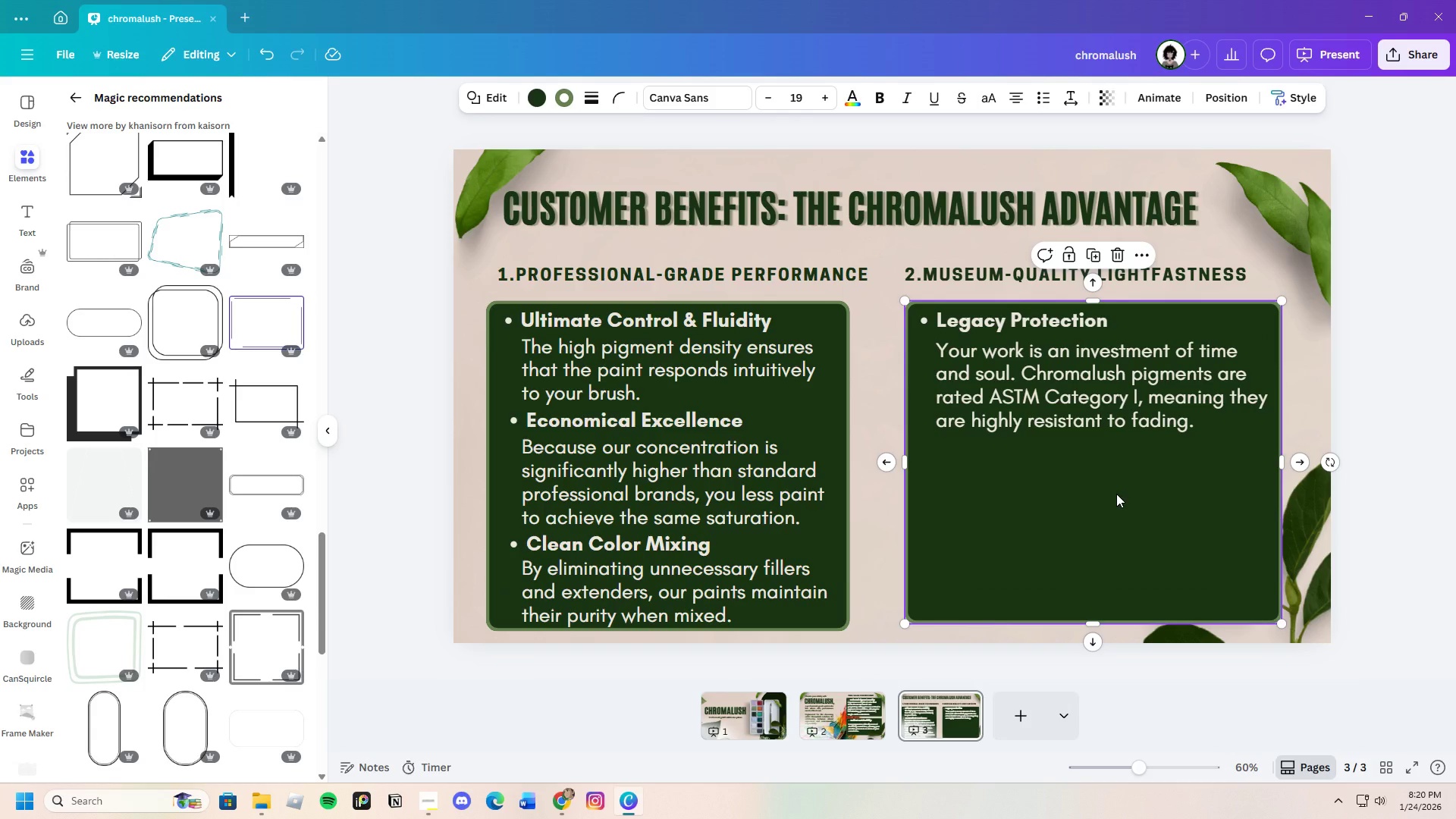 
left_click([1032, 314])
 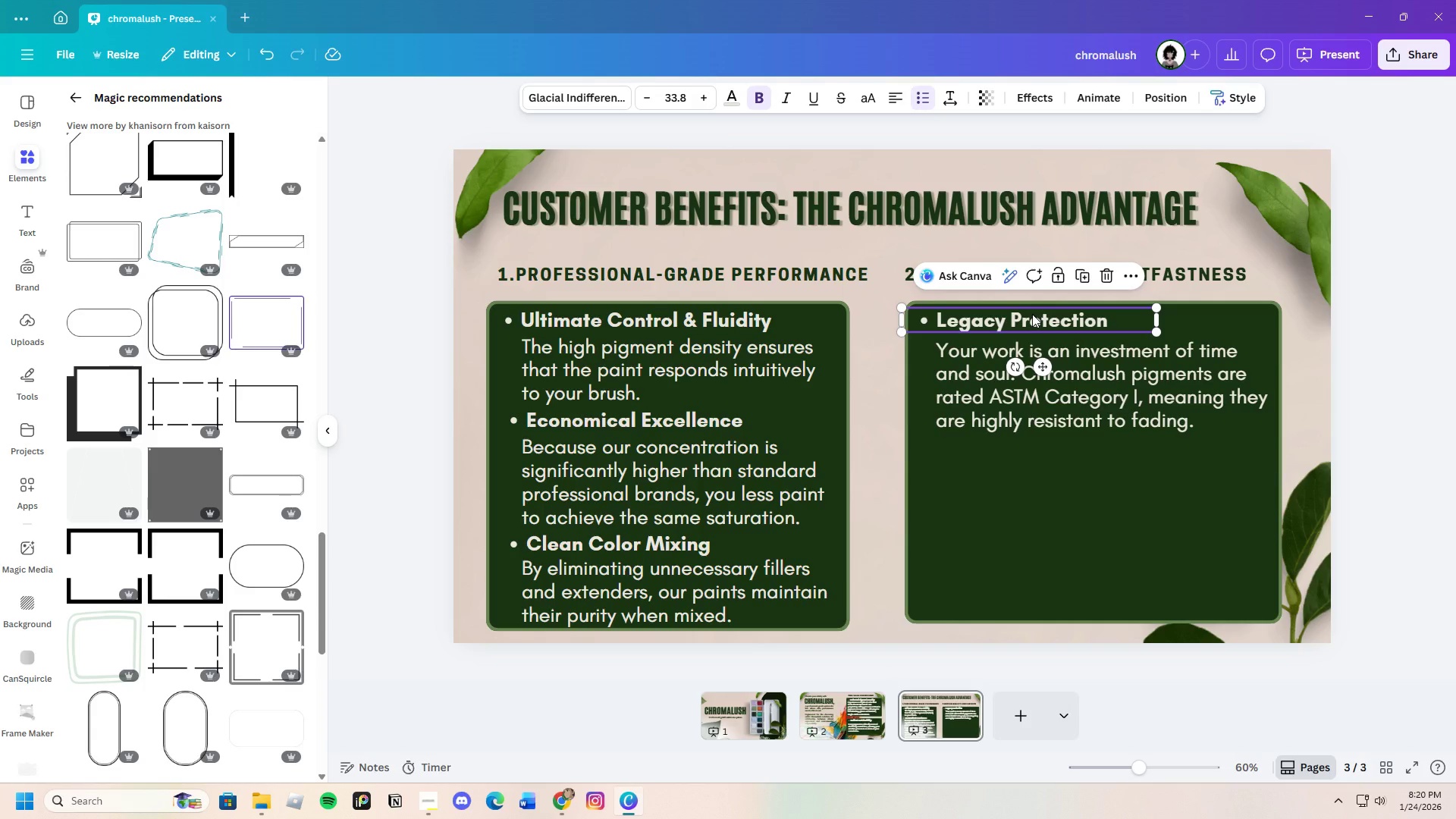 
key(Control+C)
 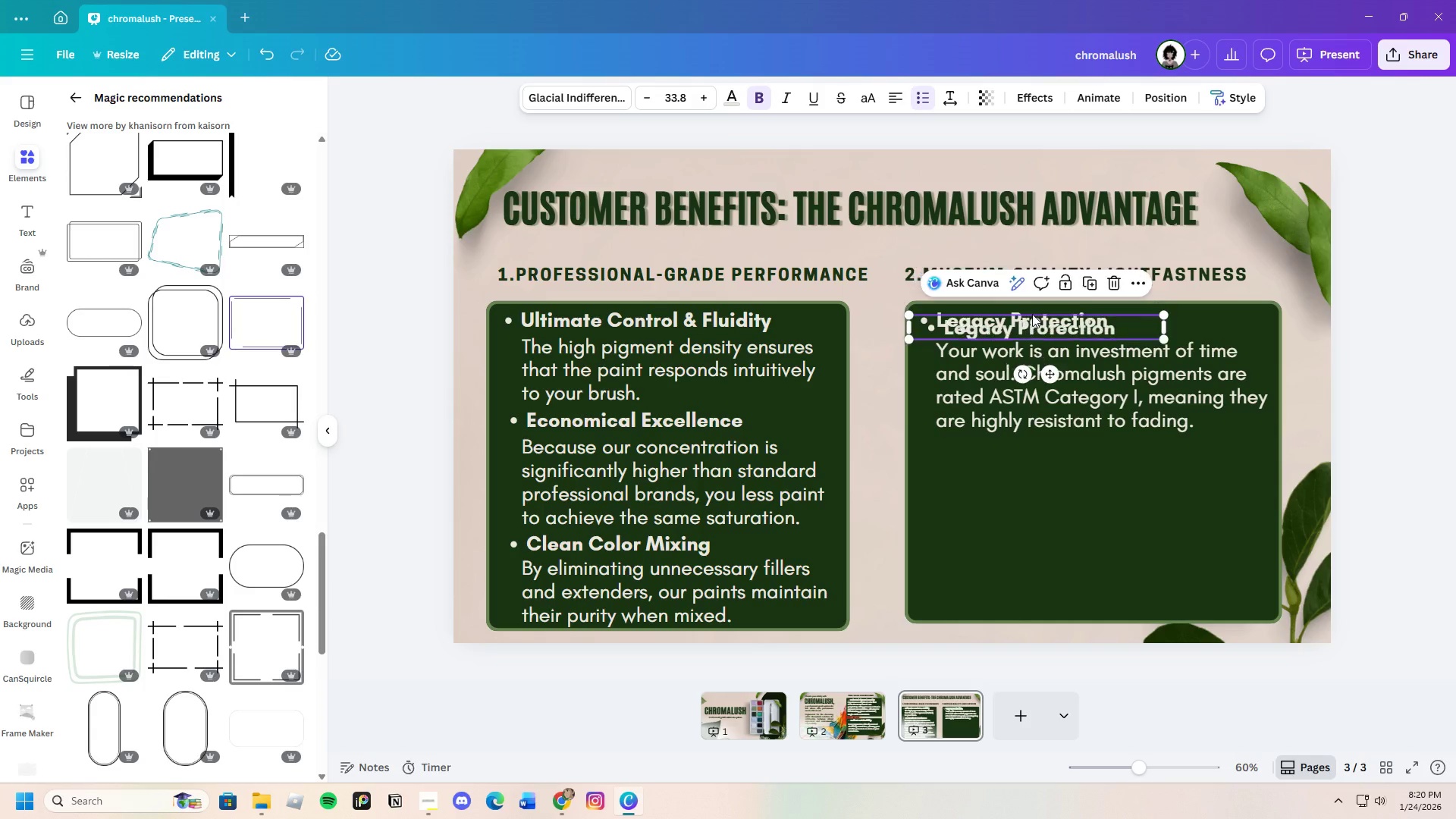 
key(Control+V)
 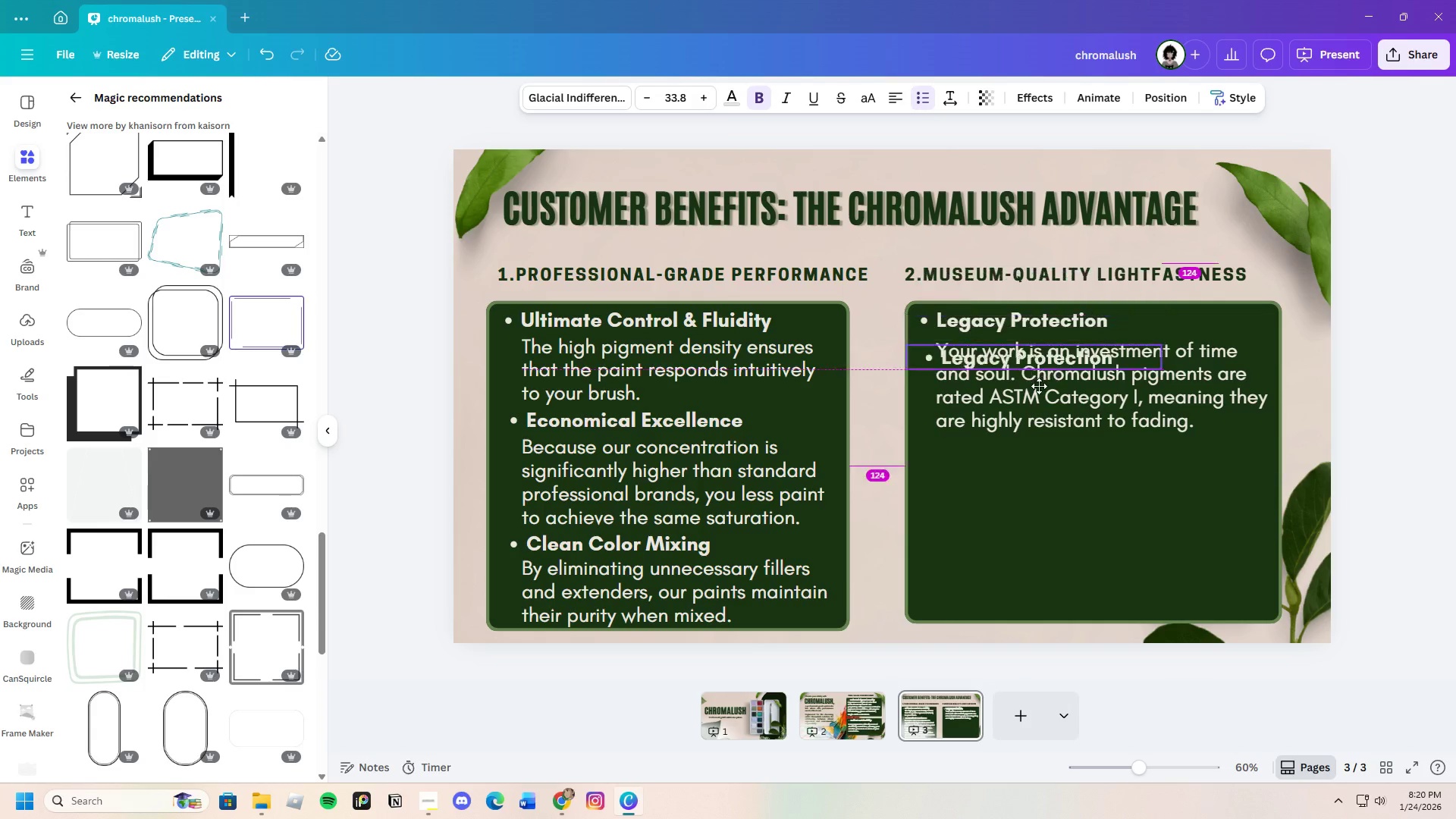 
left_click_drag(start_coordinate=[1038, 322], to_coordinate=[1040, 459])
 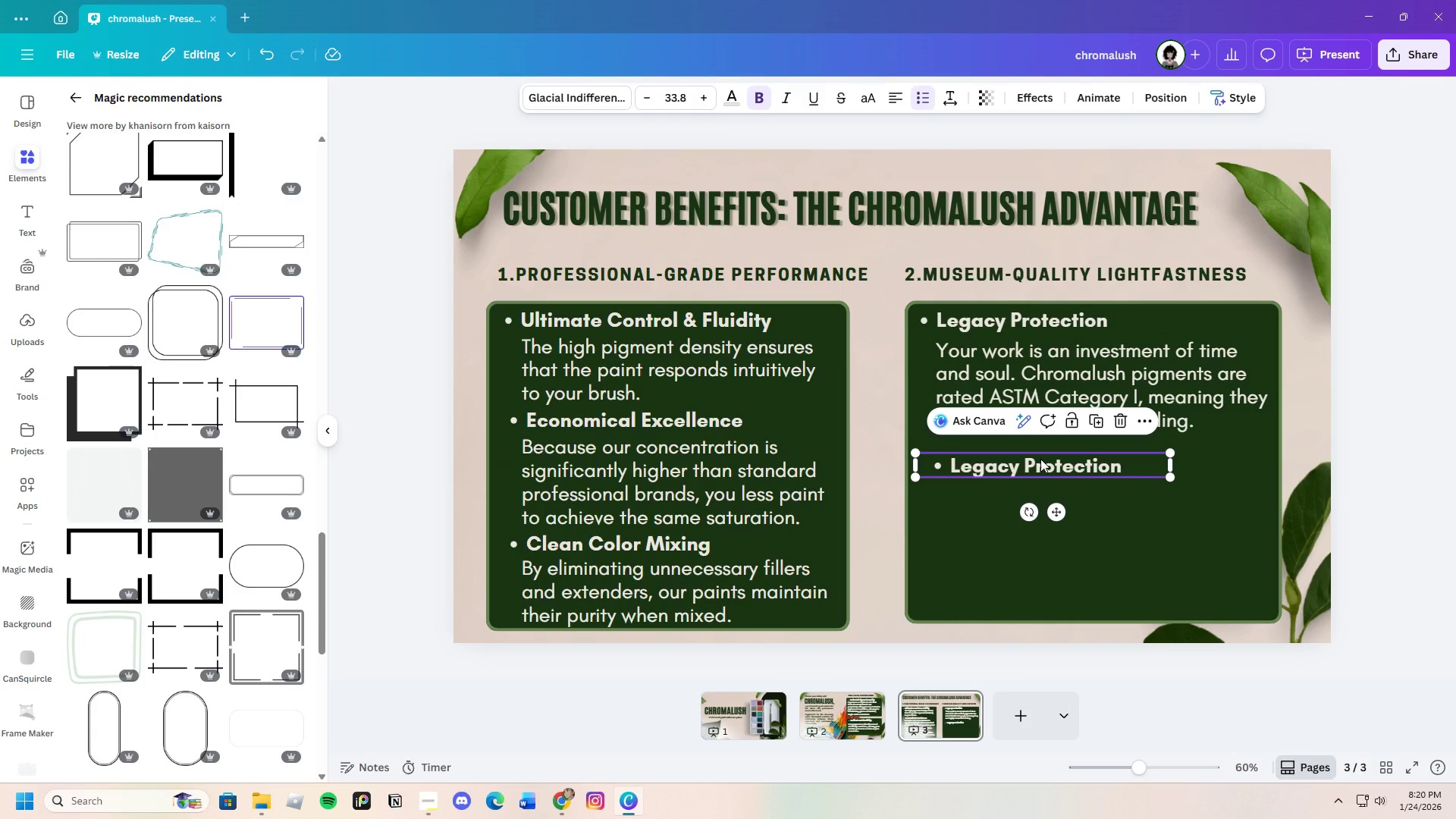 
left_click([1053, 460])
 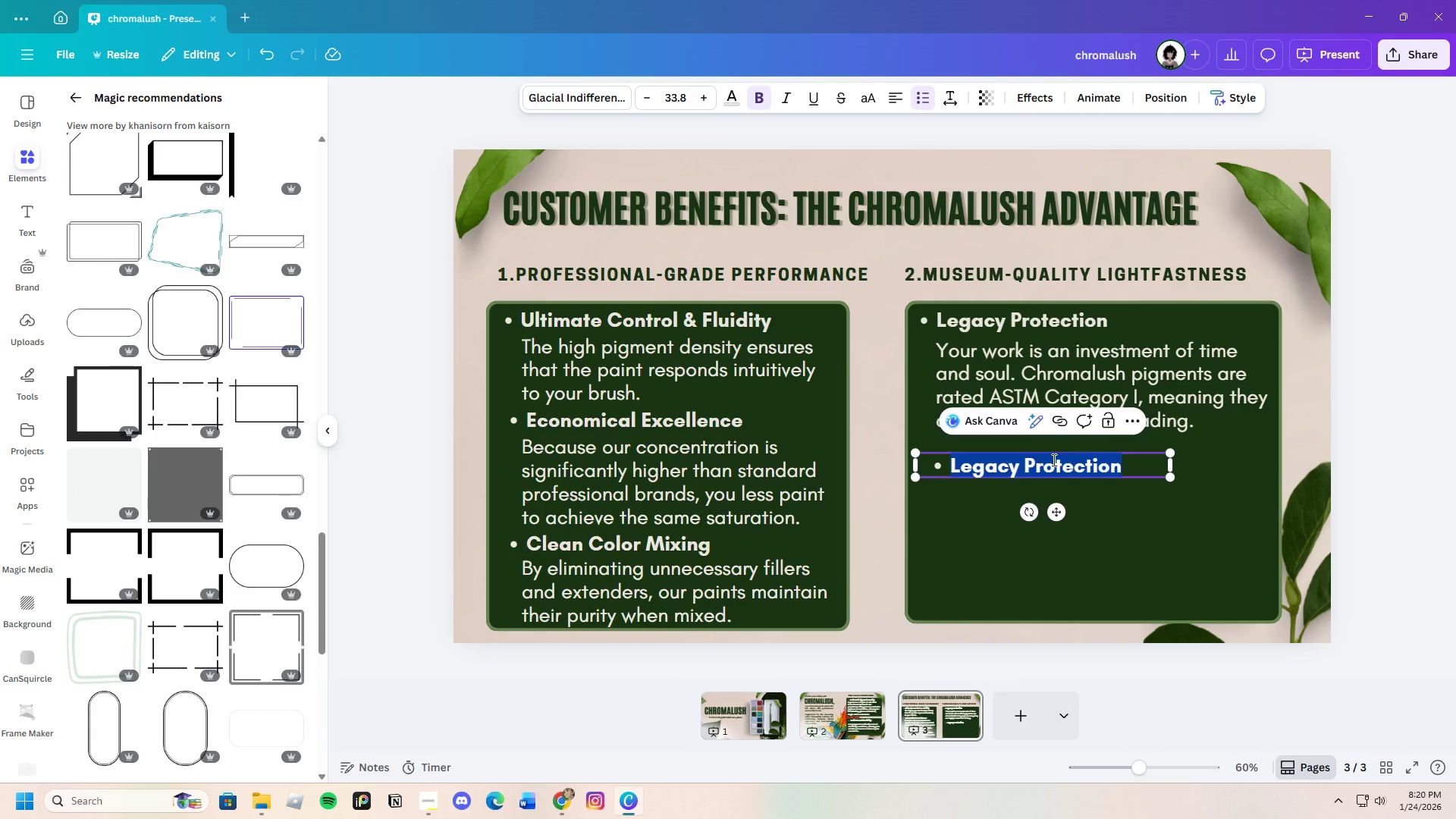 
key(Backspace)
type(Consistency )
 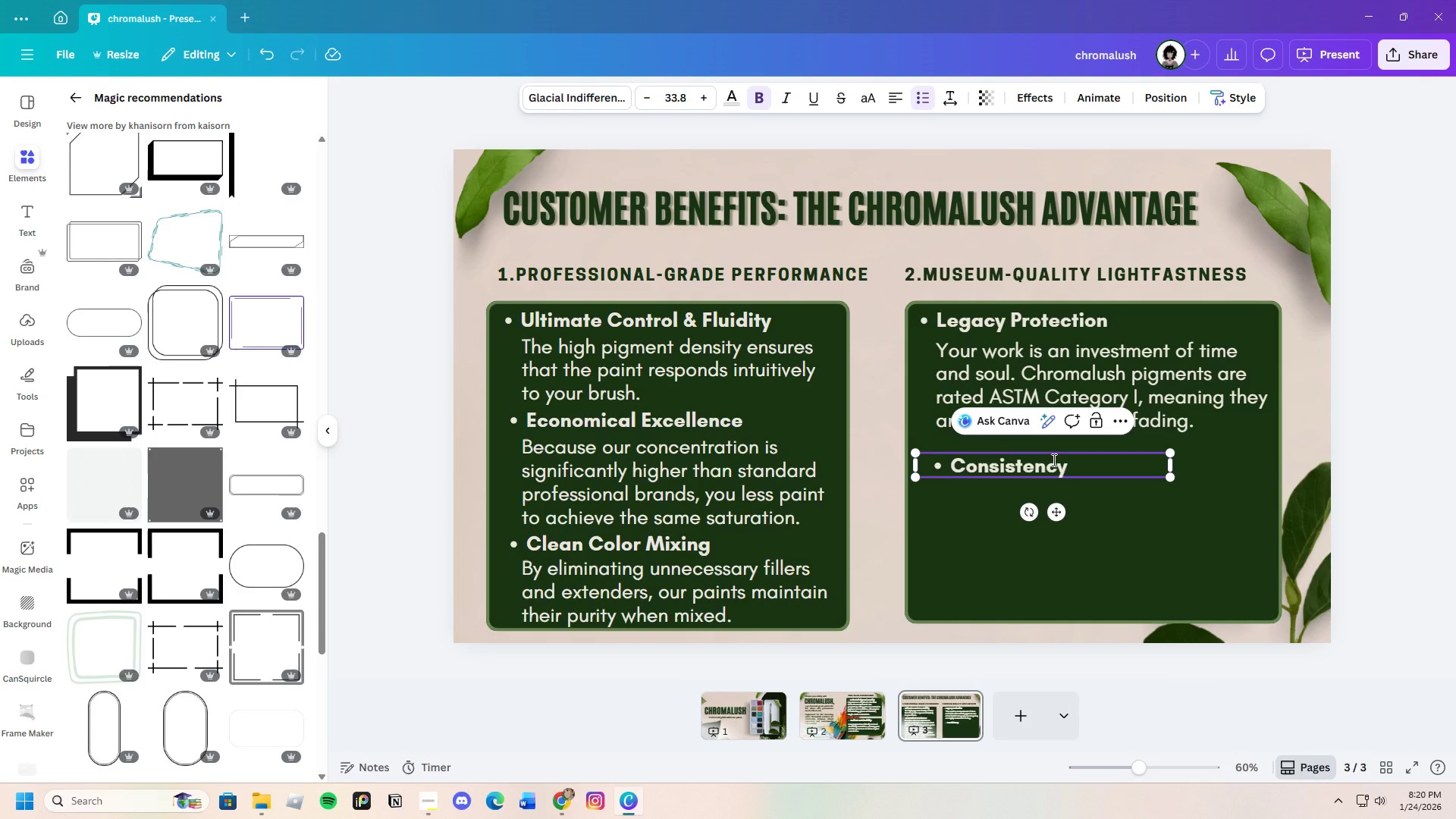 
type(Across the Pala)
key(Backspace)
type(ette)
 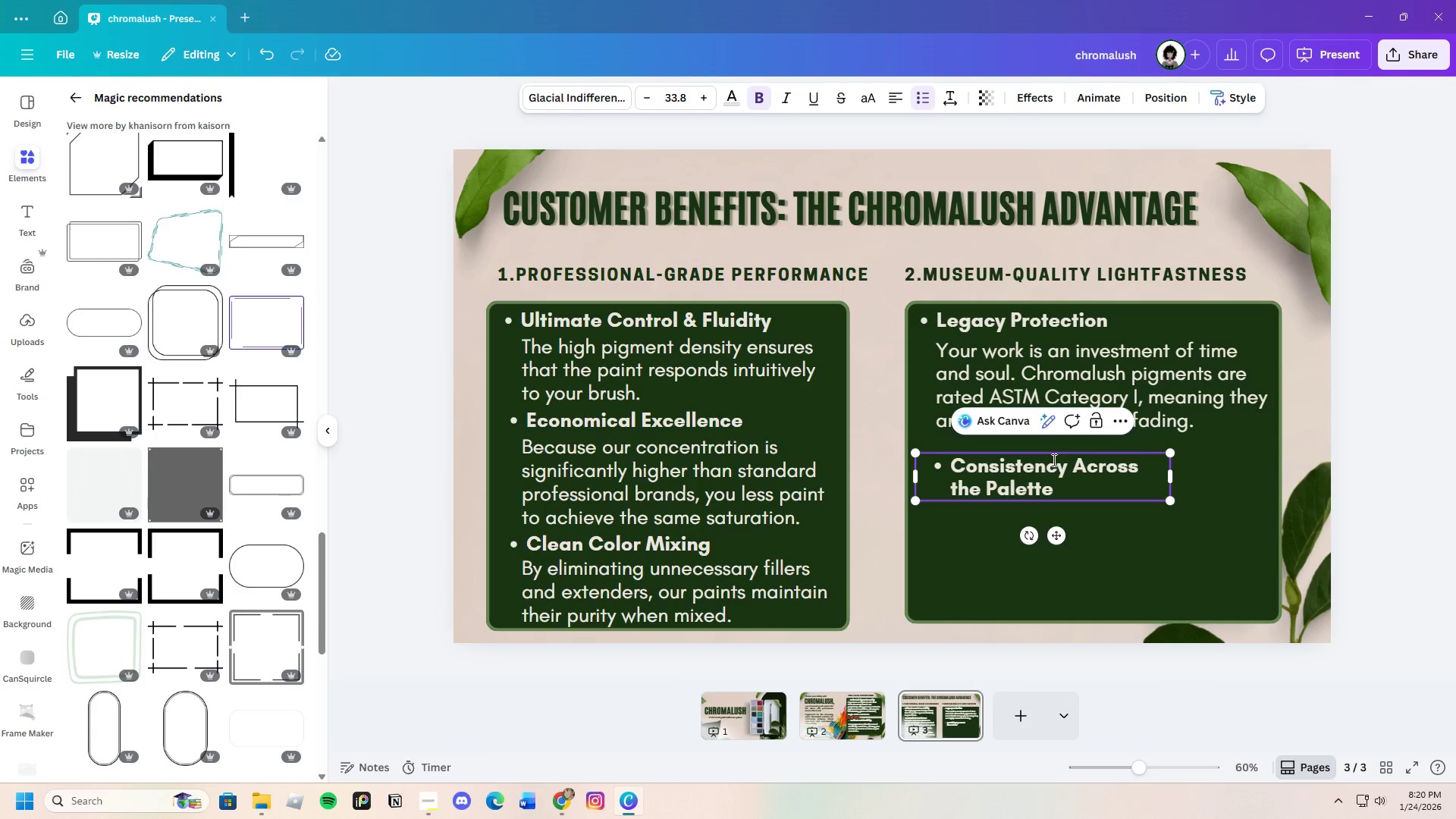 
wait(5.92)
 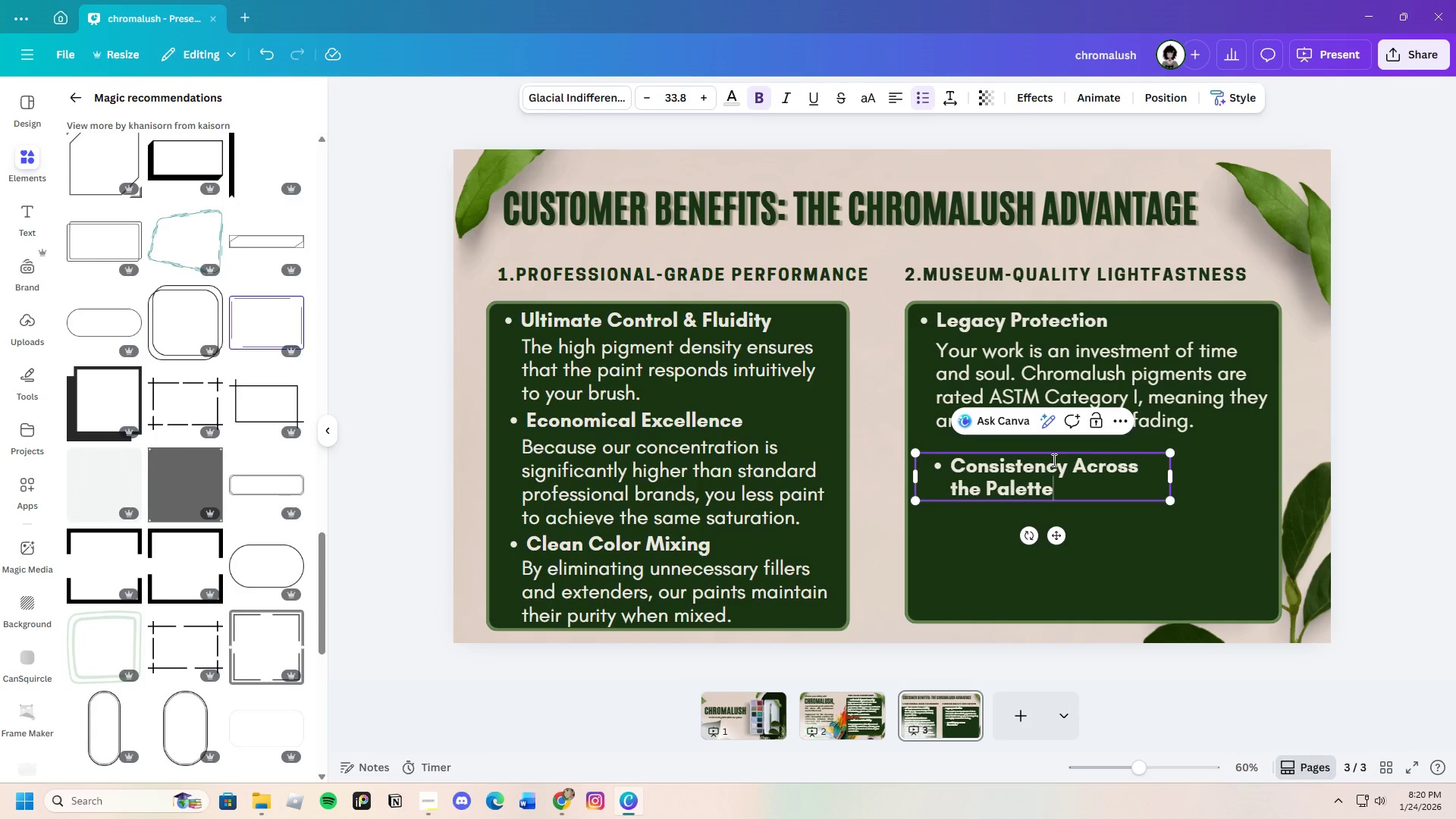 
left_click([846, 561])
 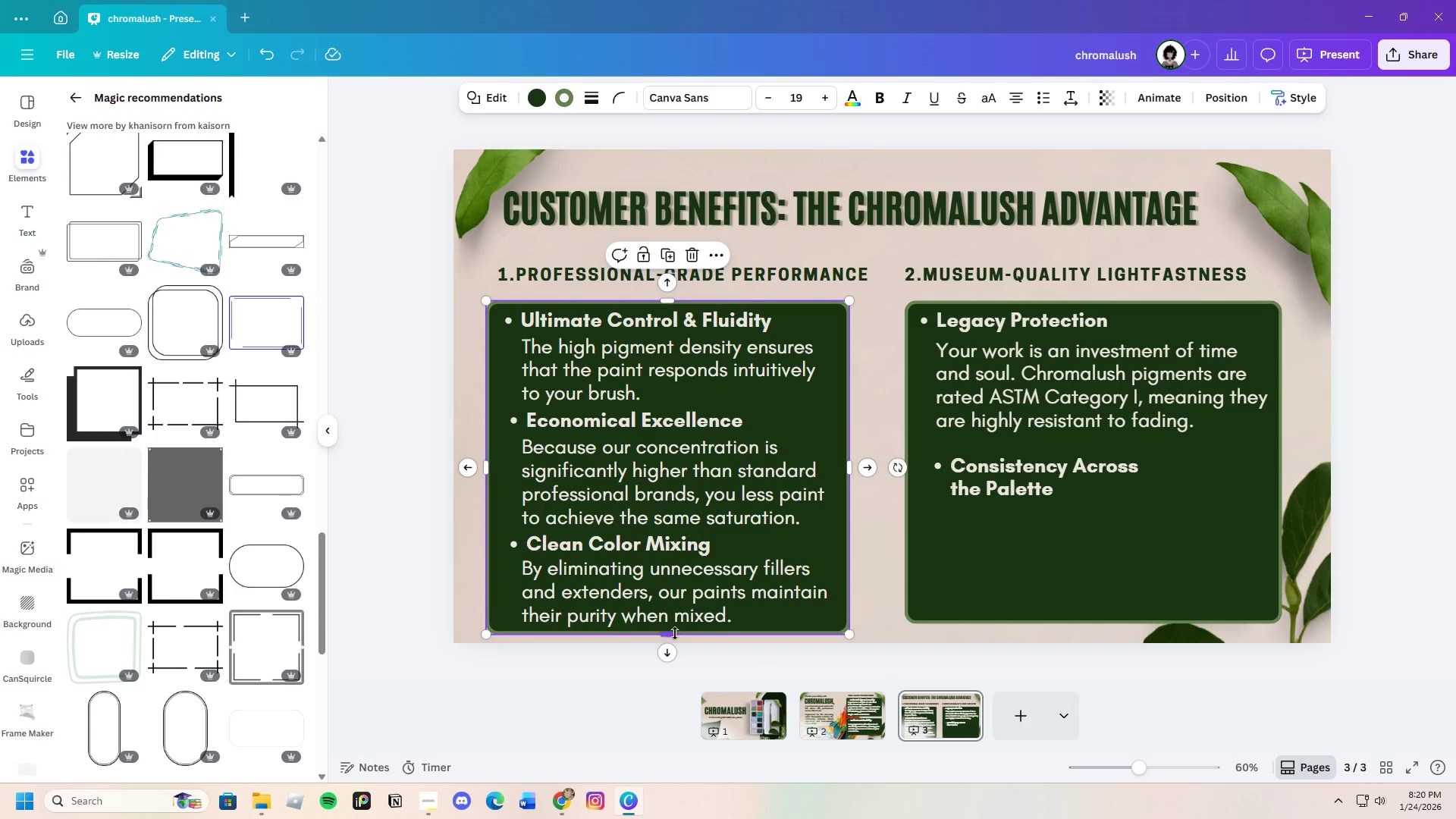 
wait(5.31)
 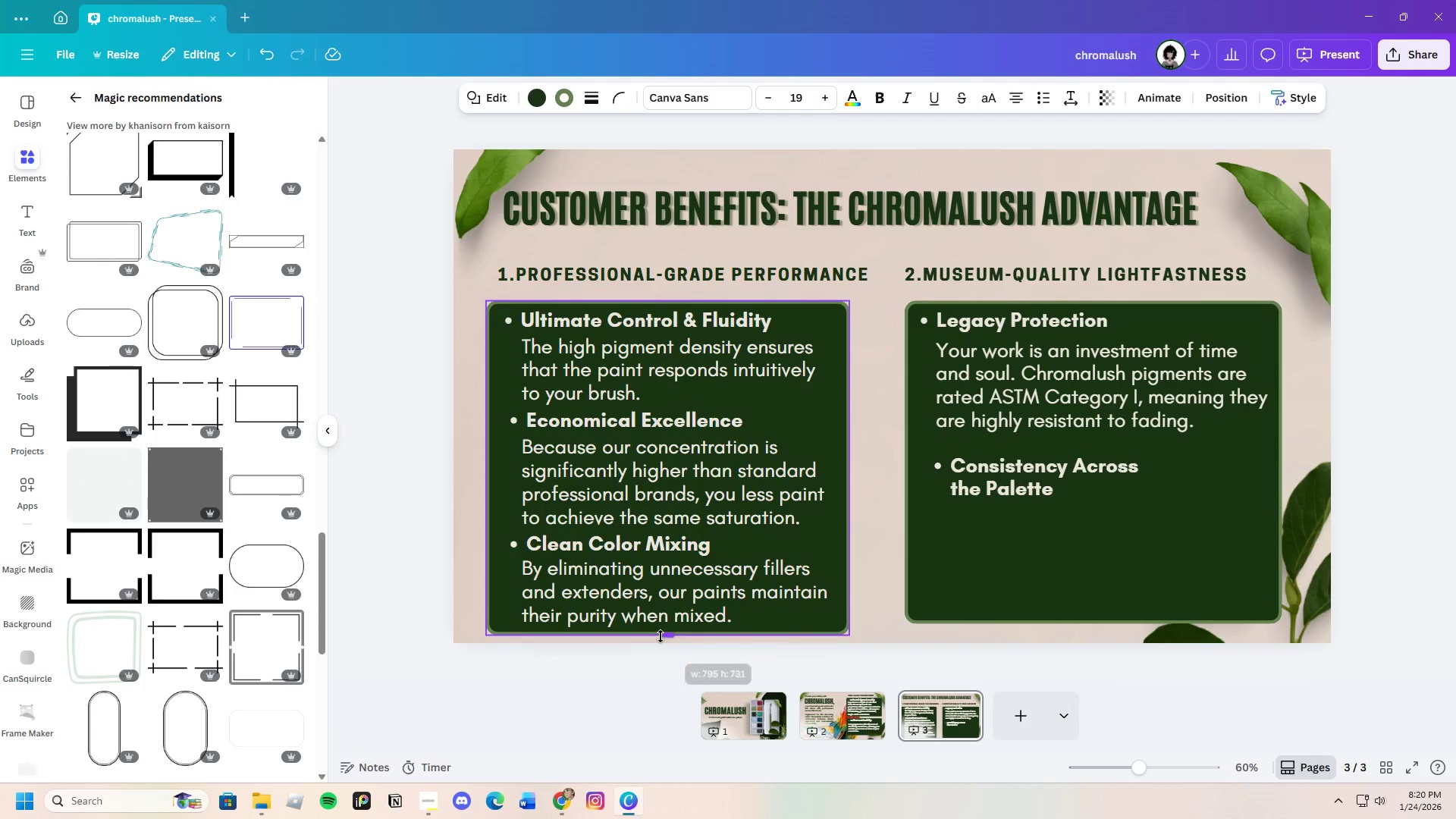 
left_click([1062, 498])
 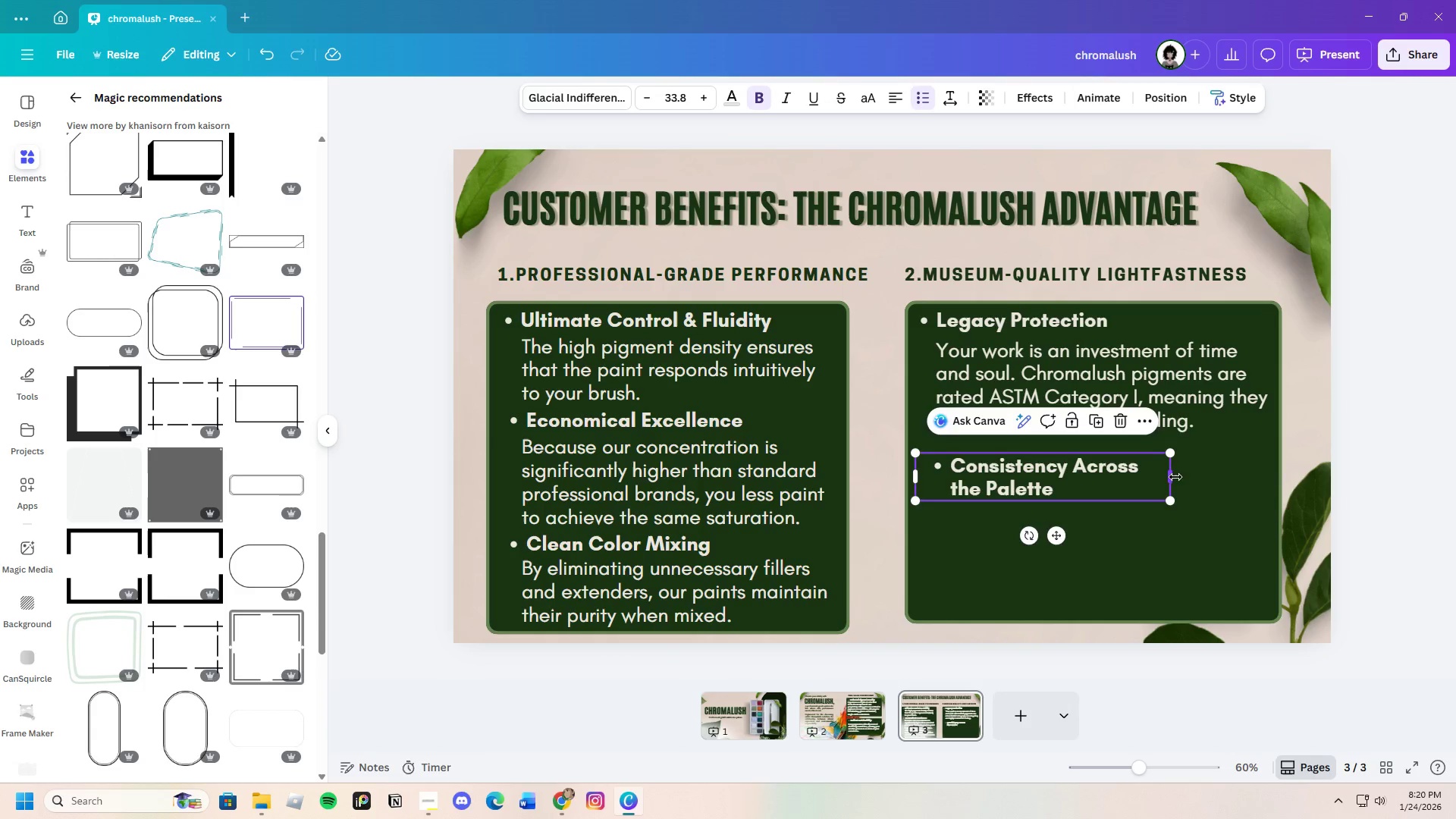 
left_click_drag(start_coordinate=[1174, 476], to_coordinate=[1252, 471])
 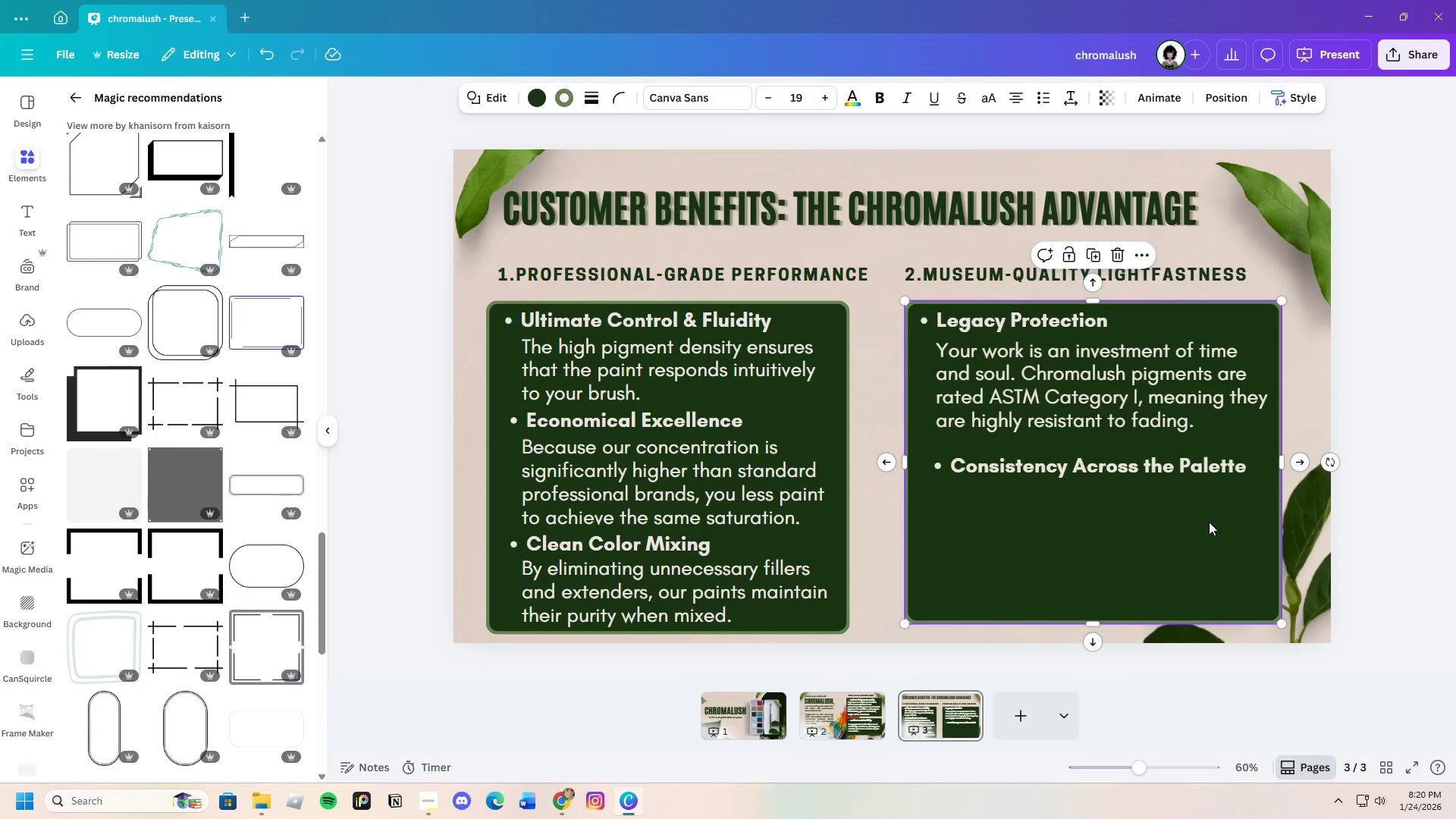 
left_click([1209, 522])
 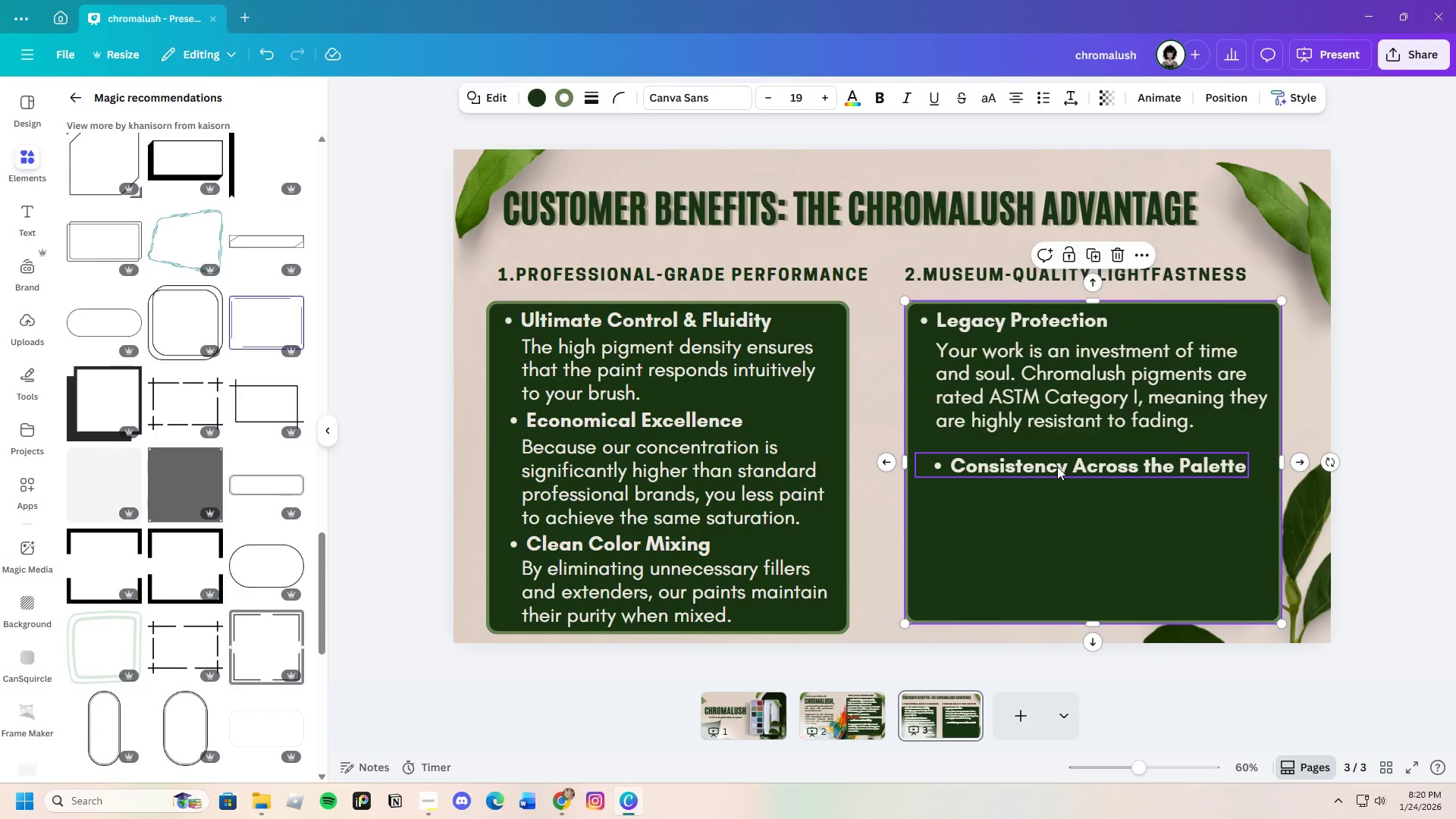 
left_click_drag(start_coordinate=[1057, 466], to_coordinate=[1058, 452])
 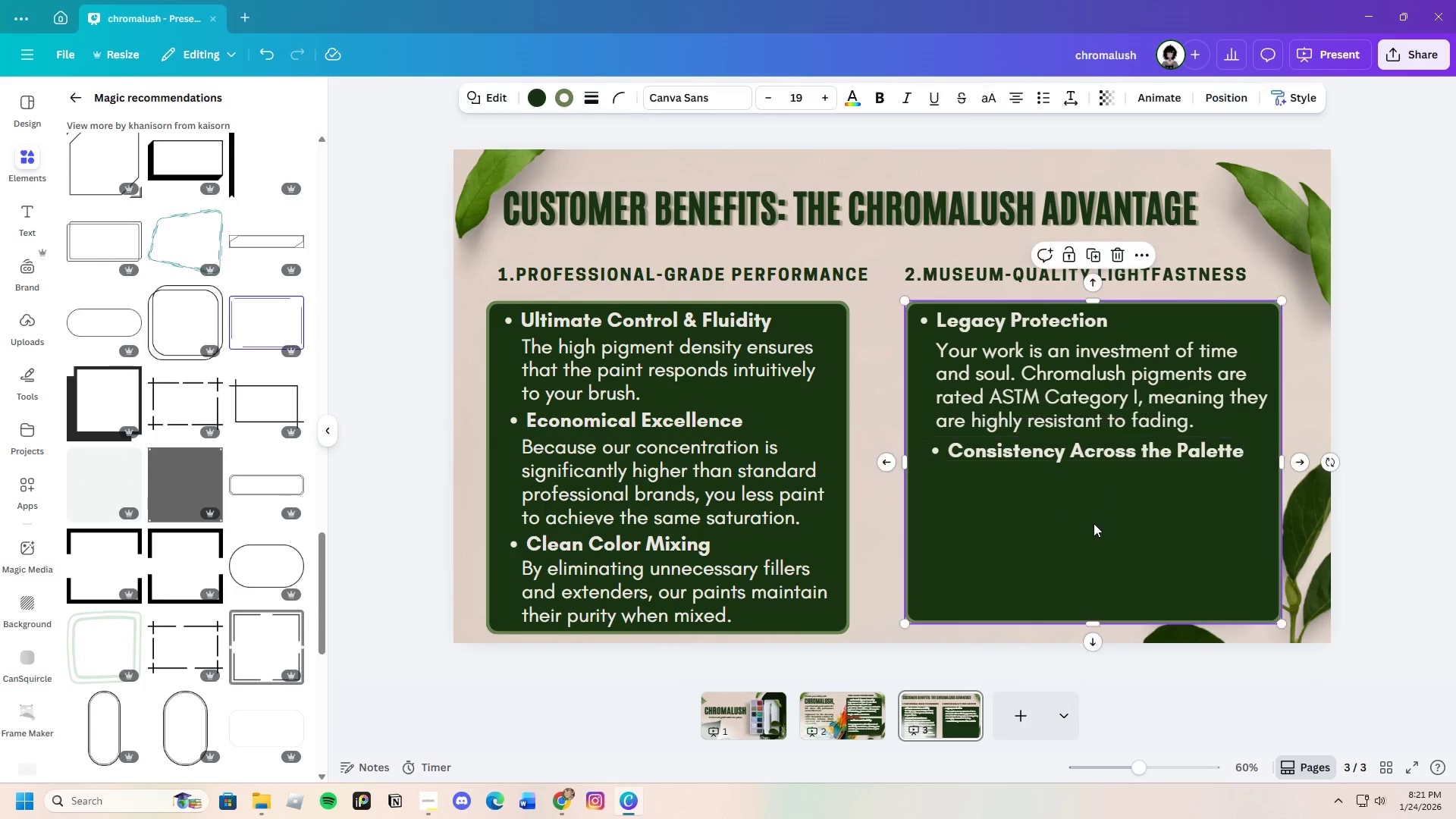 
left_click([1094, 523])
 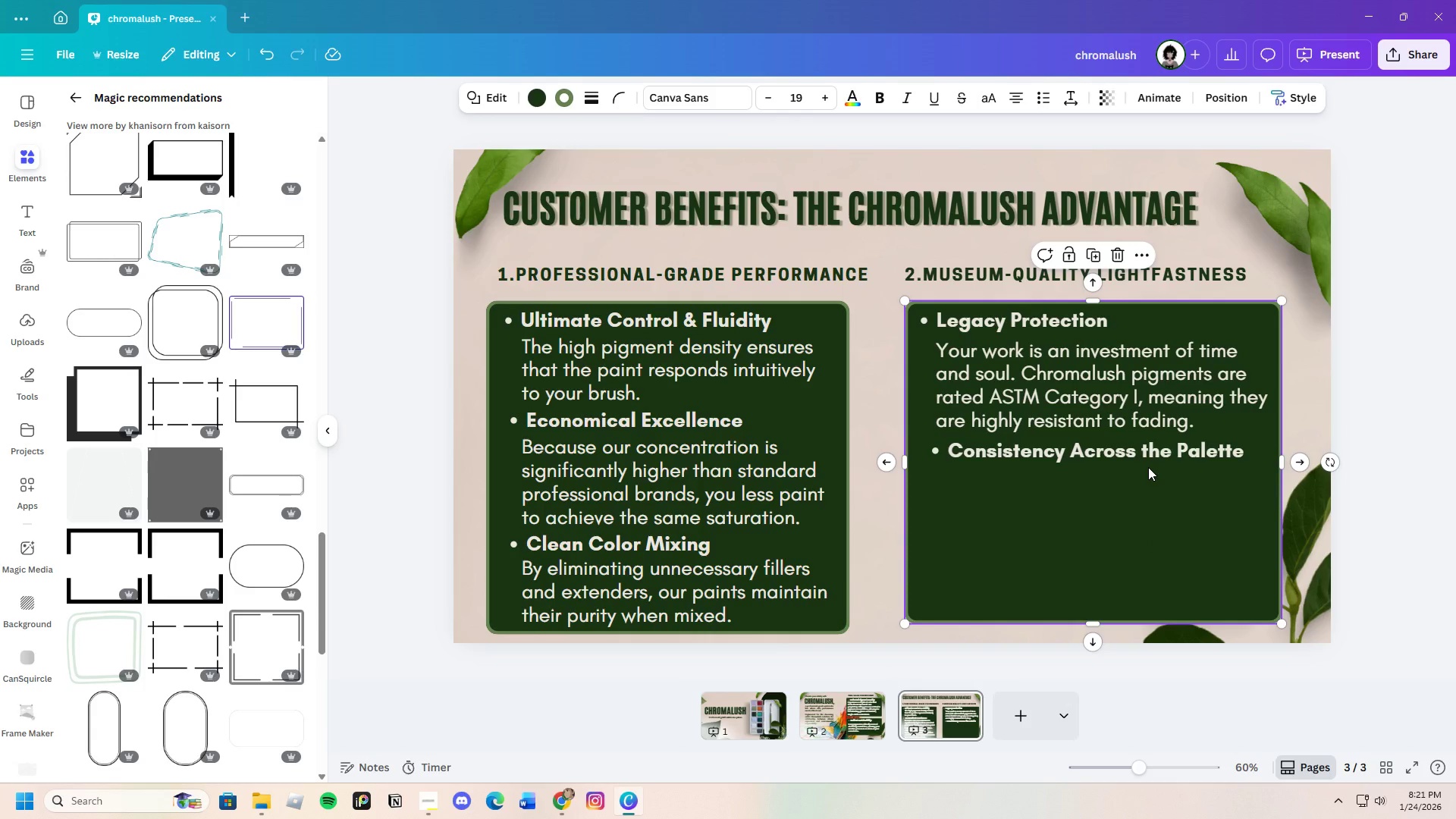 
wait(7.38)
 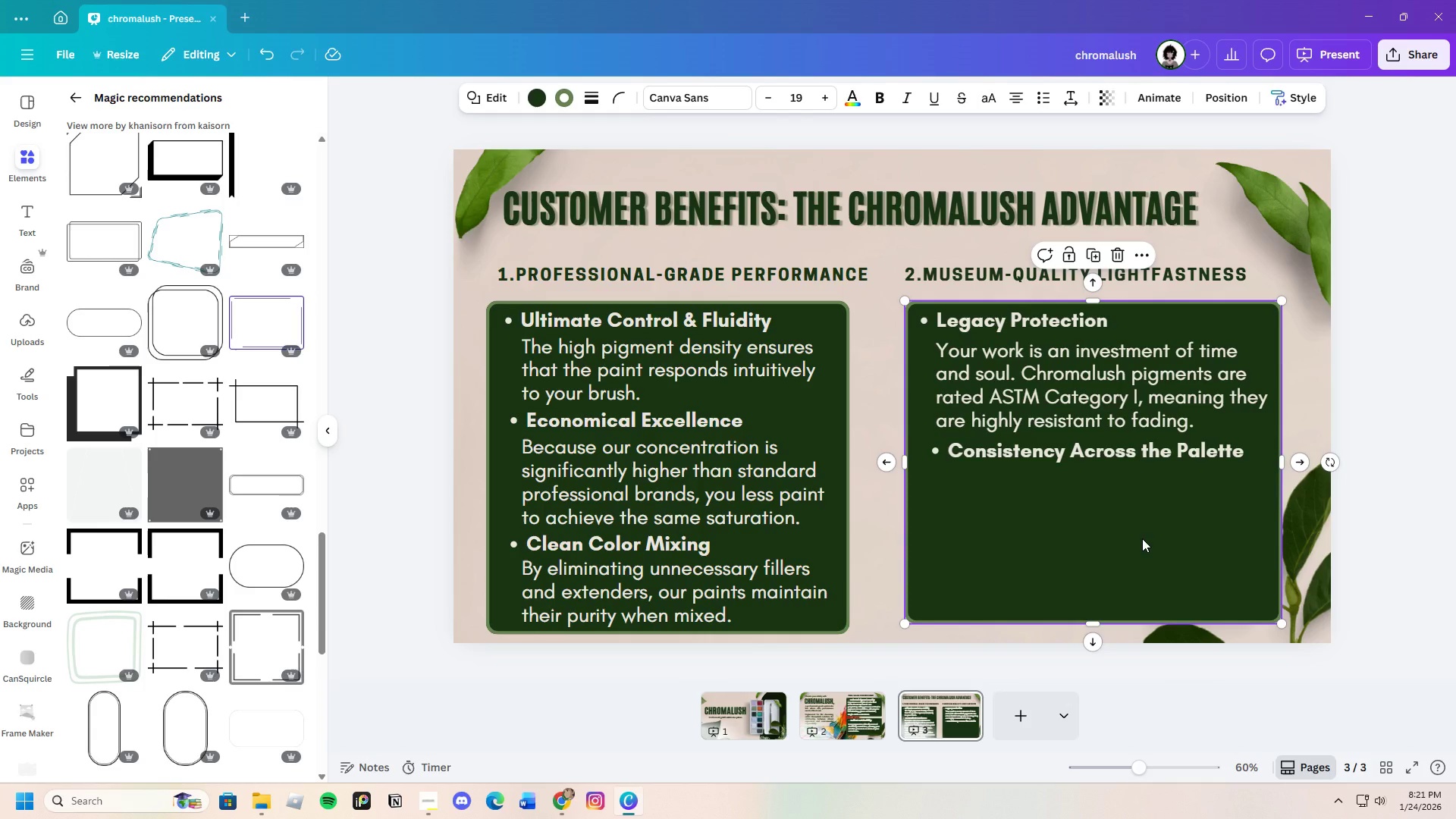 
left_click([1062, 389])
 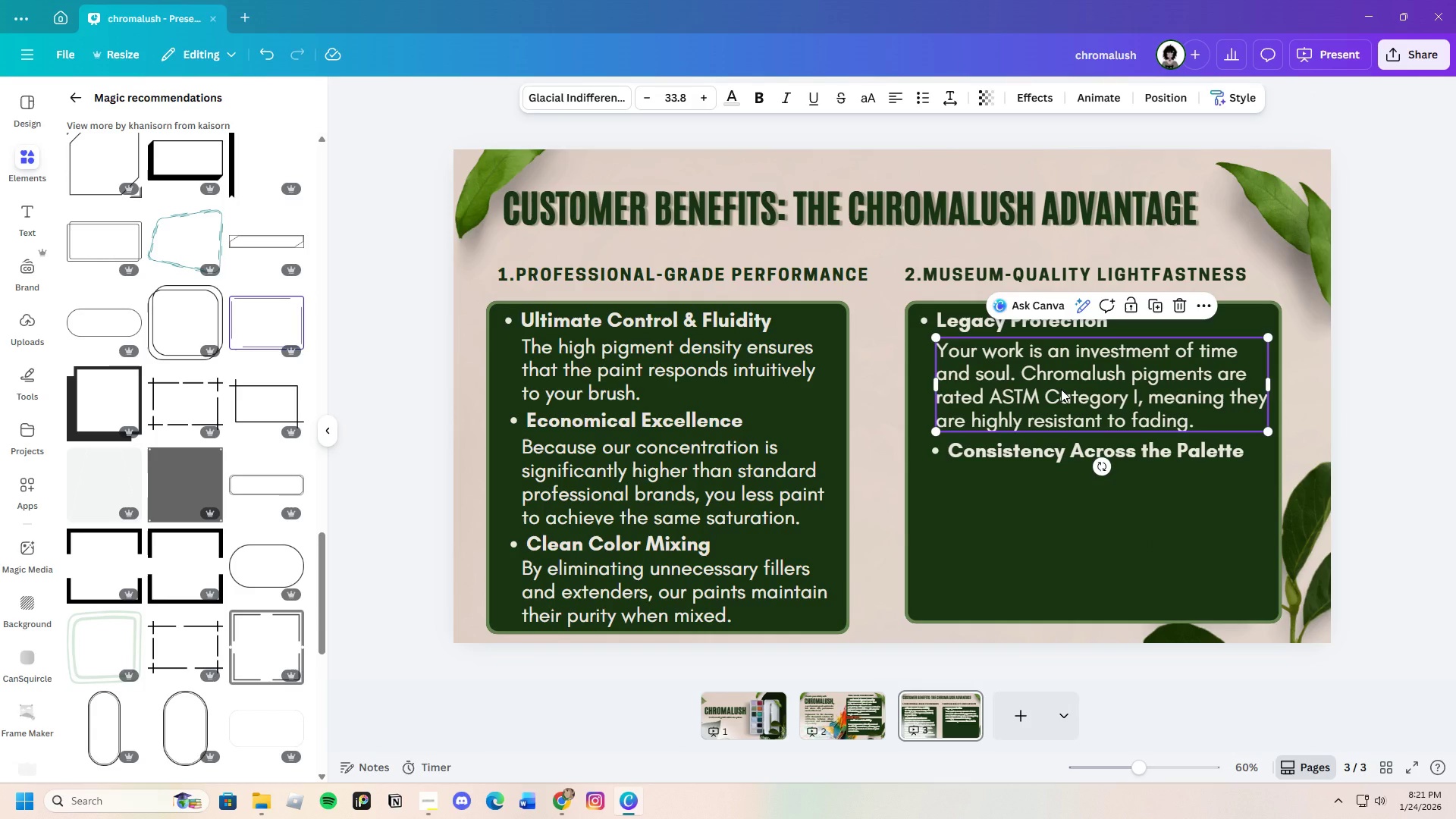 
key(Control+C)
 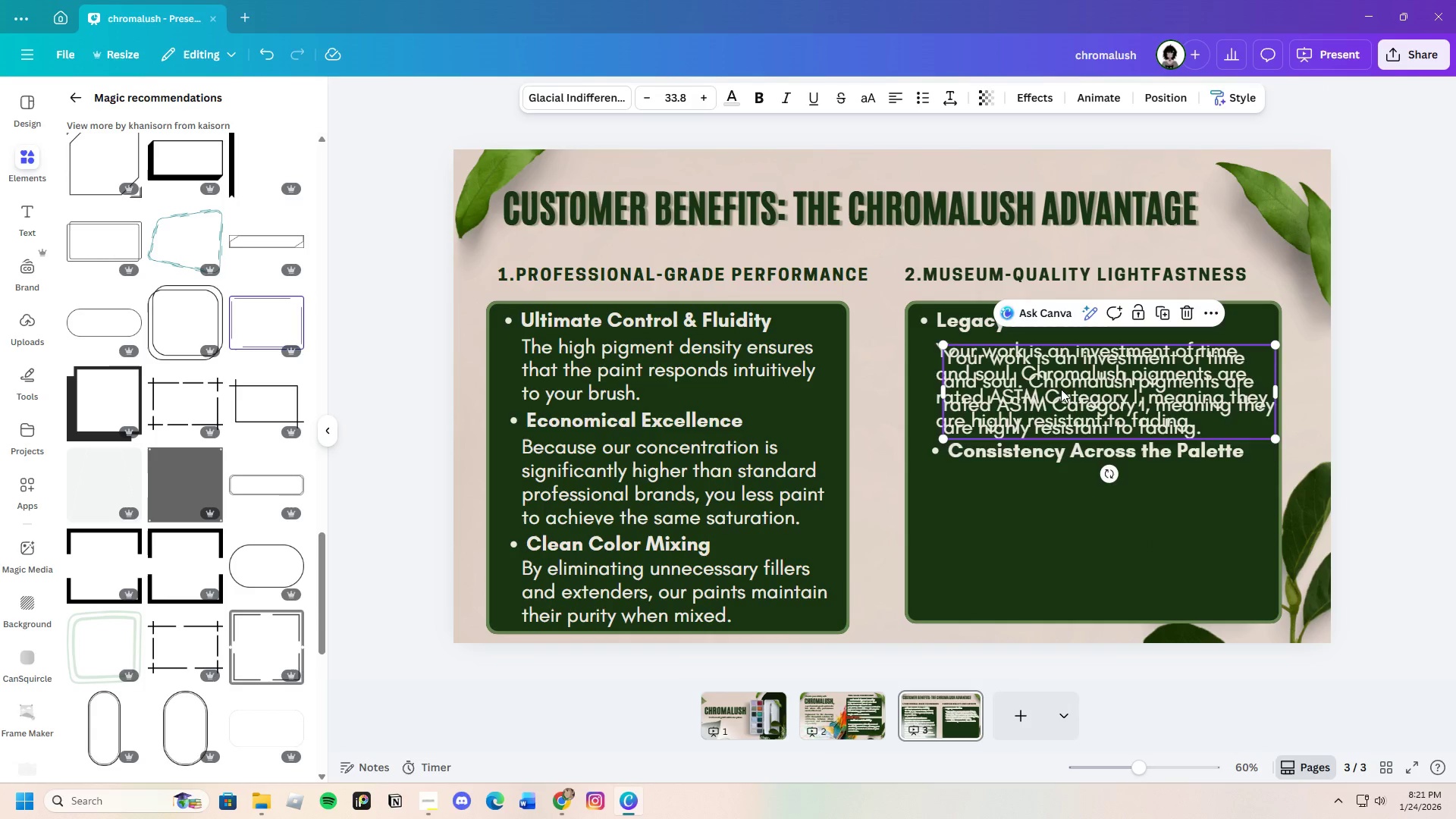 
key(Control+V)
 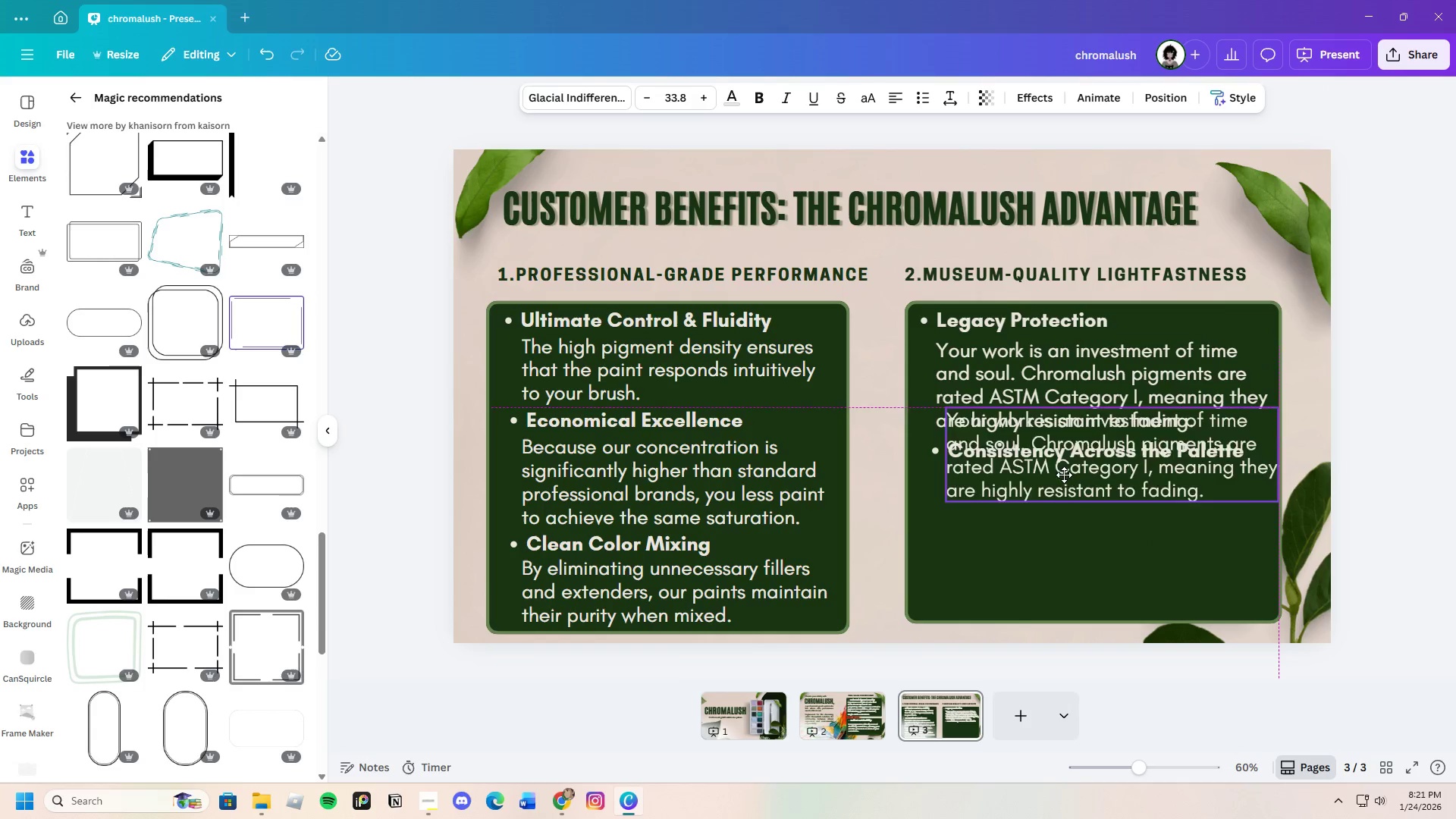 
left_click_drag(start_coordinate=[1061, 389], to_coordinate=[1058, 506])
 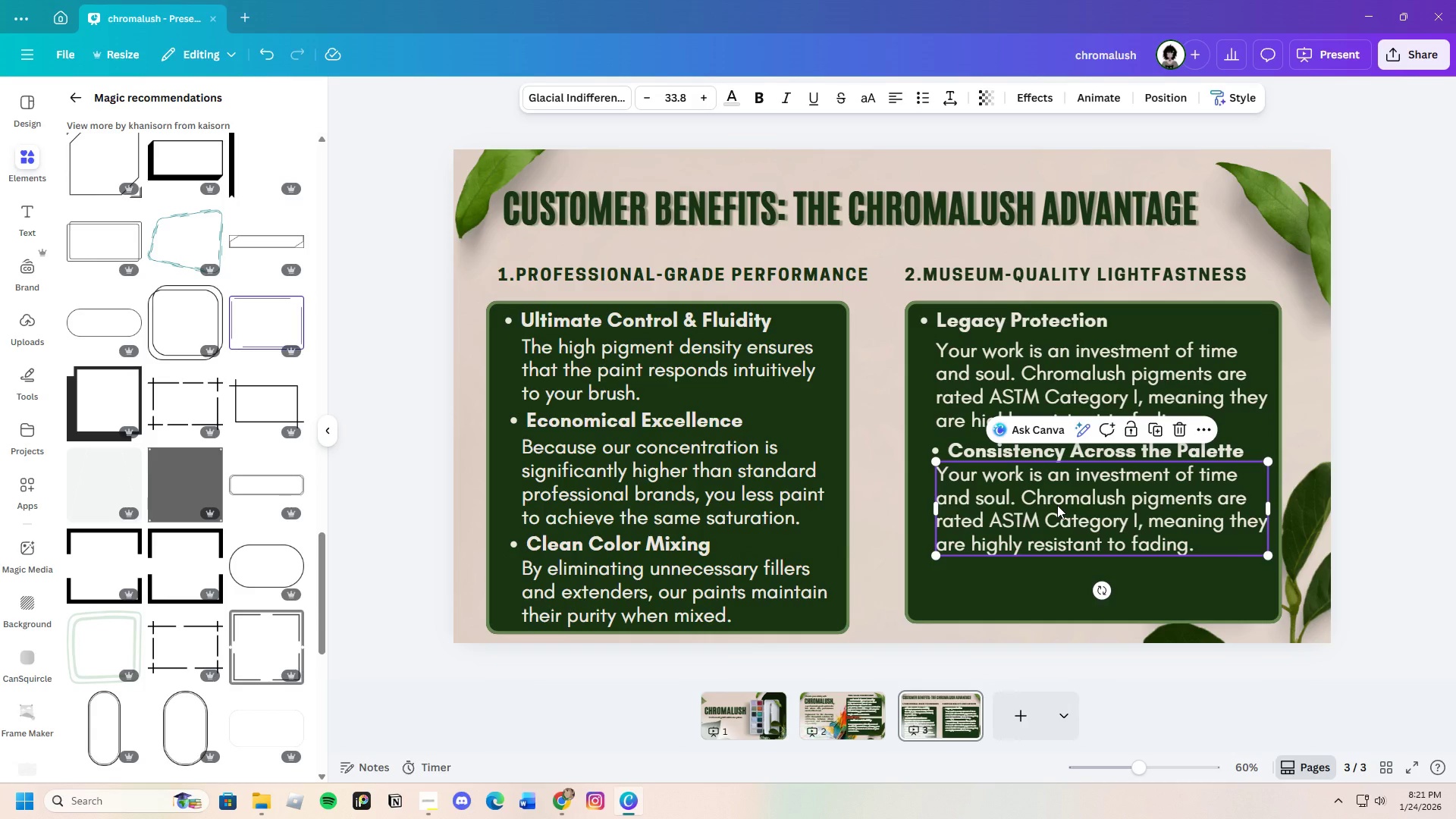 
left_click([1057, 505])
 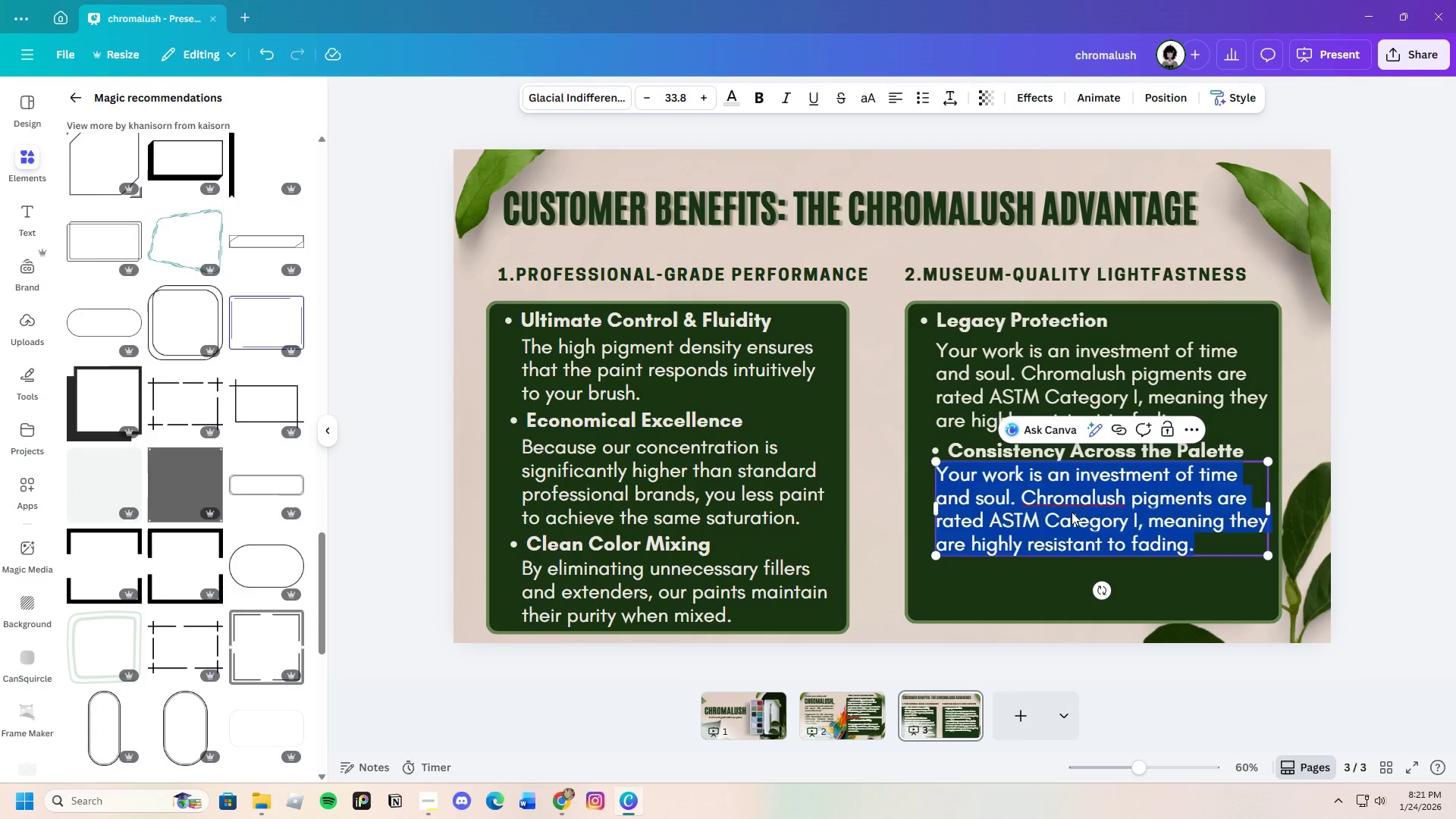 
key(Backspace)
type(We've standardized )
 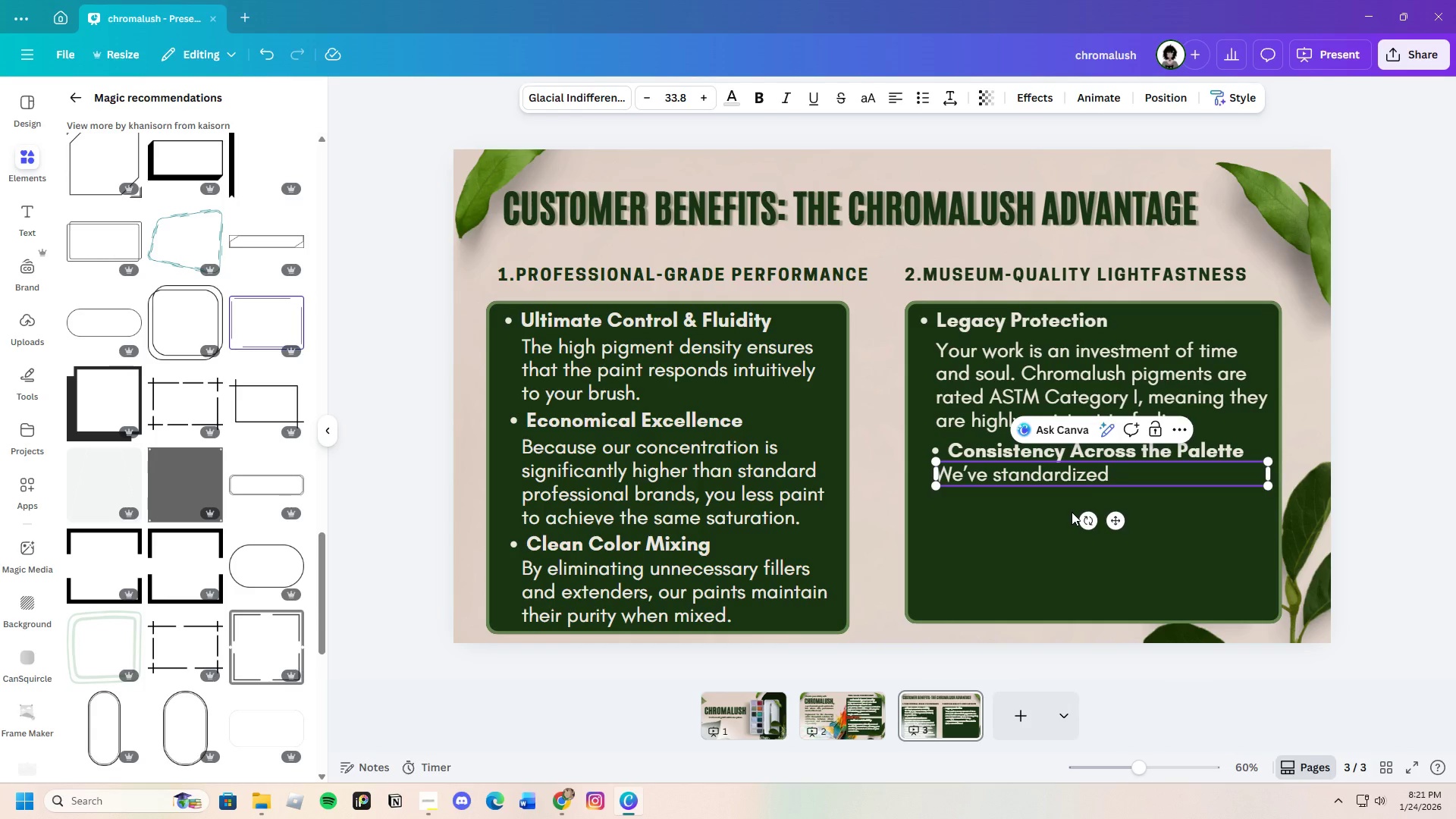 
wait(8.08)
 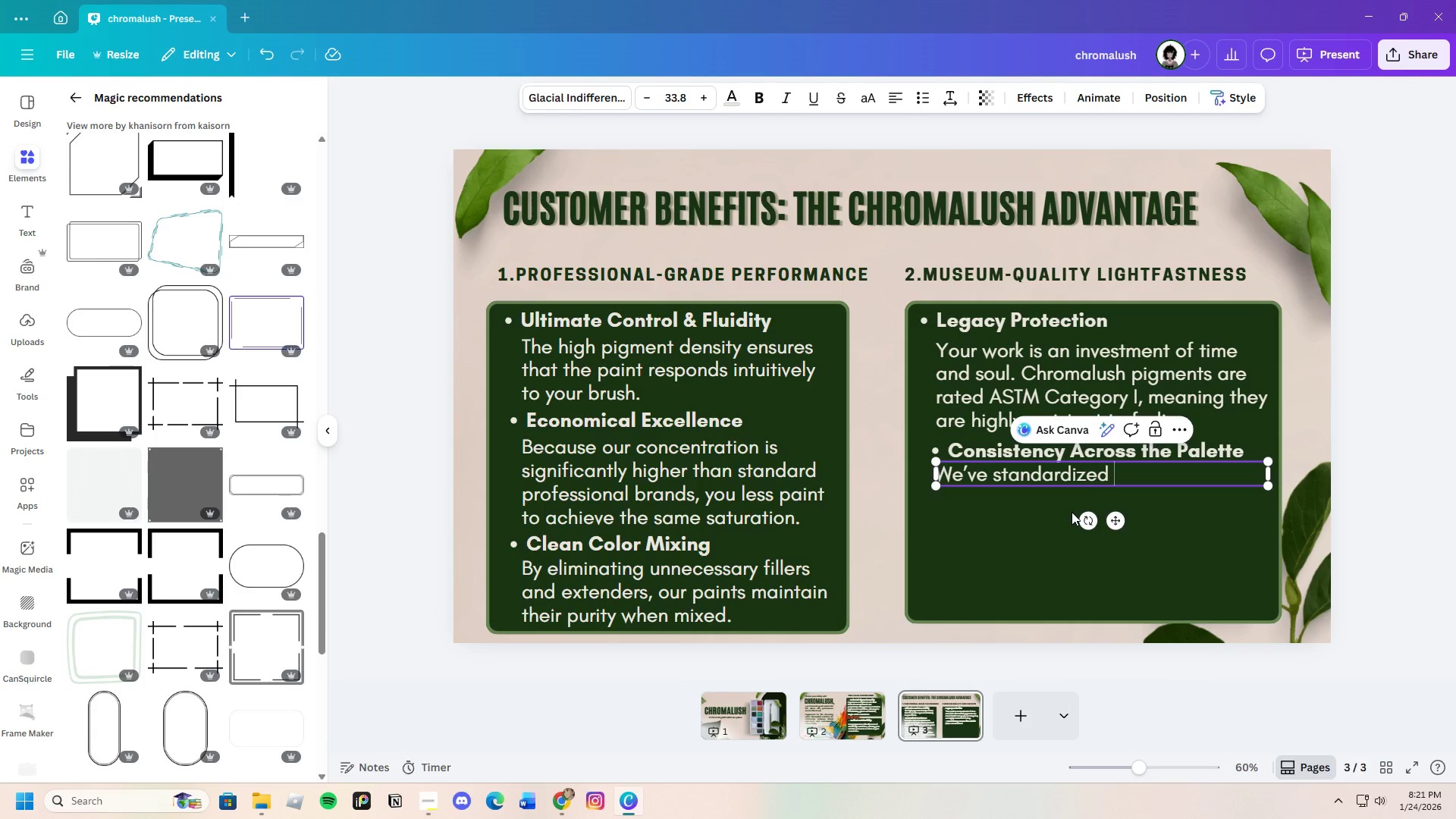 
type(our )
 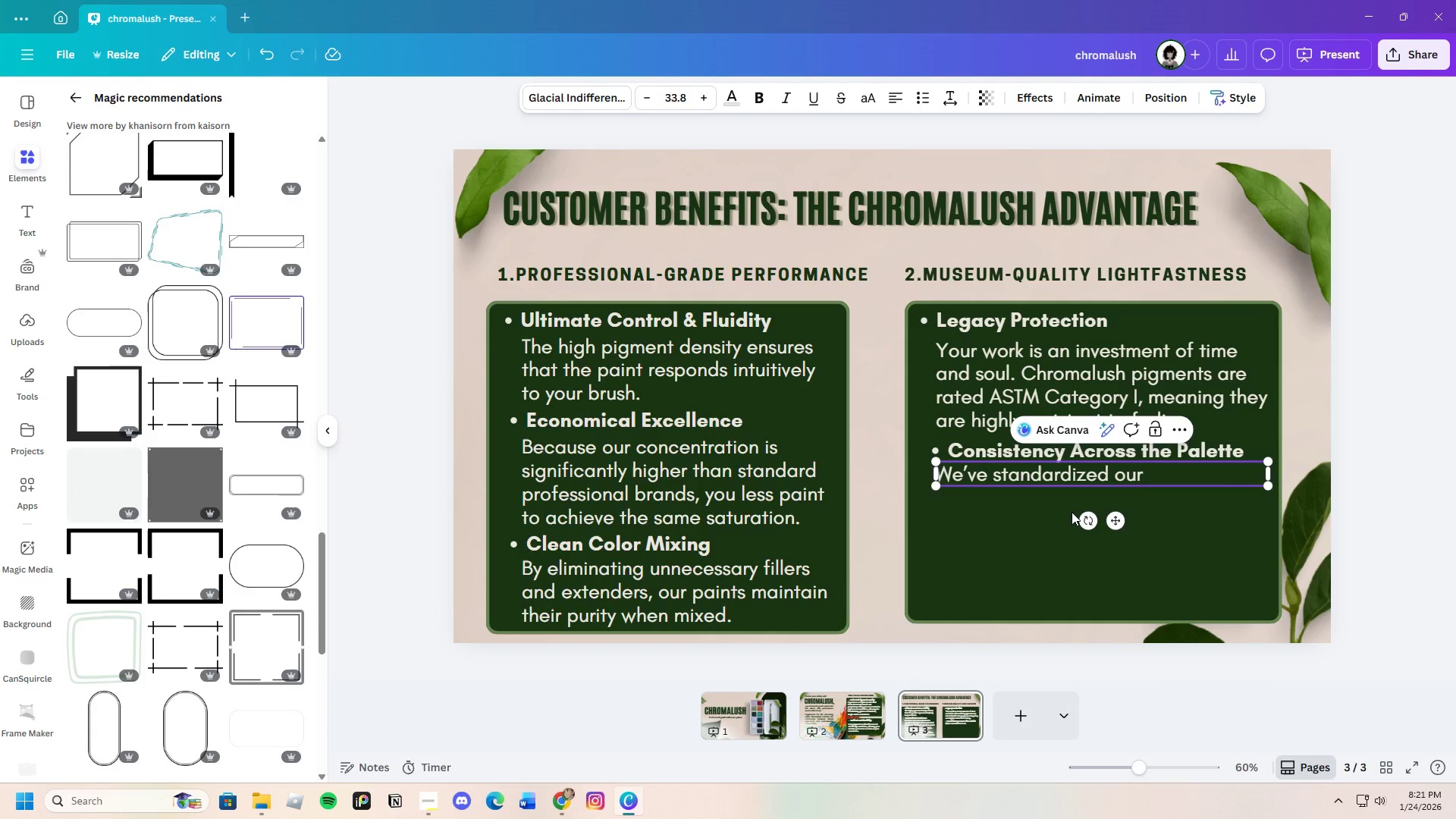 
wait(14.17)
 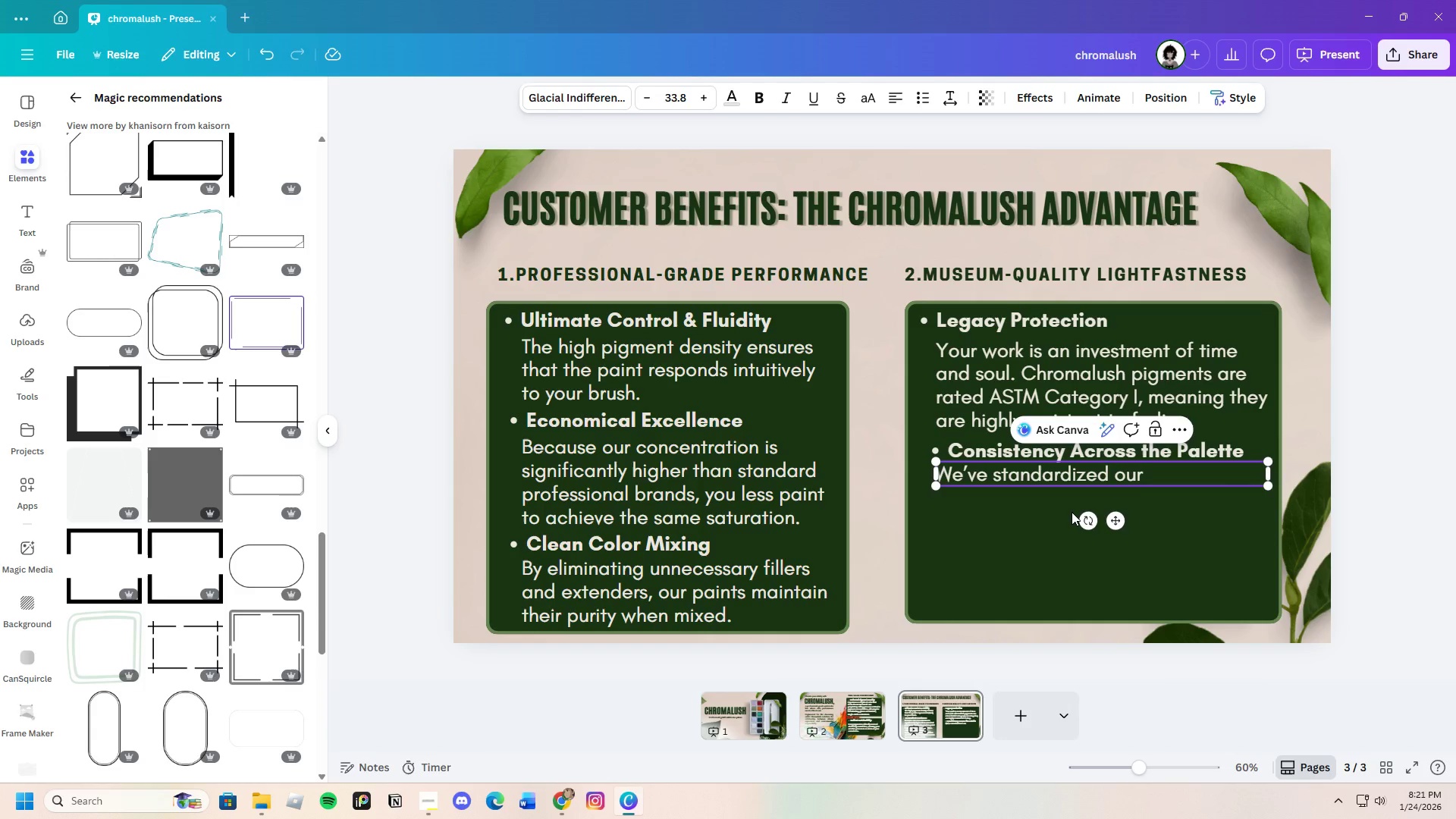 
type(lightfastness )
 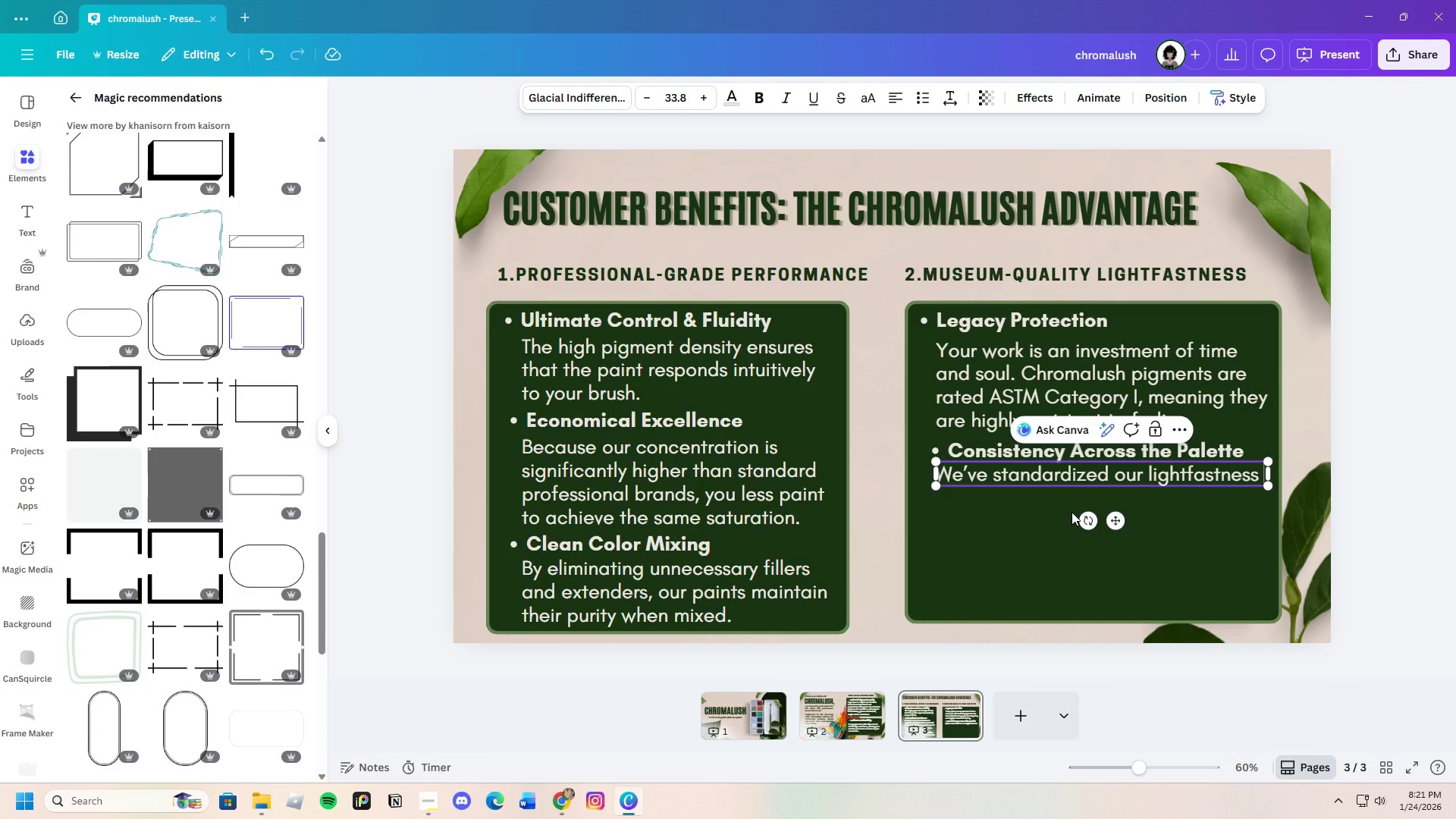 
type(ratings acroess)
key(Backspace)
key(Backspace)
key(Backspace)
type(sss[Insert] )
key(Backspace)
key(Backspace)
type( )
 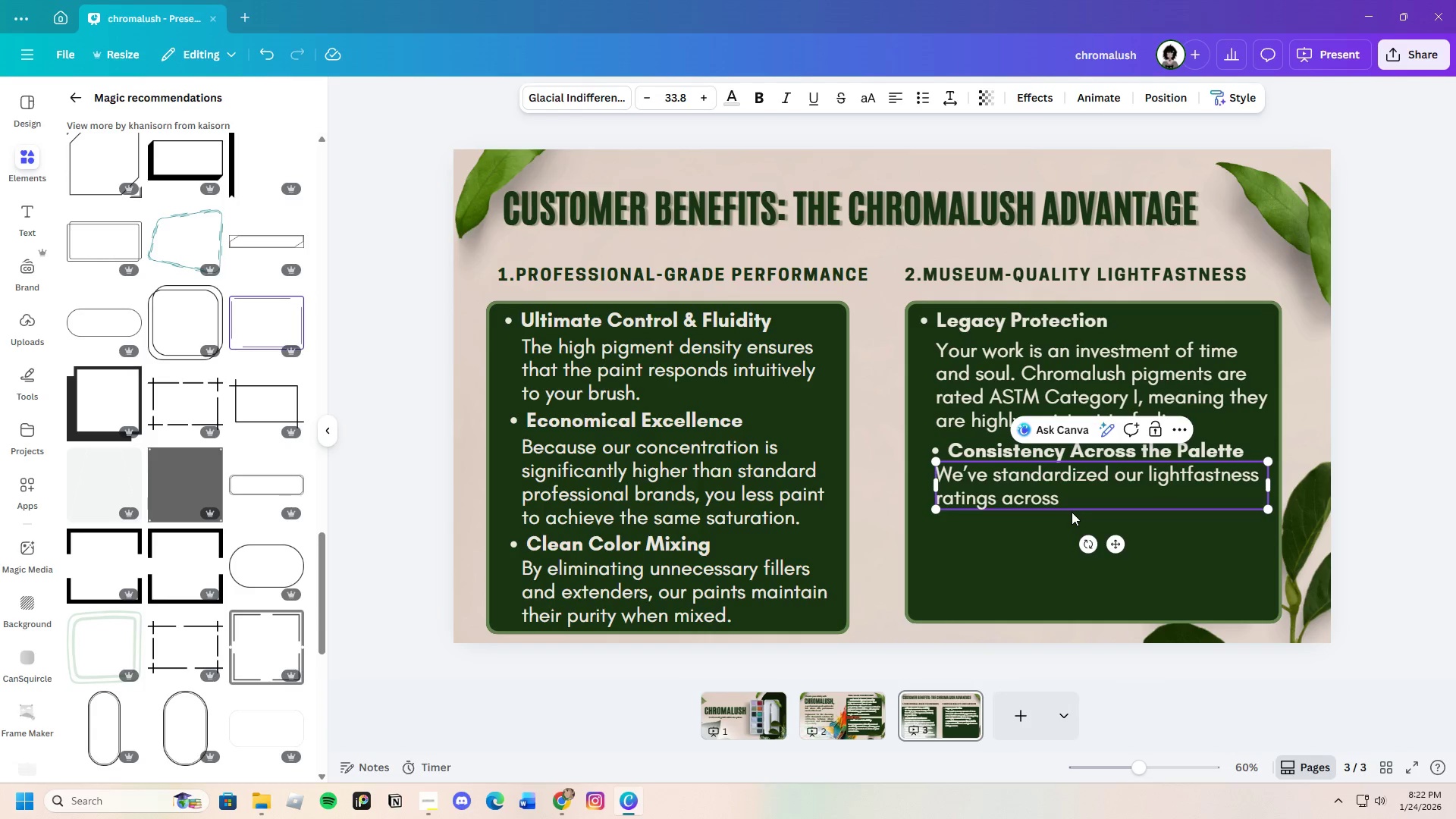 
type(all shades, )
 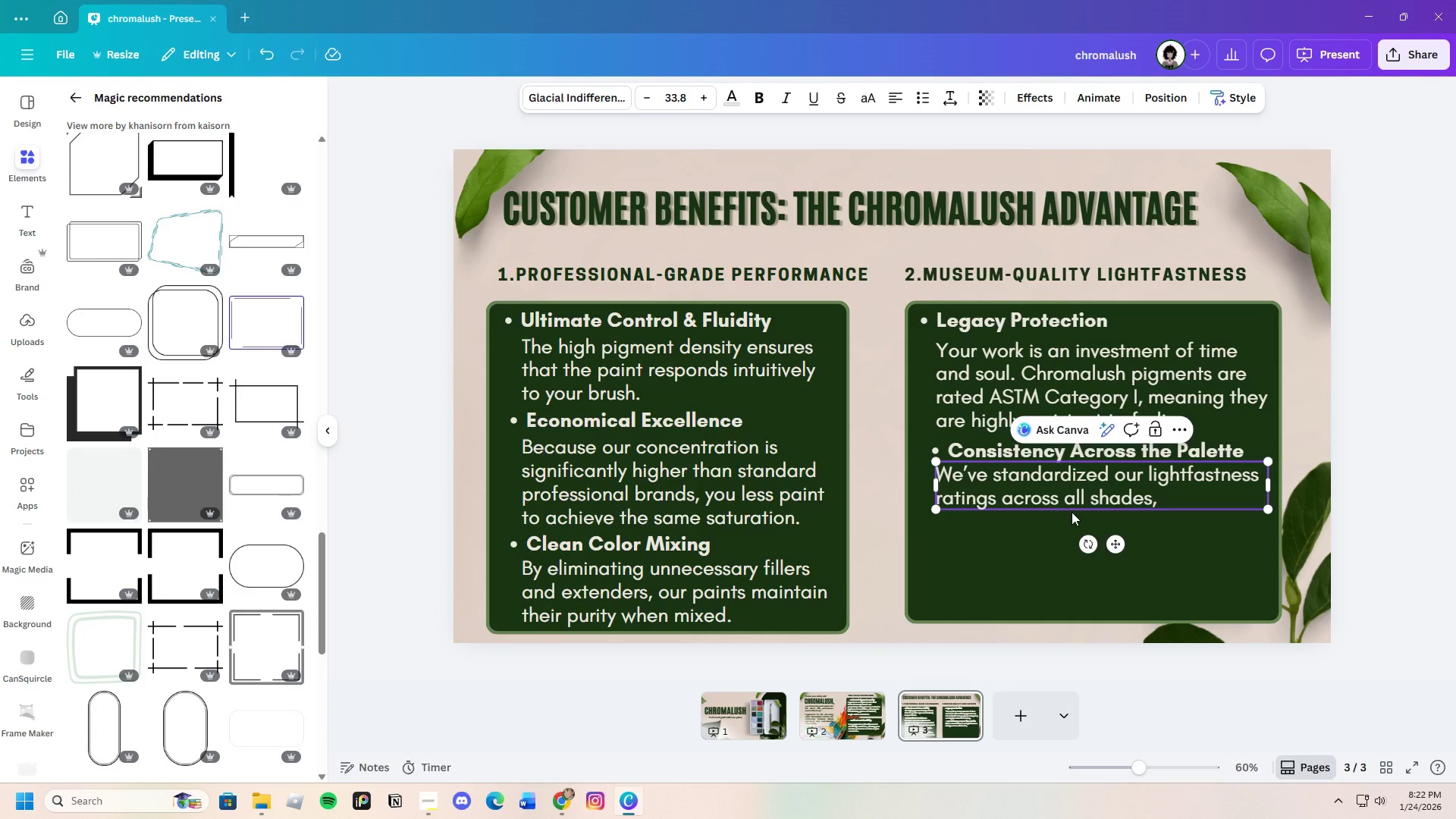 
type(s you )
key(Backspace)
key(Backspace)
key(Backspace)
key(Backspace)
key(Backspace)
type(o yp )
key(Backspace)
key(Backspace)
type(ou )
 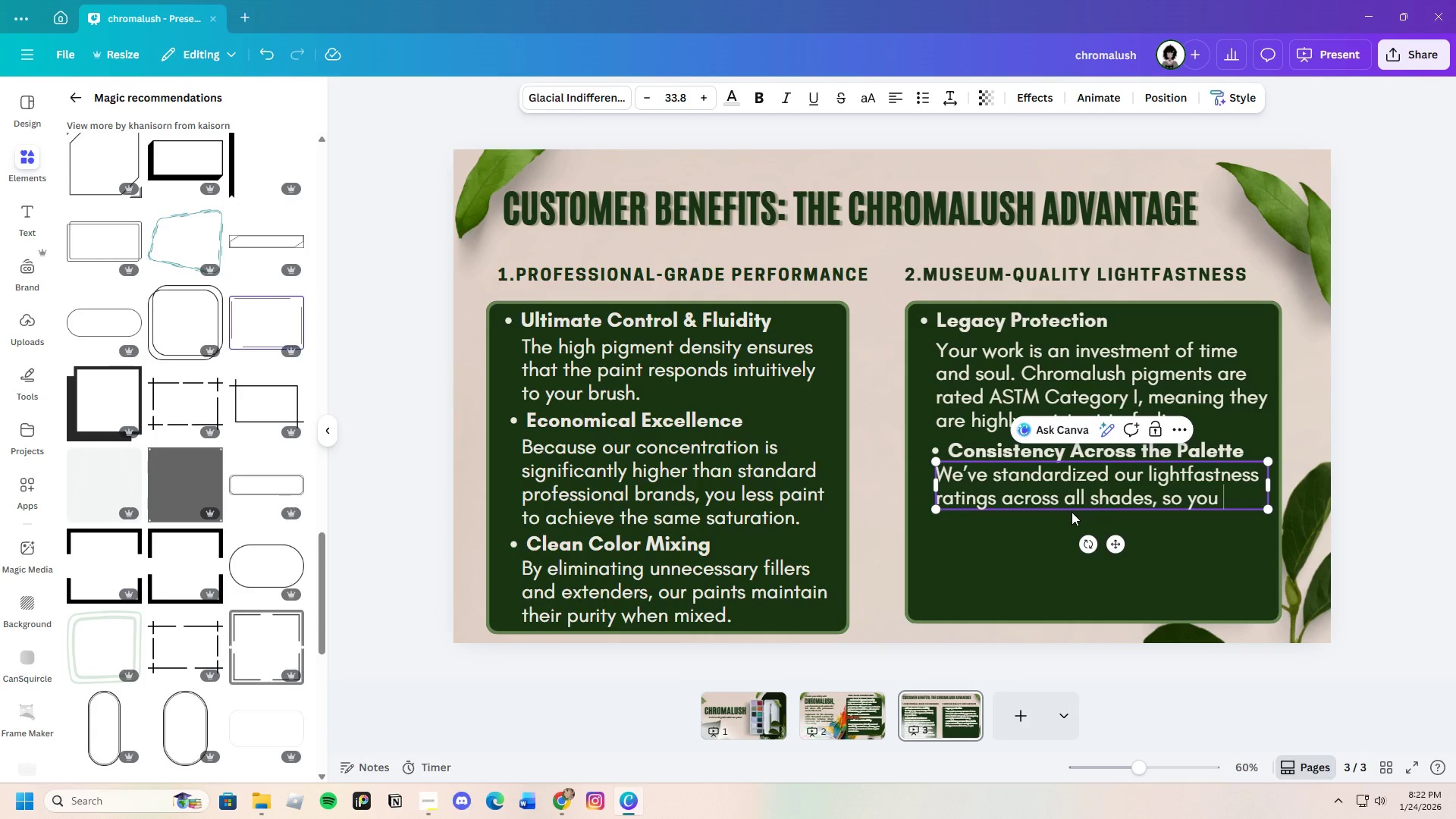 
type(don't have to worry )
 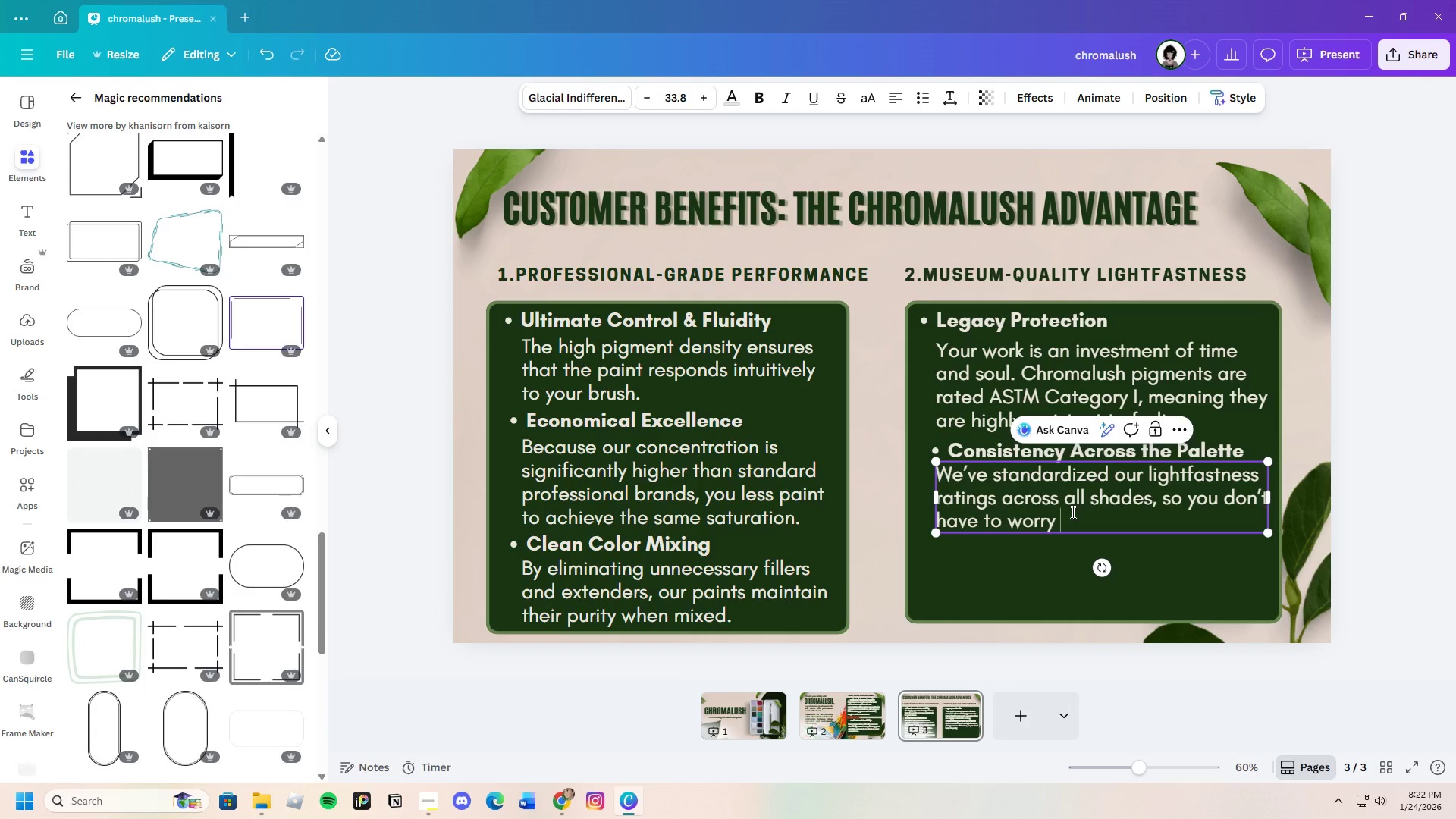 
wait(11.52)
 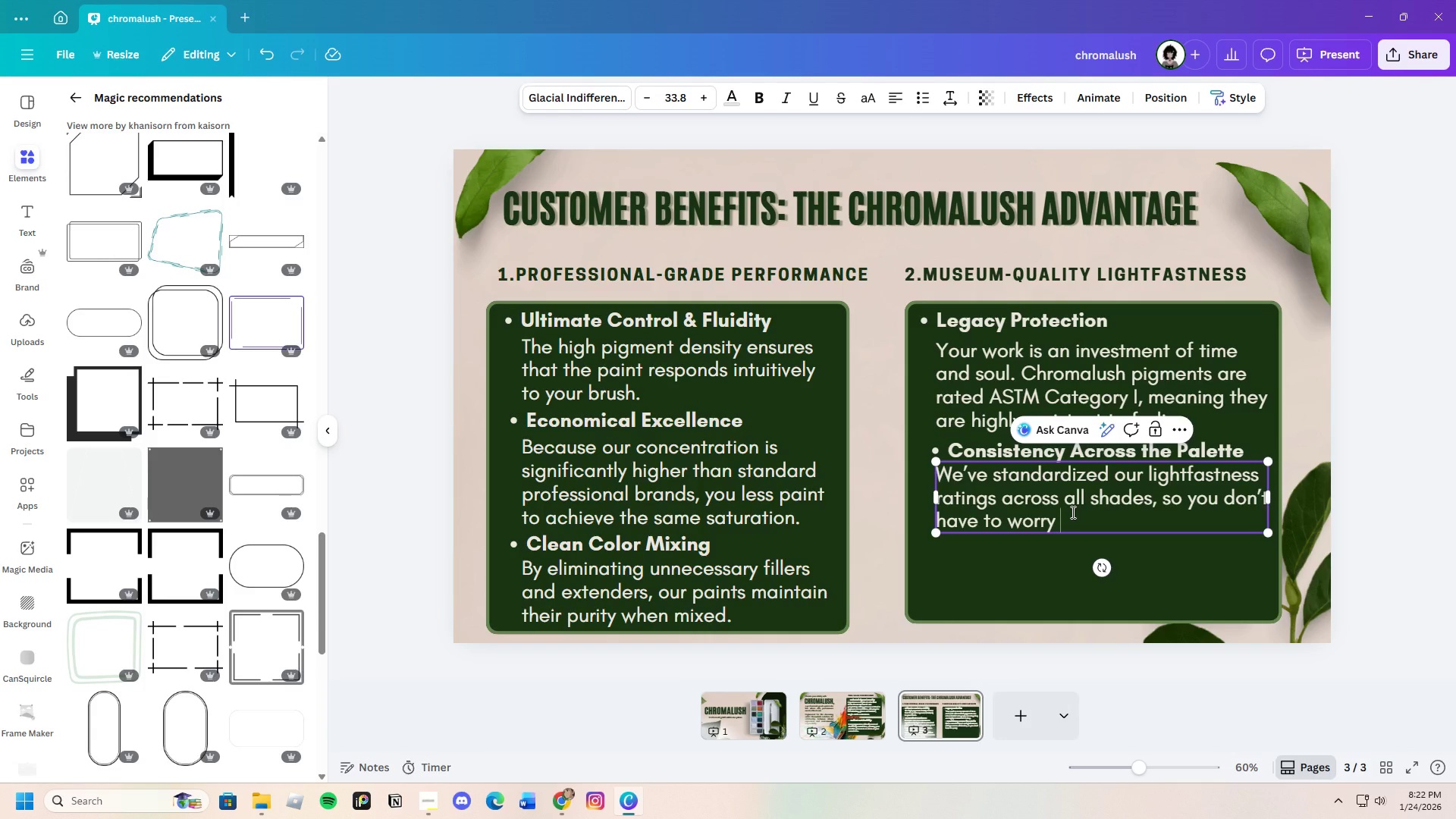 
type(about certain)
 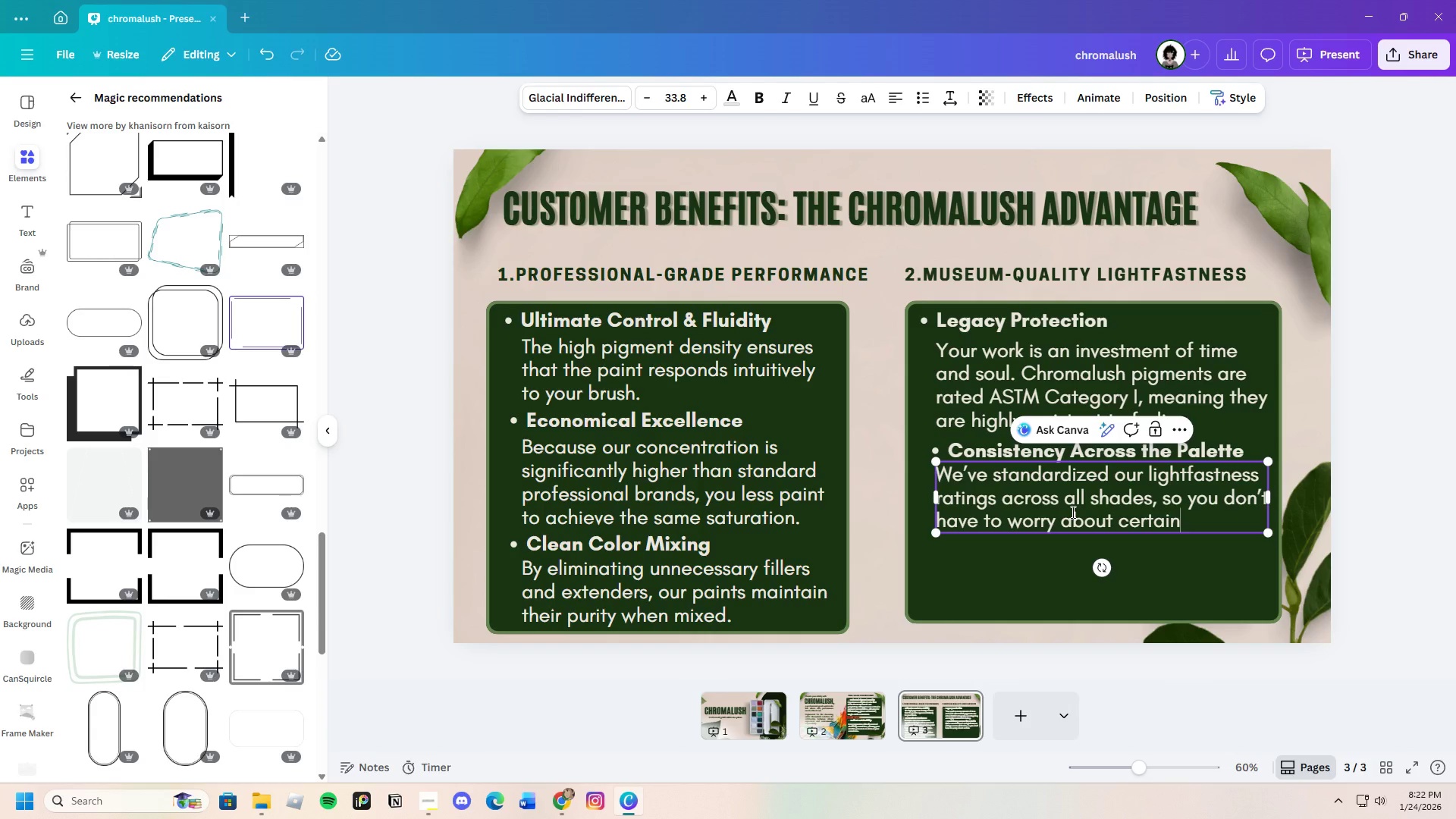 
type( color)
 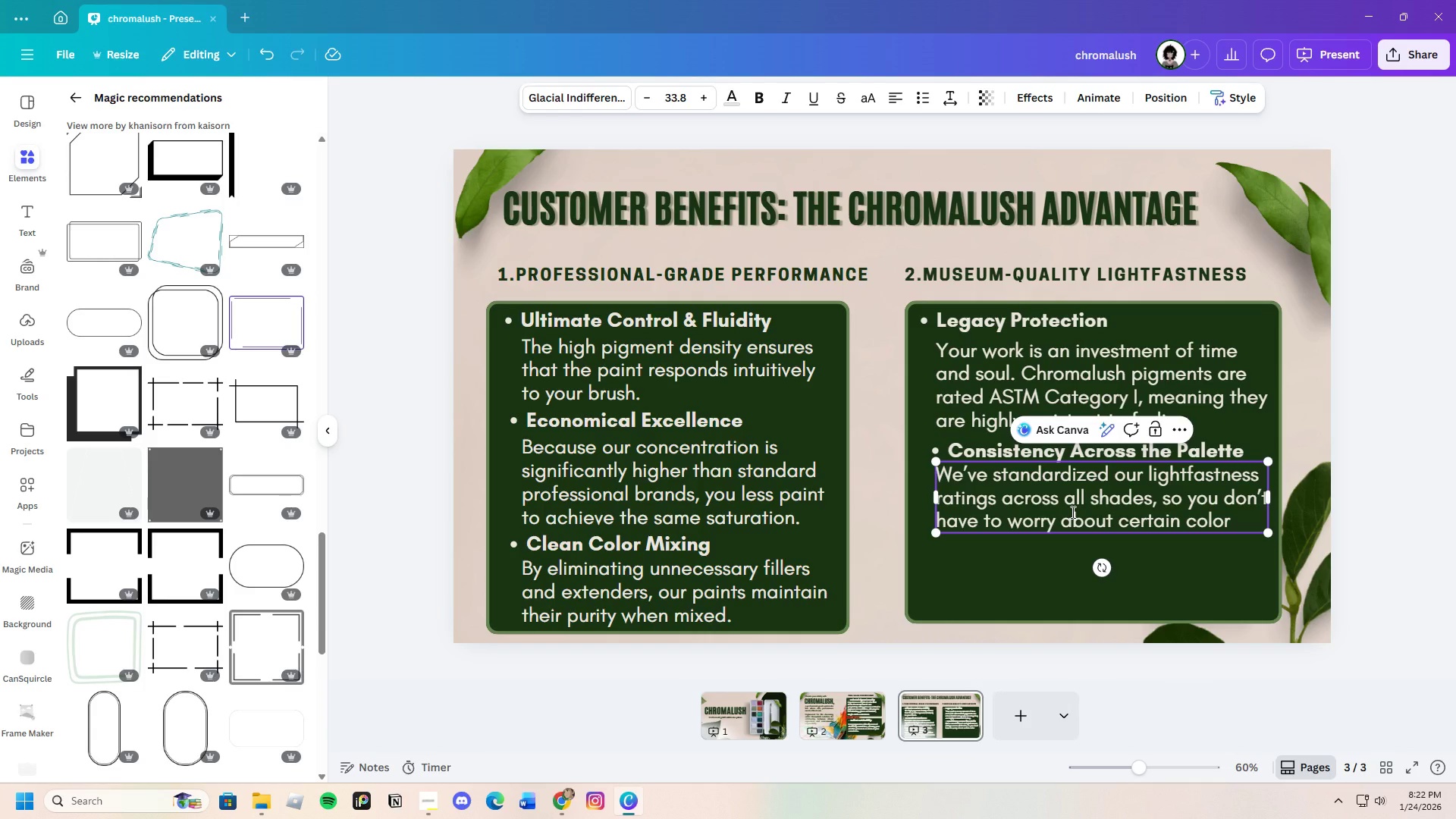 
type(s "dropping out" )
 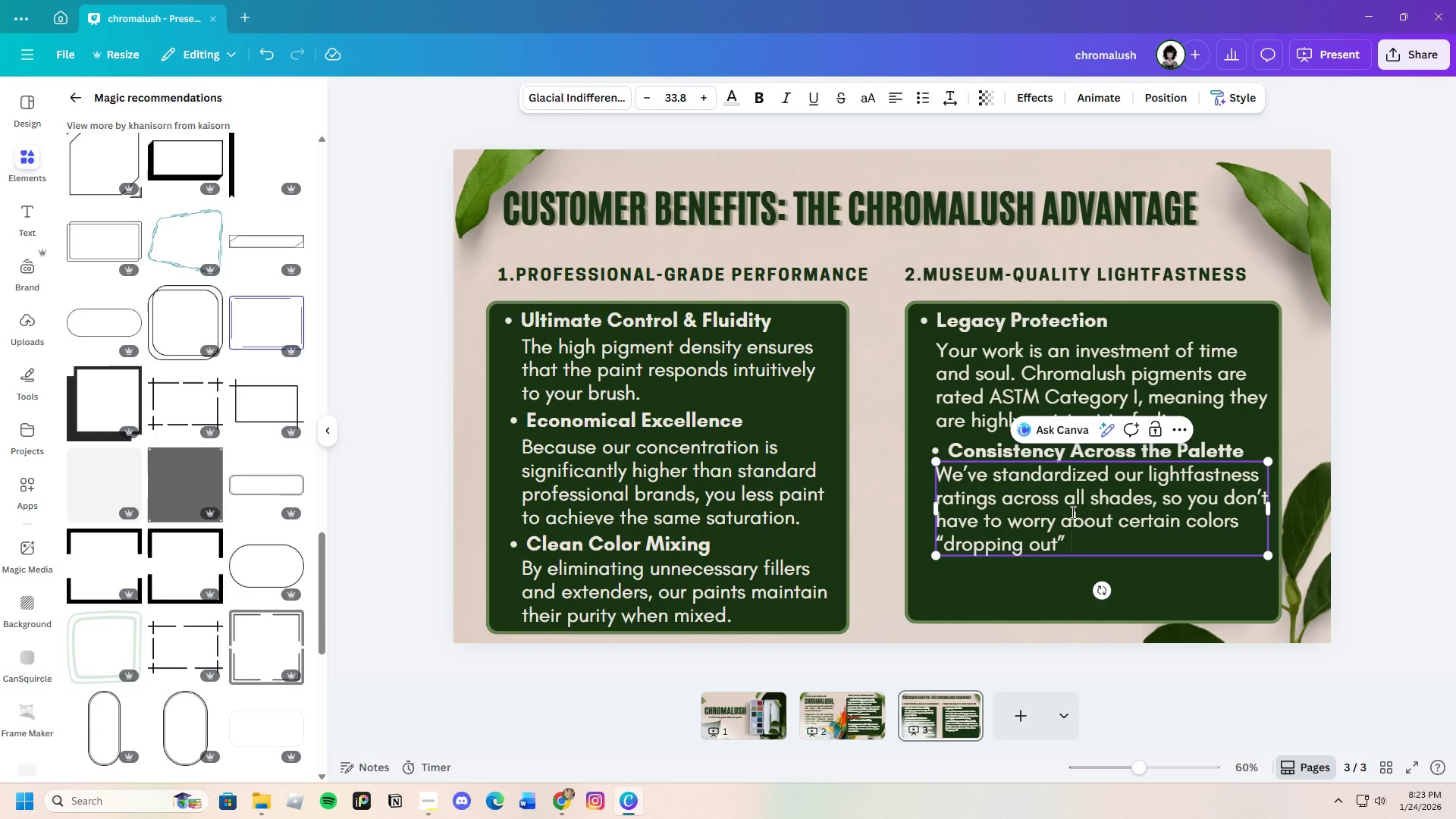 
type(of a painting )
 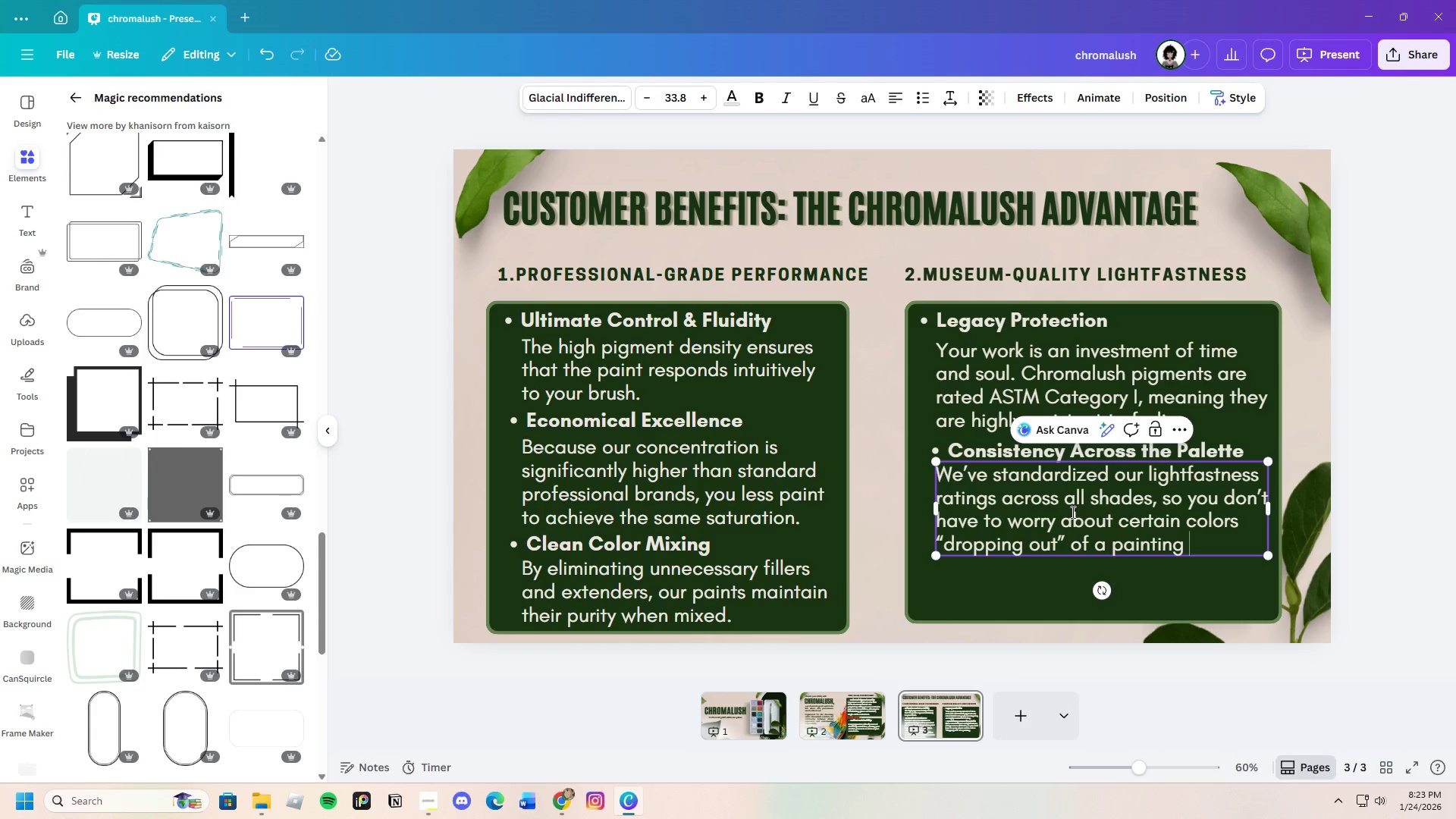 
type(over yime)
key(Backspace)
key(Backspace)
key(Backspace)
key(Backspace)
type(time.)
 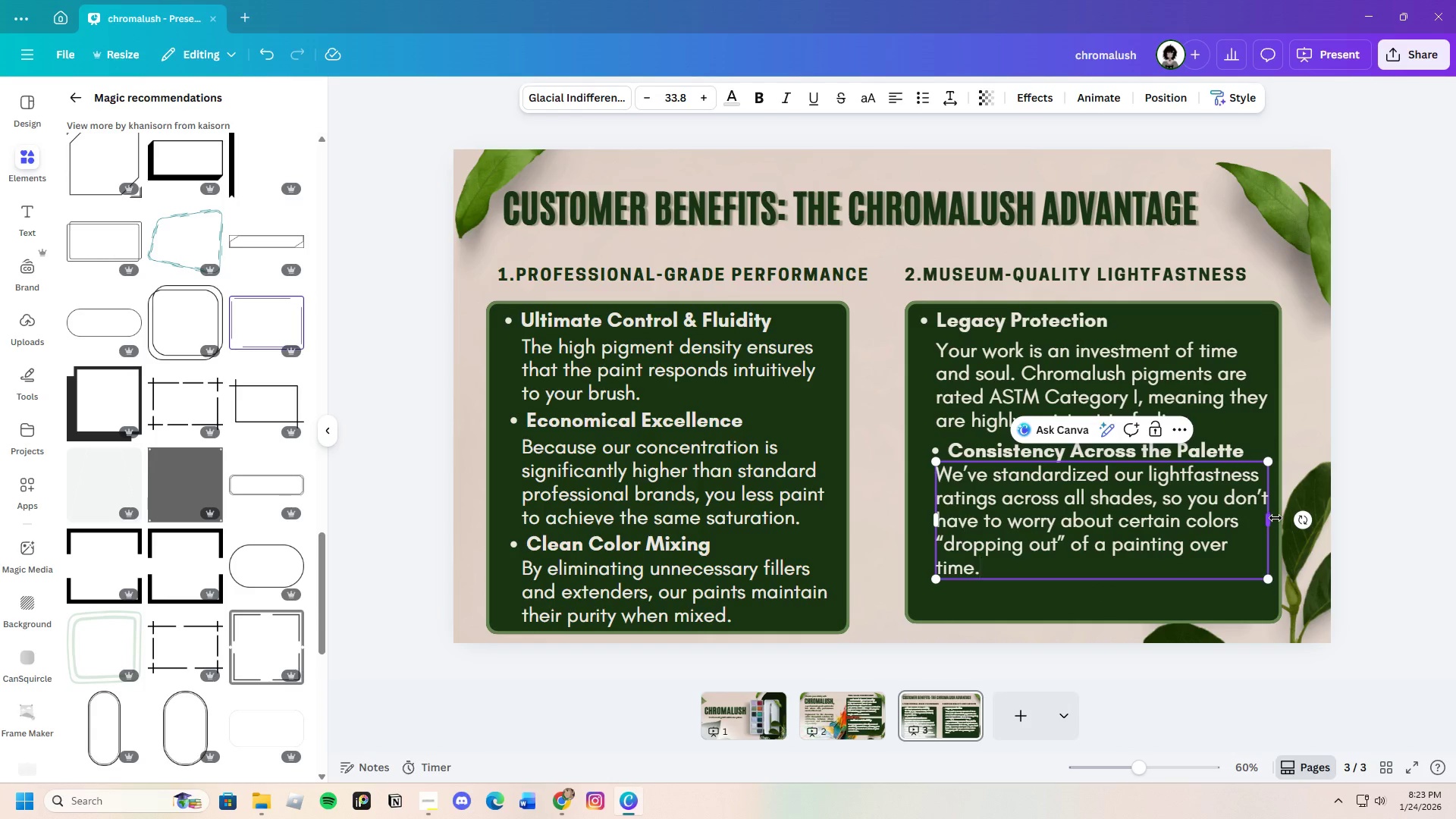 
left_click_drag(start_coordinate=[1275, 517], to_coordinate=[1288, 511])
 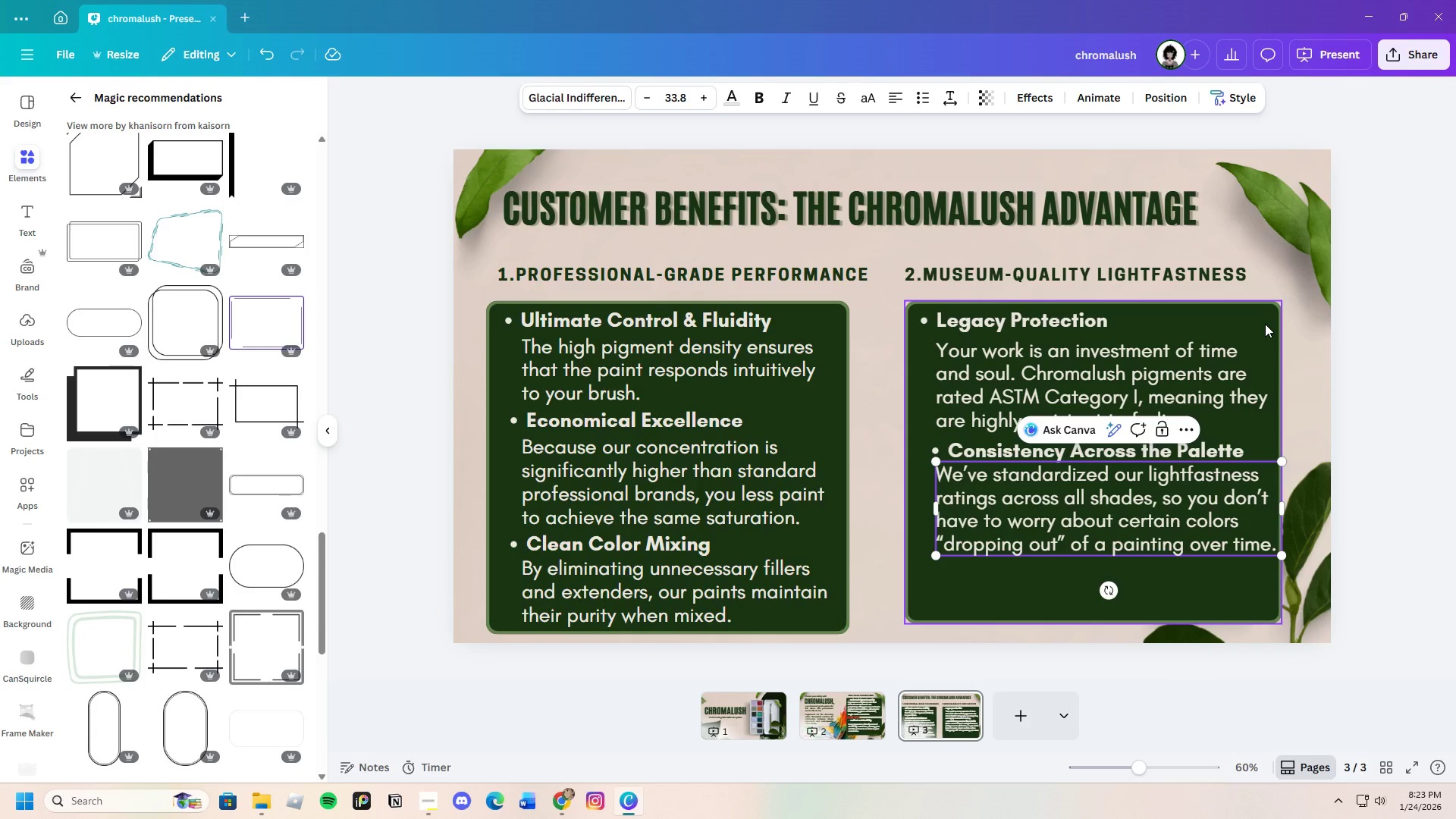 
left_click([1265, 324])
 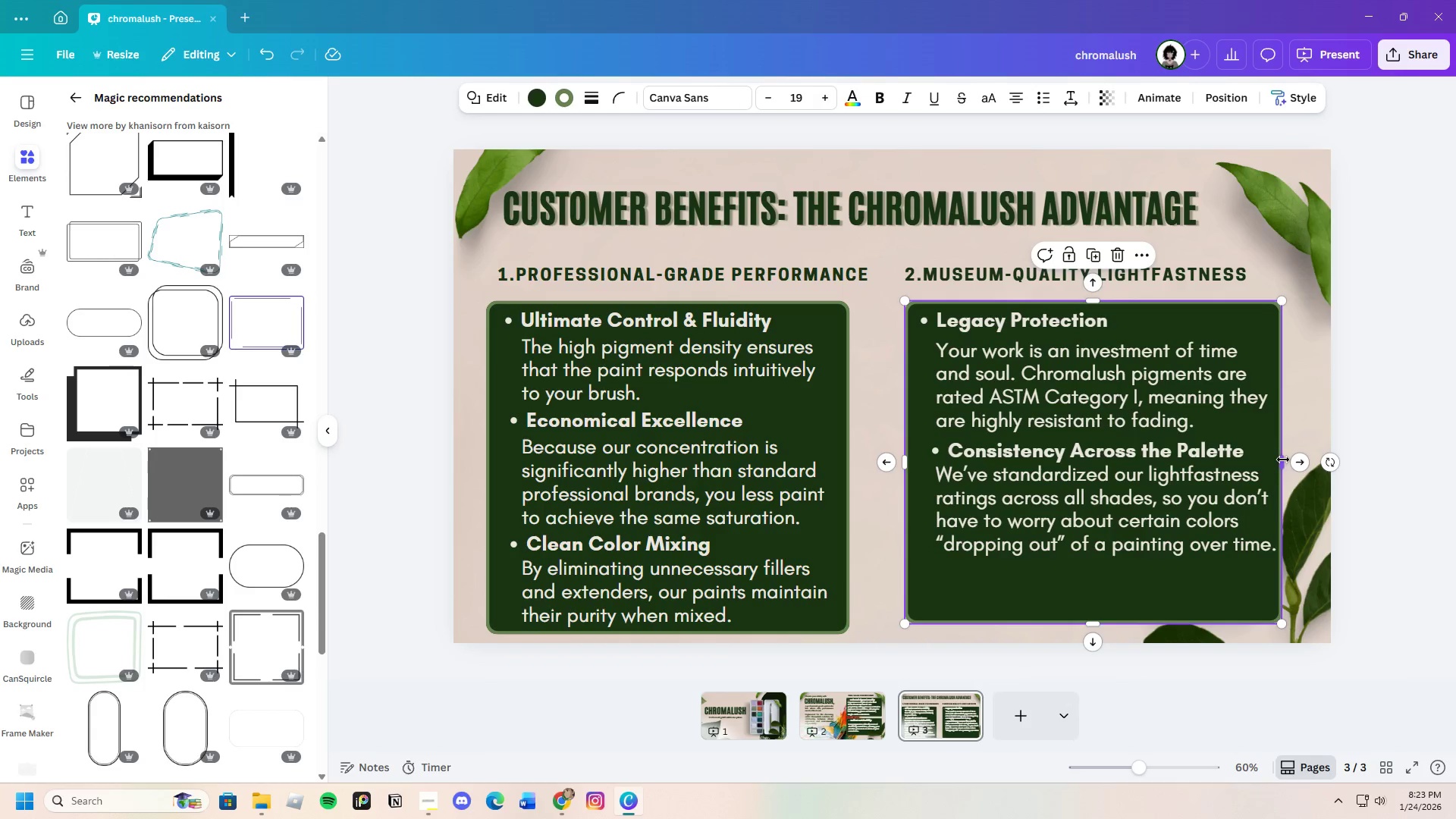 
left_click_drag(start_coordinate=[1283, 460], to_coordinate=[1297, 459])
 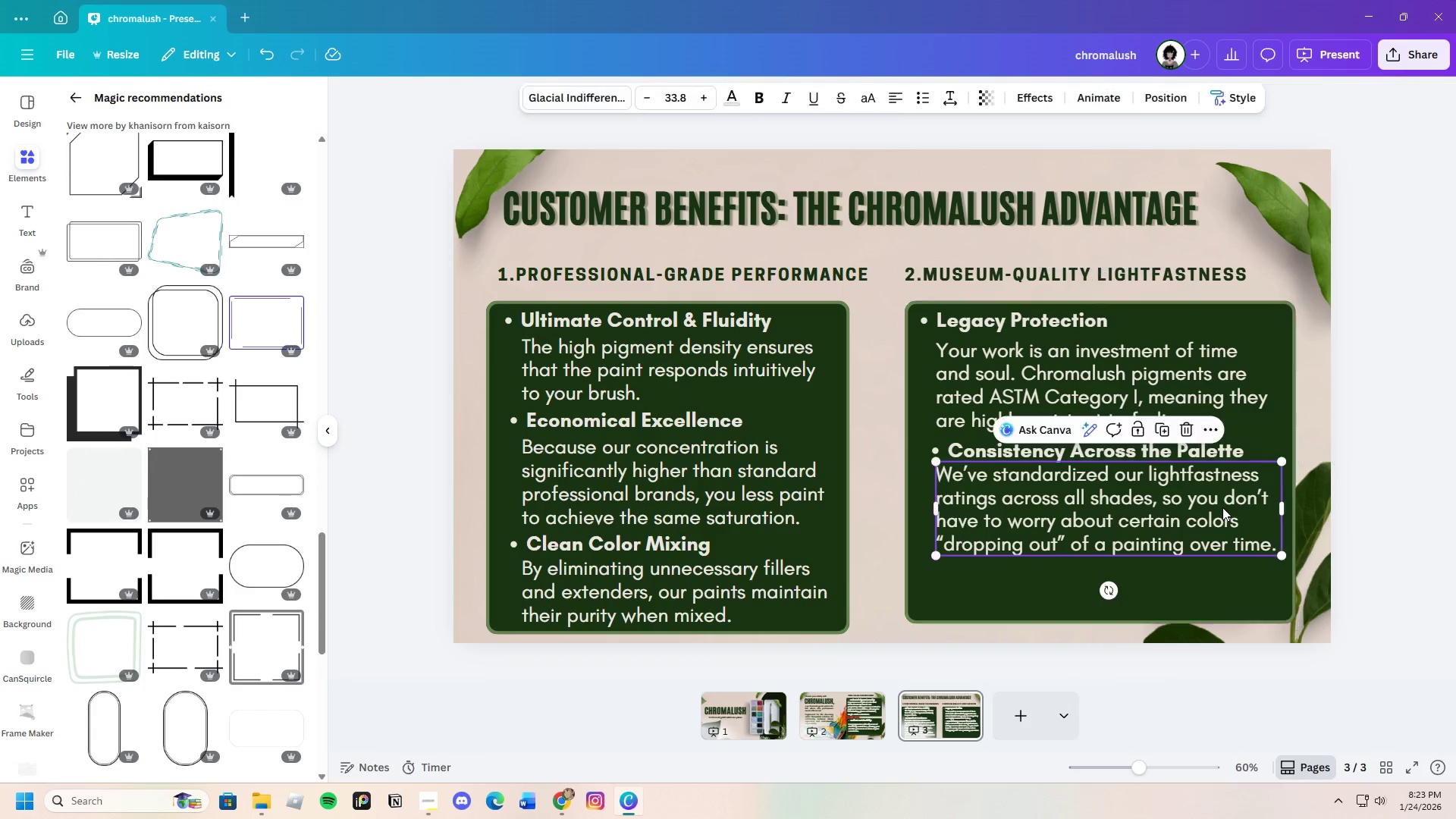 
left_click([1222, 507])
 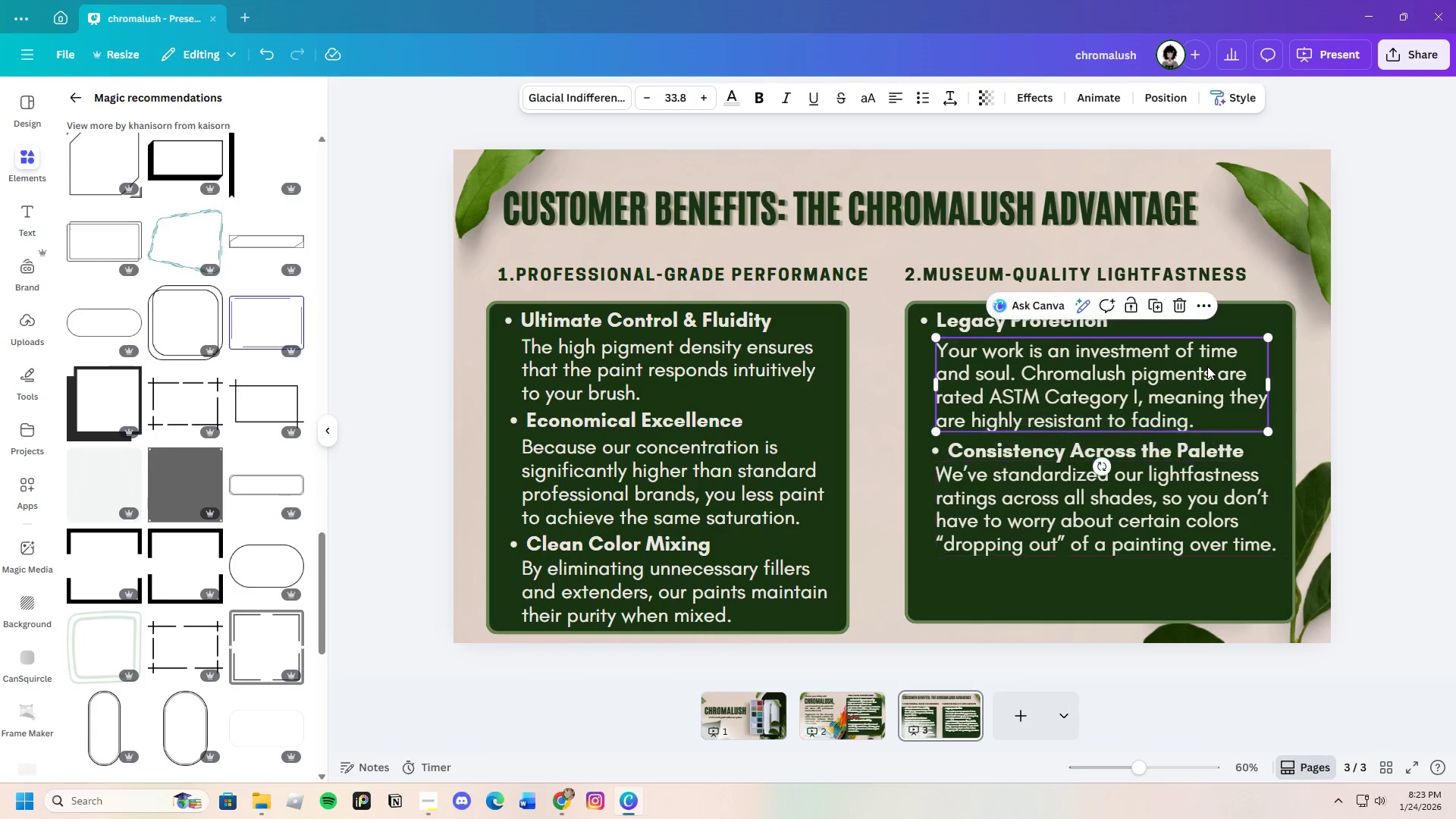 
left_click([1207, 366])
 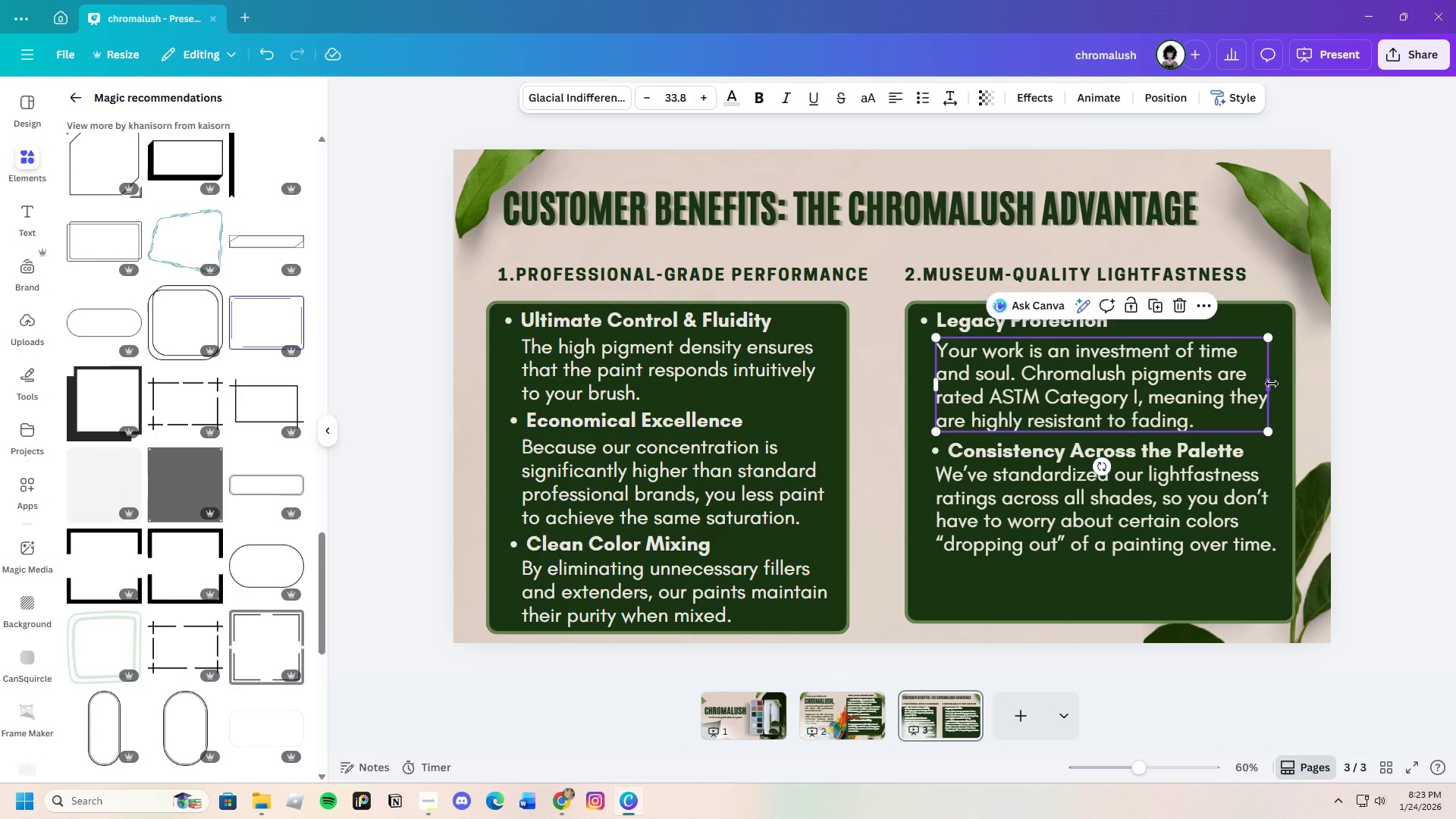 
left_click_drag(start_coordinate=[1272, 384], to_coordinate=[1281, 378])
 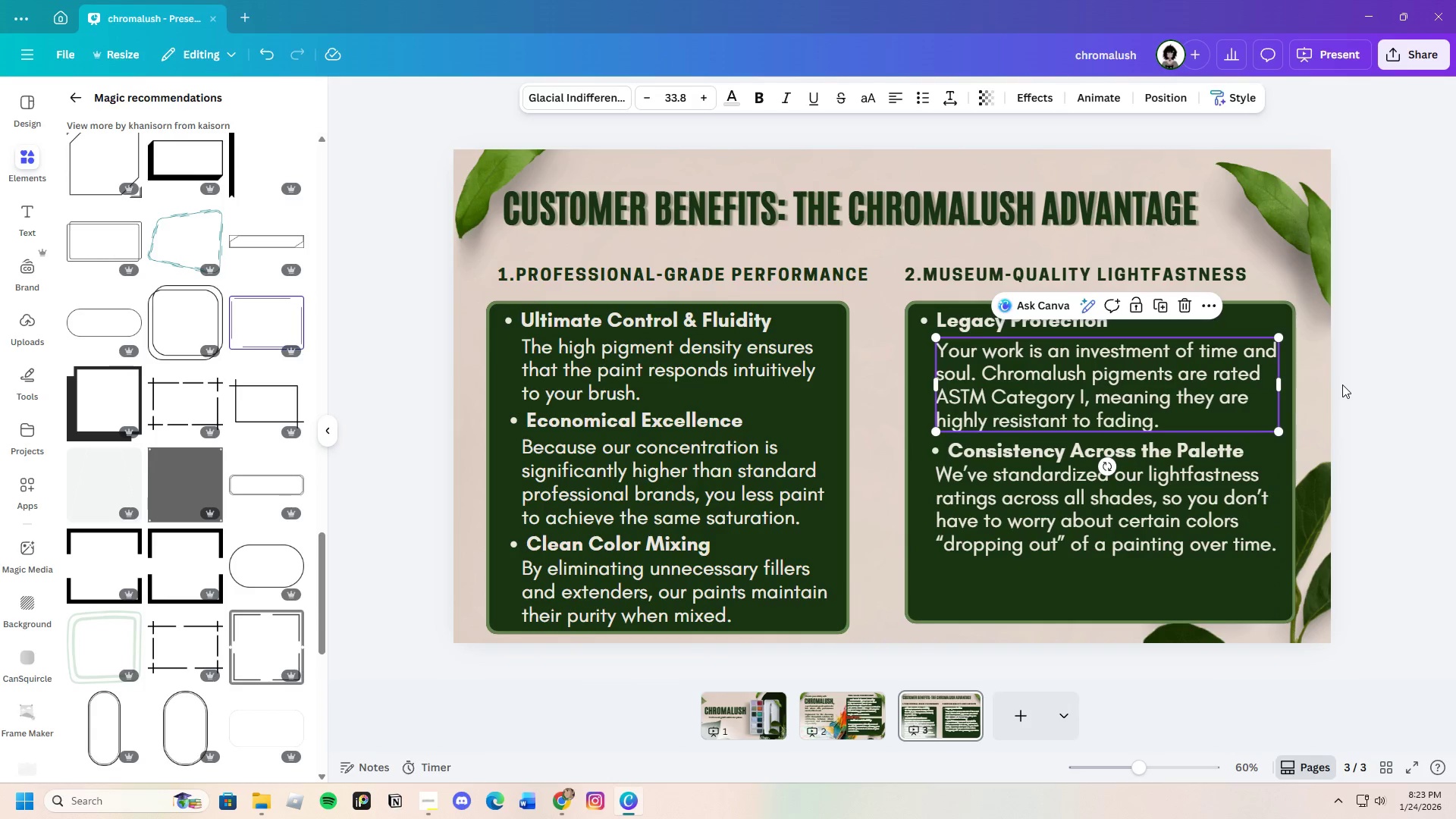 
left_click([1342, 384])
 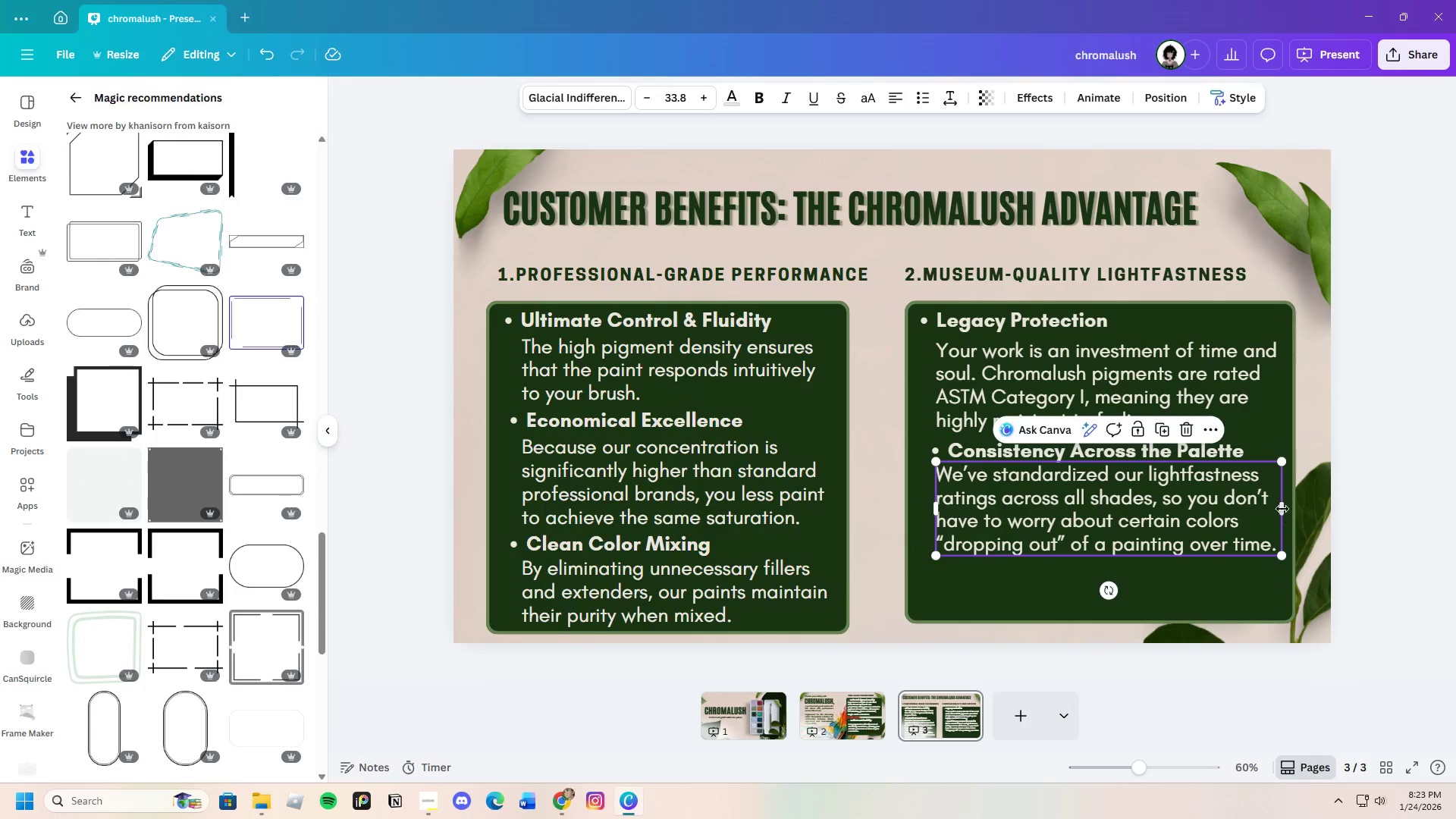 
left_click_drag(start_coordinate=[1282, 509], to_coordinate=[1281, 503])
 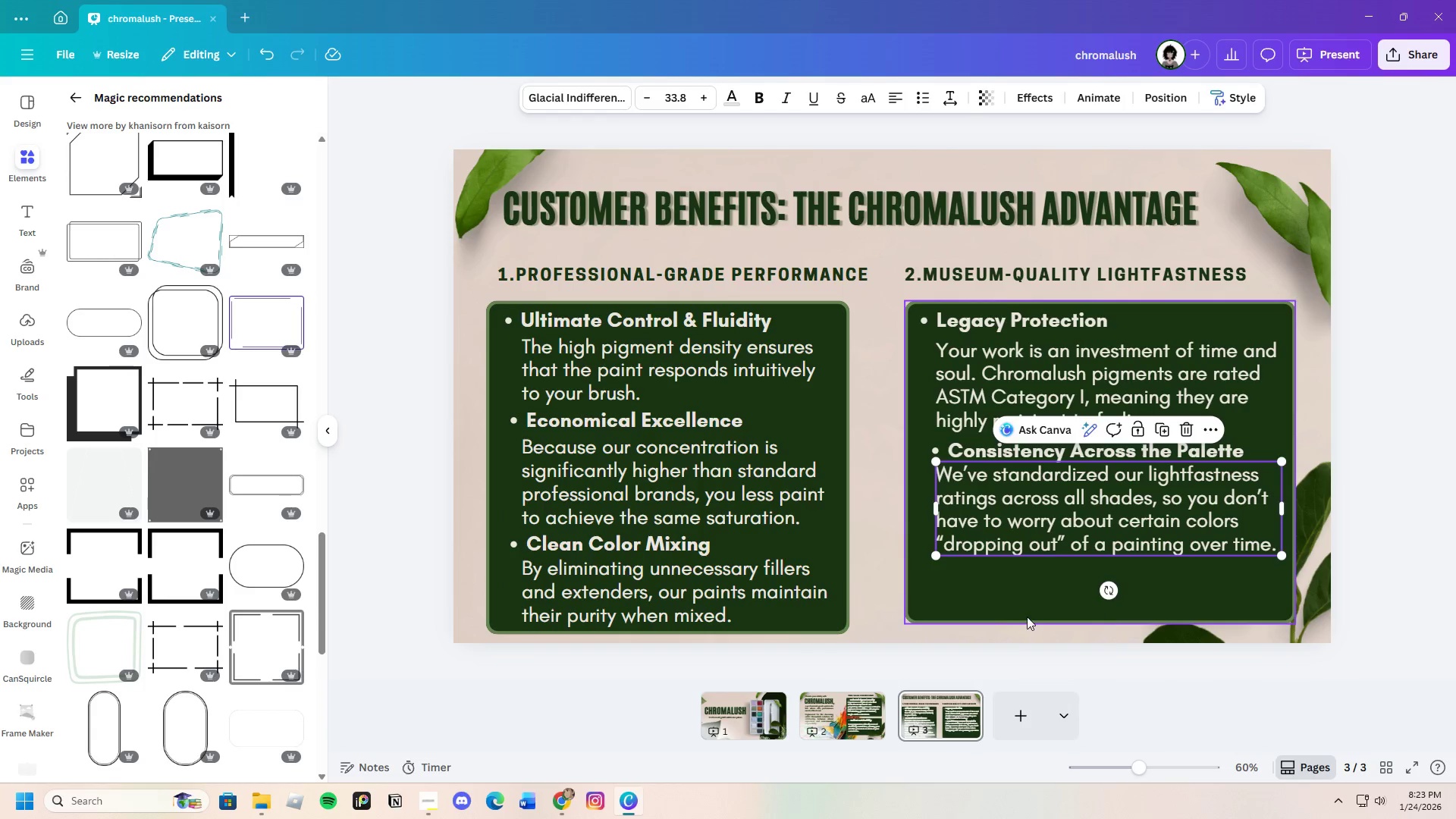 
left_click([1027, 617])
 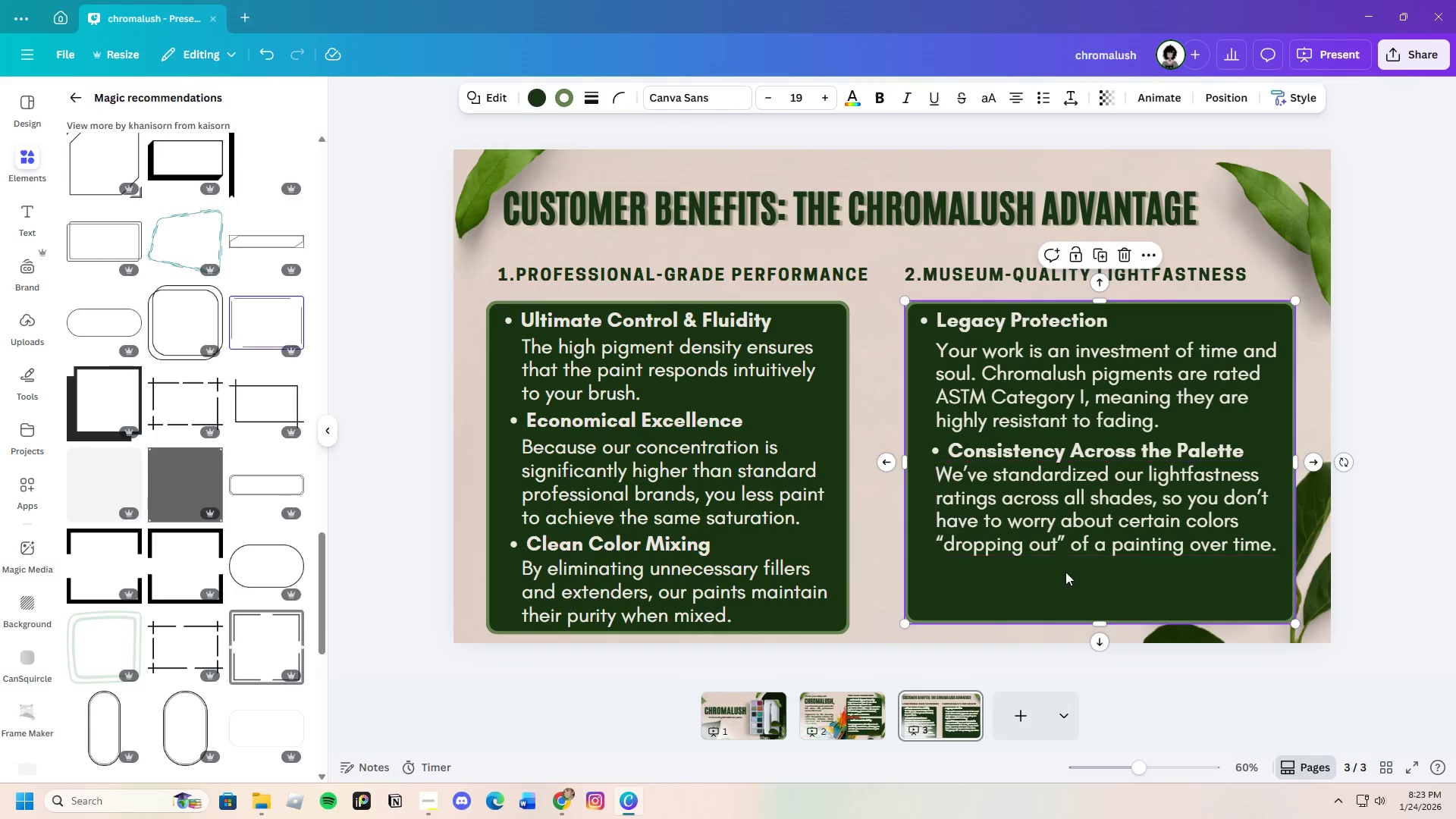 
left_click_drag(start_coordinate=[1065, 533], to_coordinate=[1073, 540])
 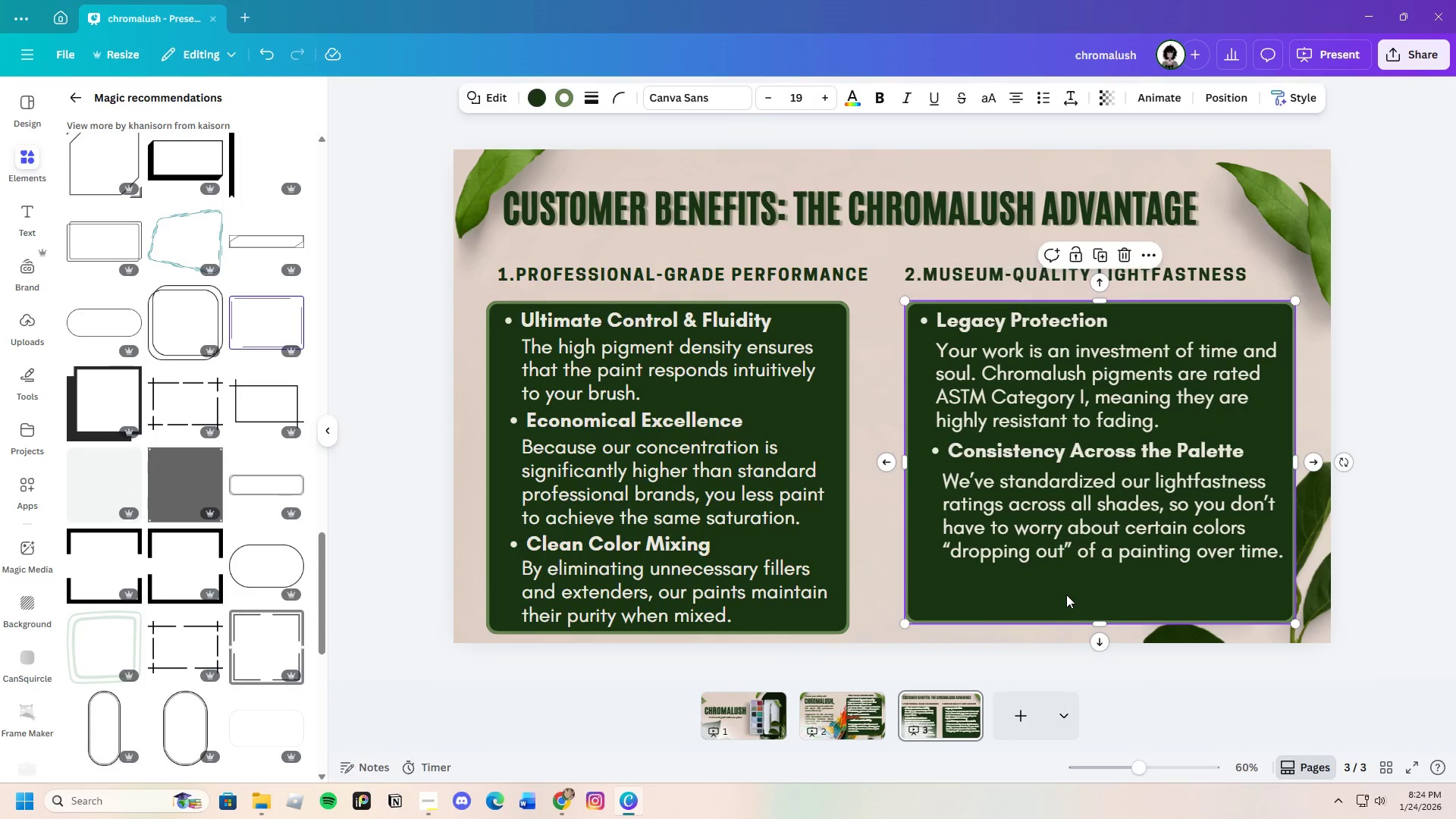 
left_click([1066, 595])
 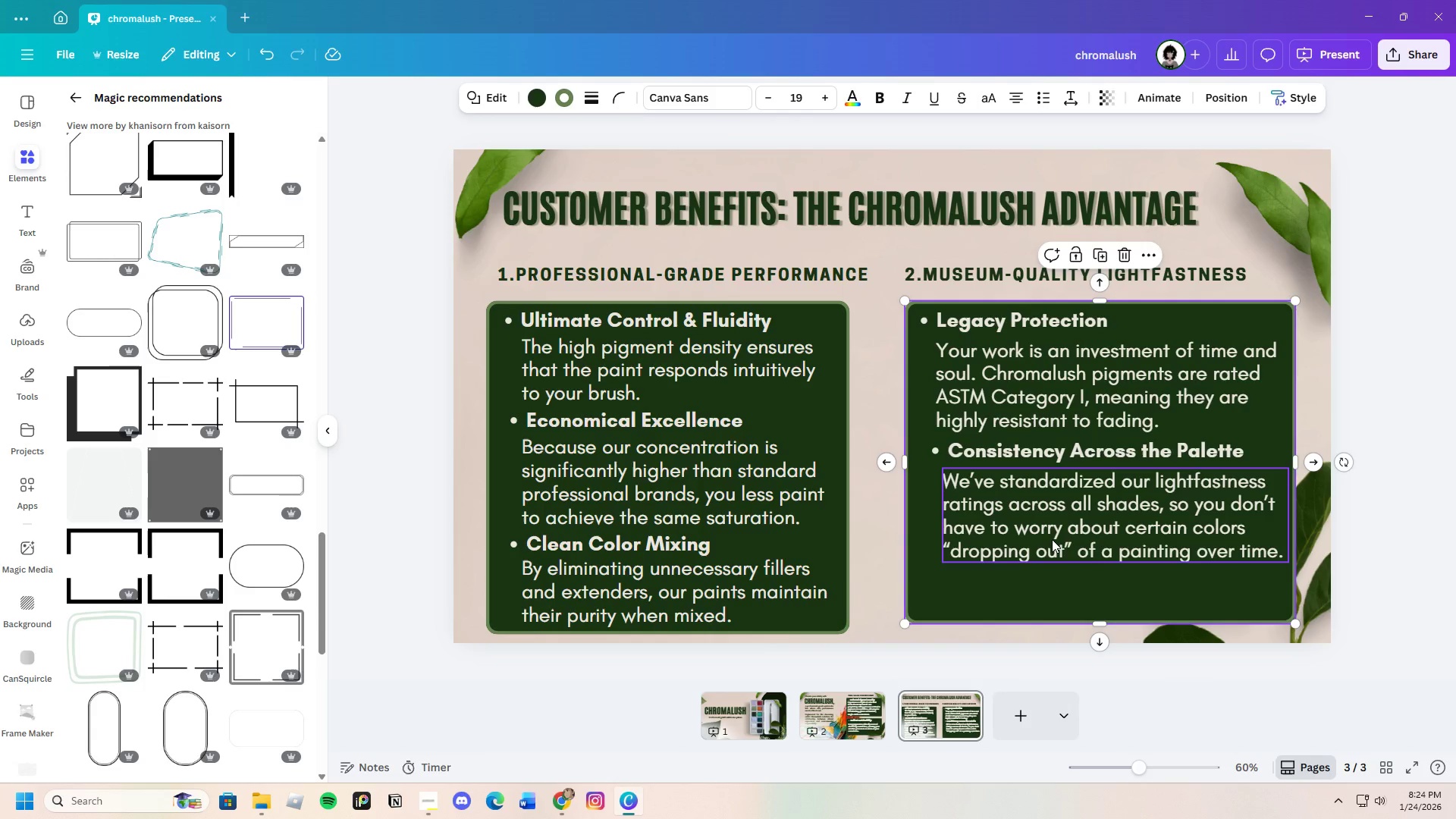 
wait(22.03)
 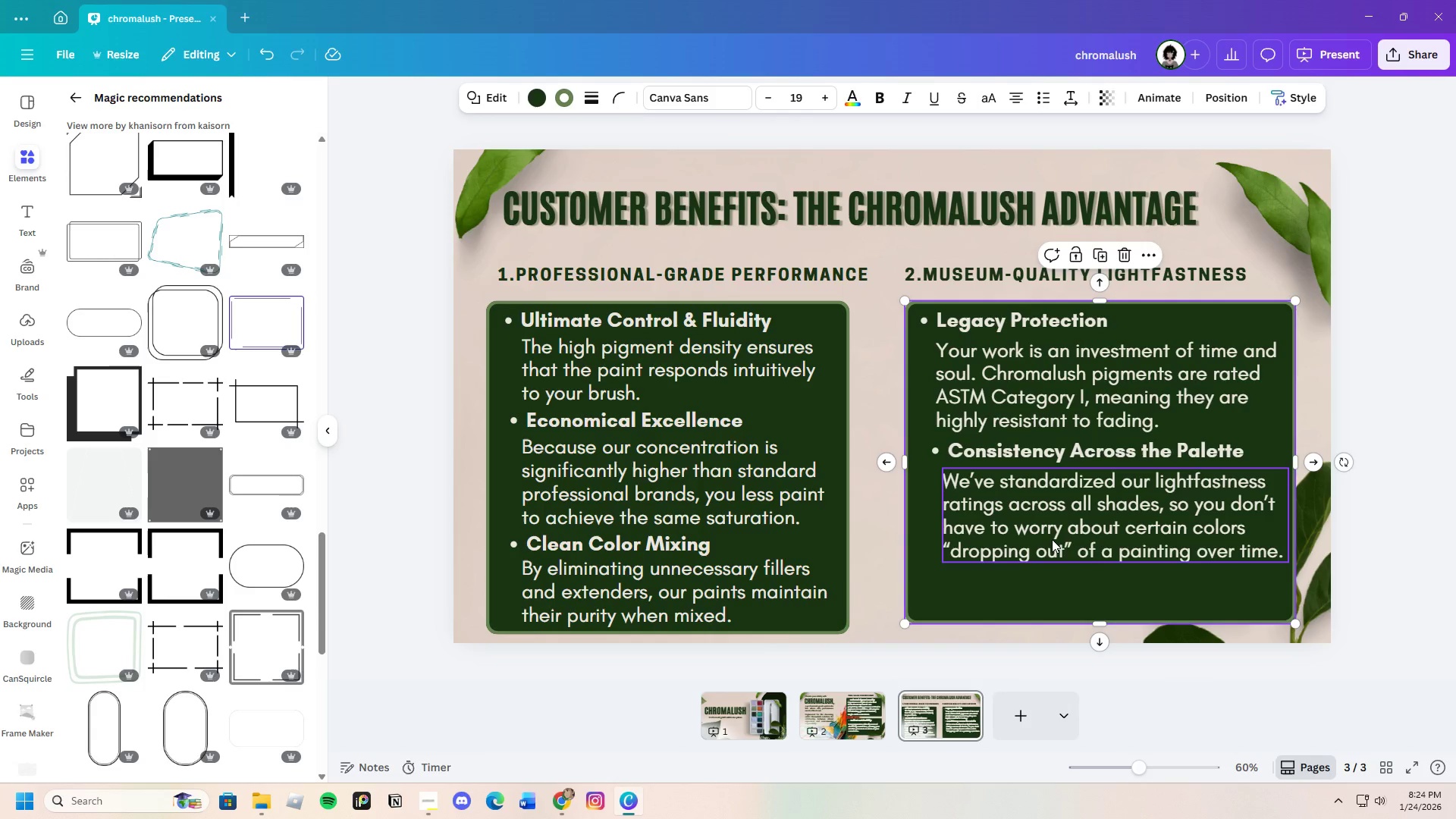 
left_click_drag(start_coordinate=[1103, 457], to_coordinate=[1090, 457])
 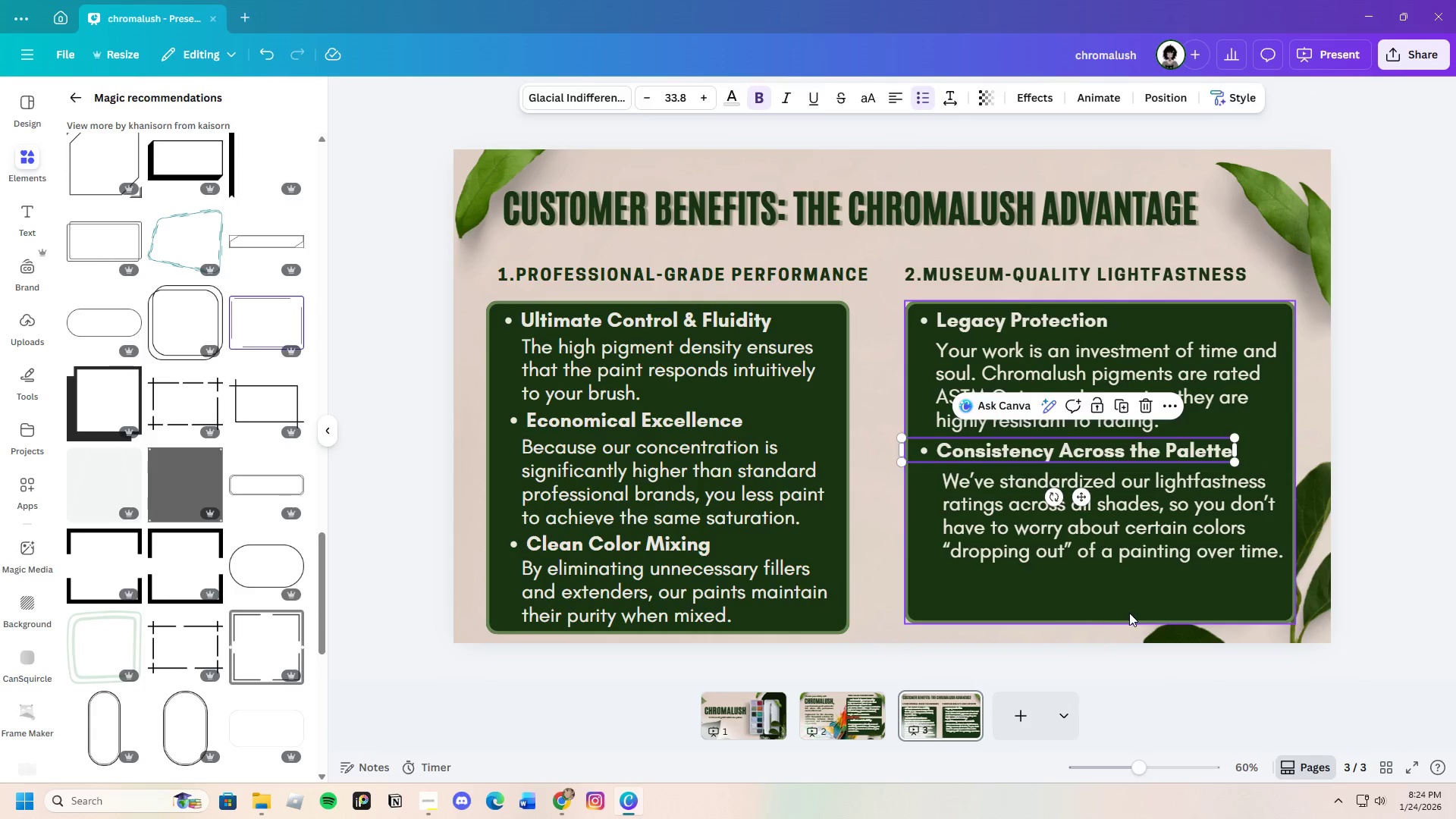 
left_click([1129, 613])
 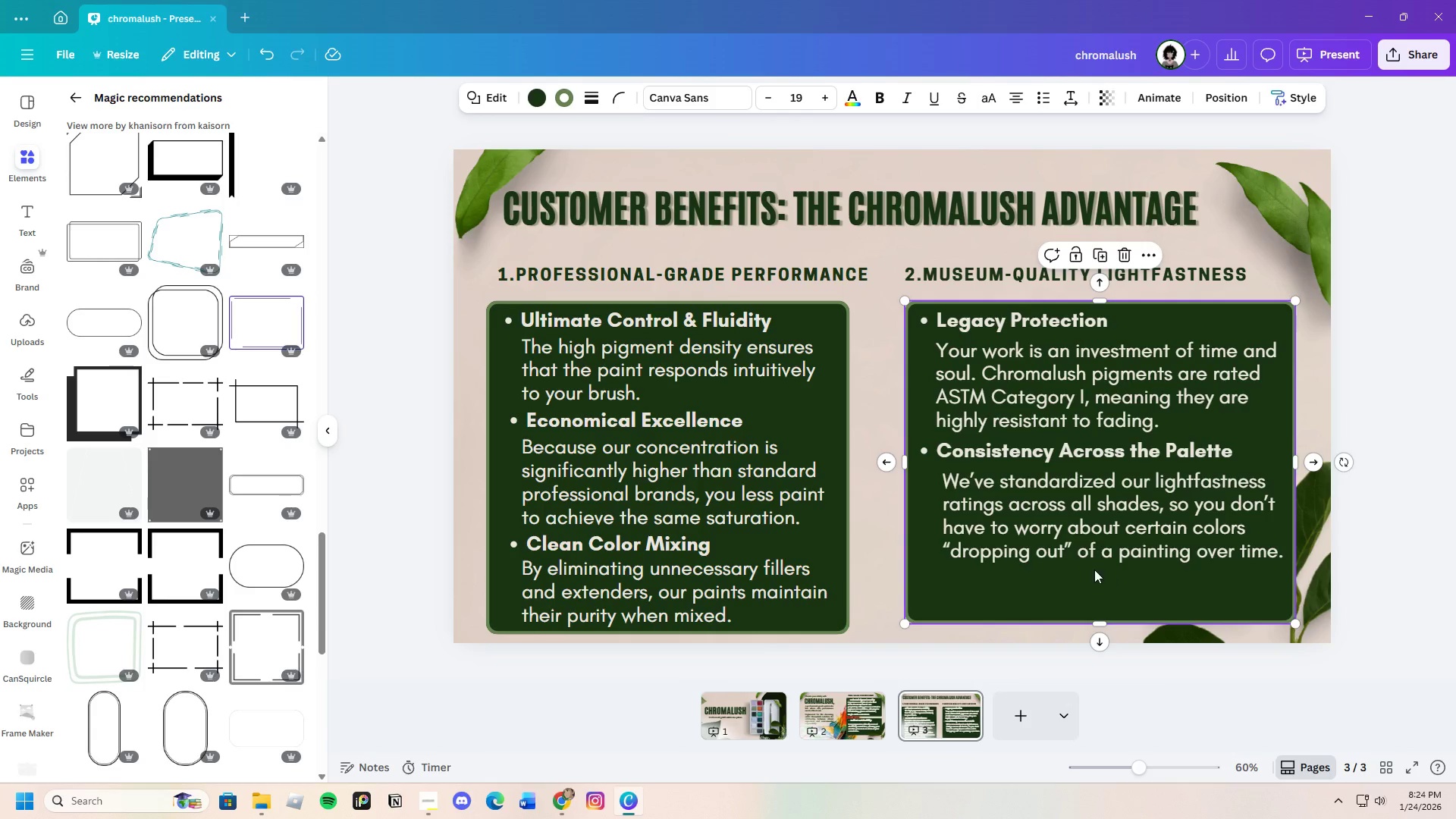 
left_click_drag(start_coordinate=[1086, 532], to_coordinate=[1080, 530])
 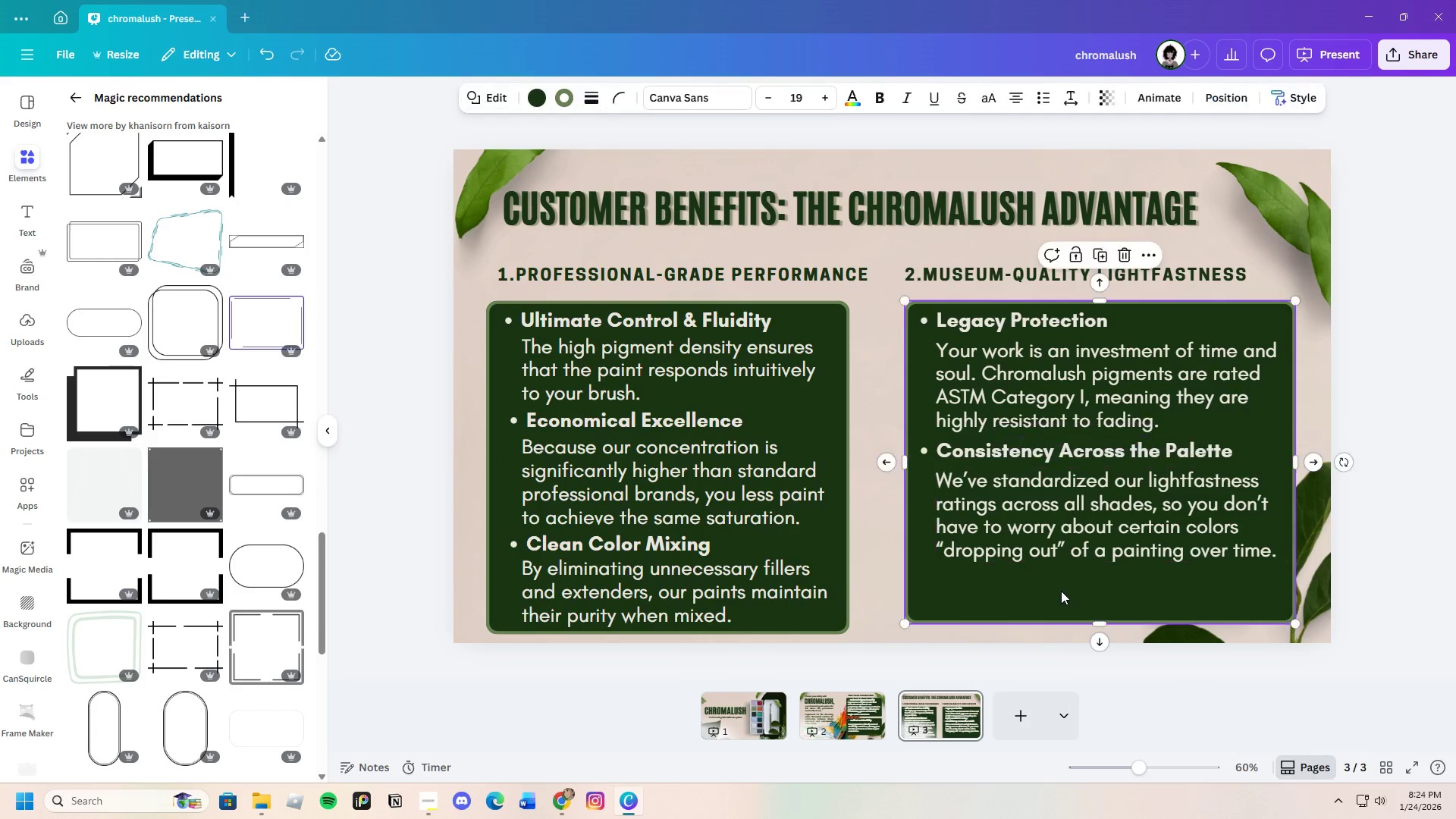 
left_click([1061, 591])
 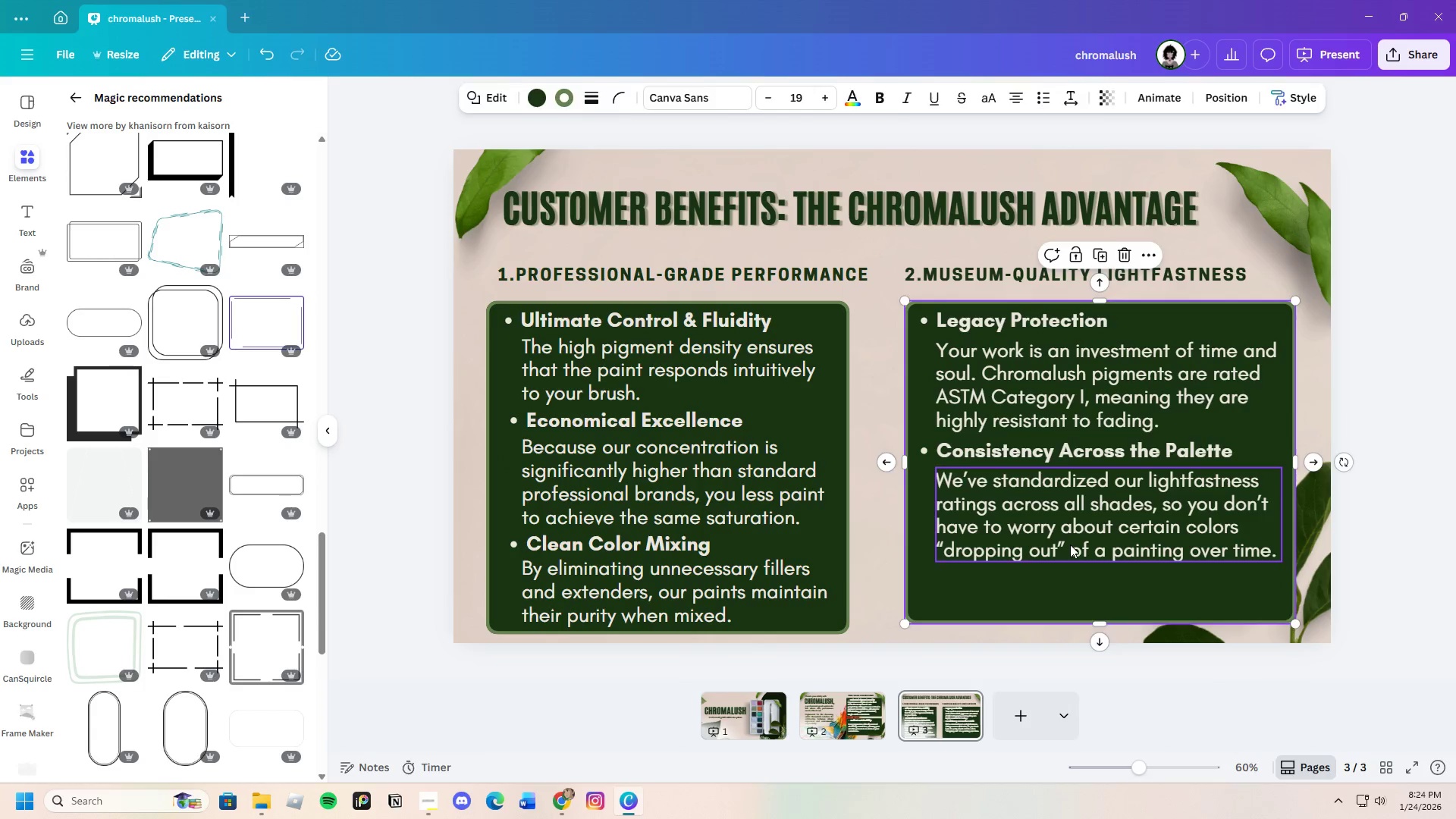 
left_click_drag(start_coordinate=[1070, 544], to_coordinate=[1070, 549])
 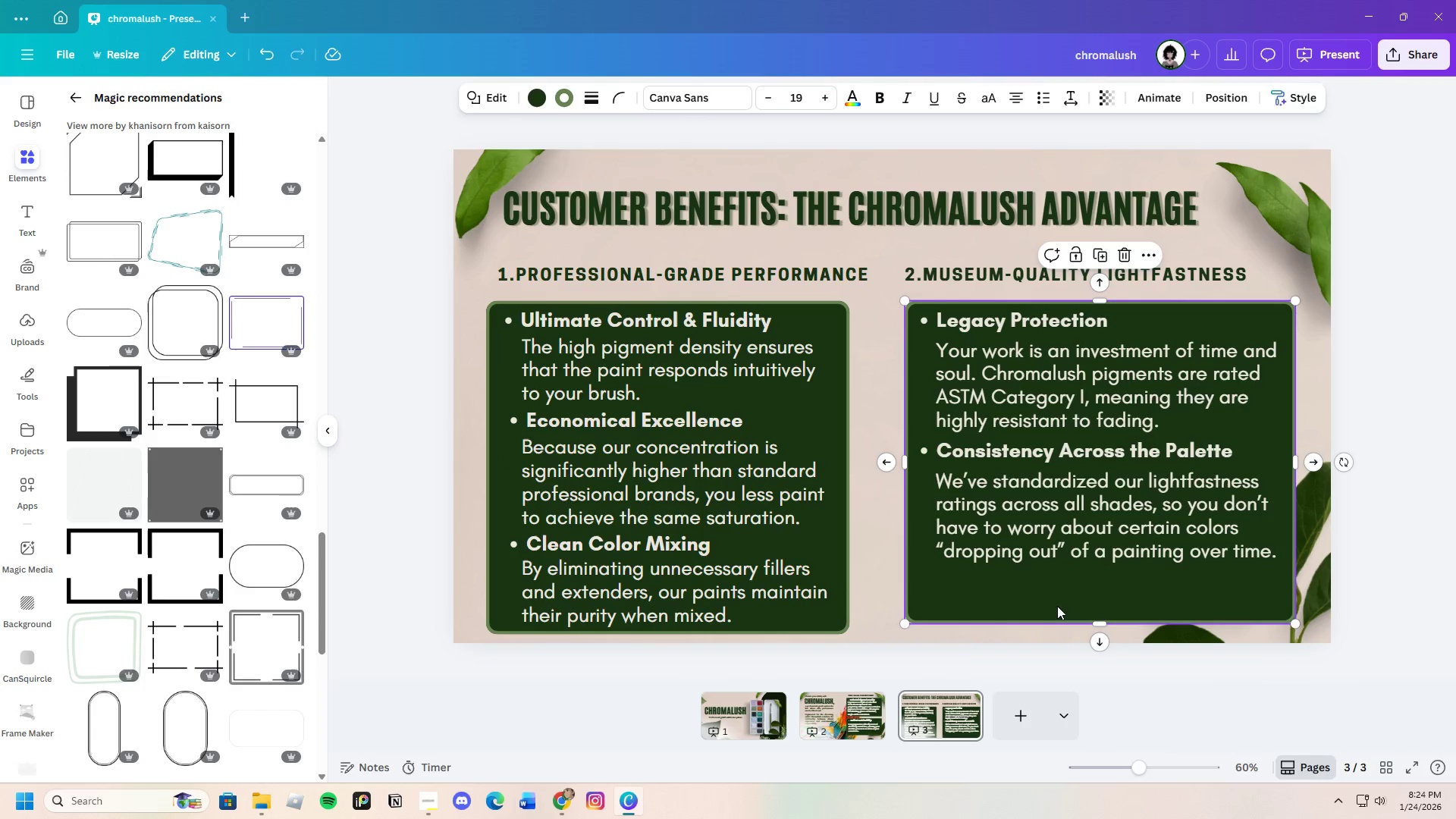 
left_click([1057, 606])
 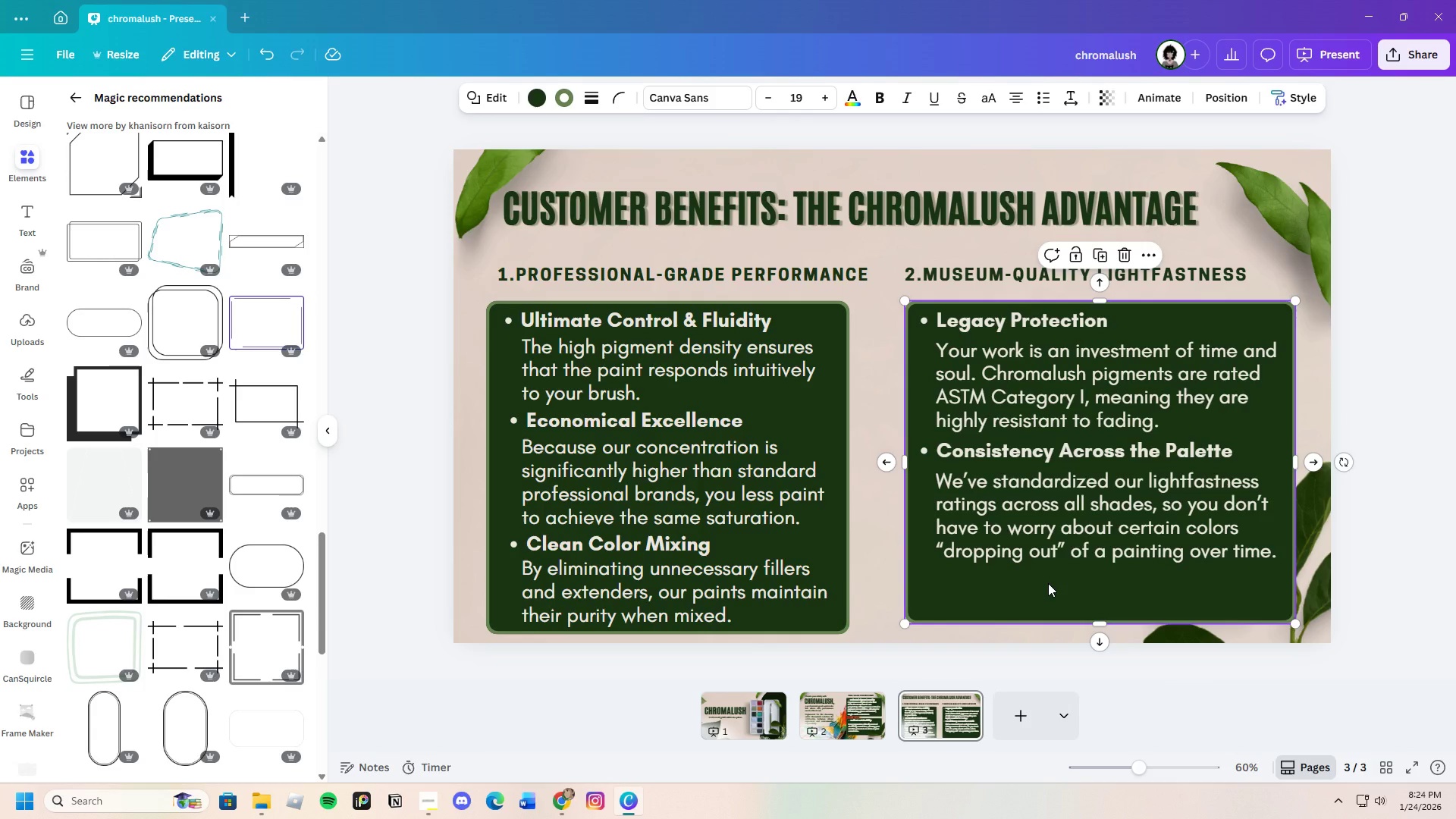 
left_click_drag(start_coordinate=[1028, 453], to_coordinate=[1021, 453])
 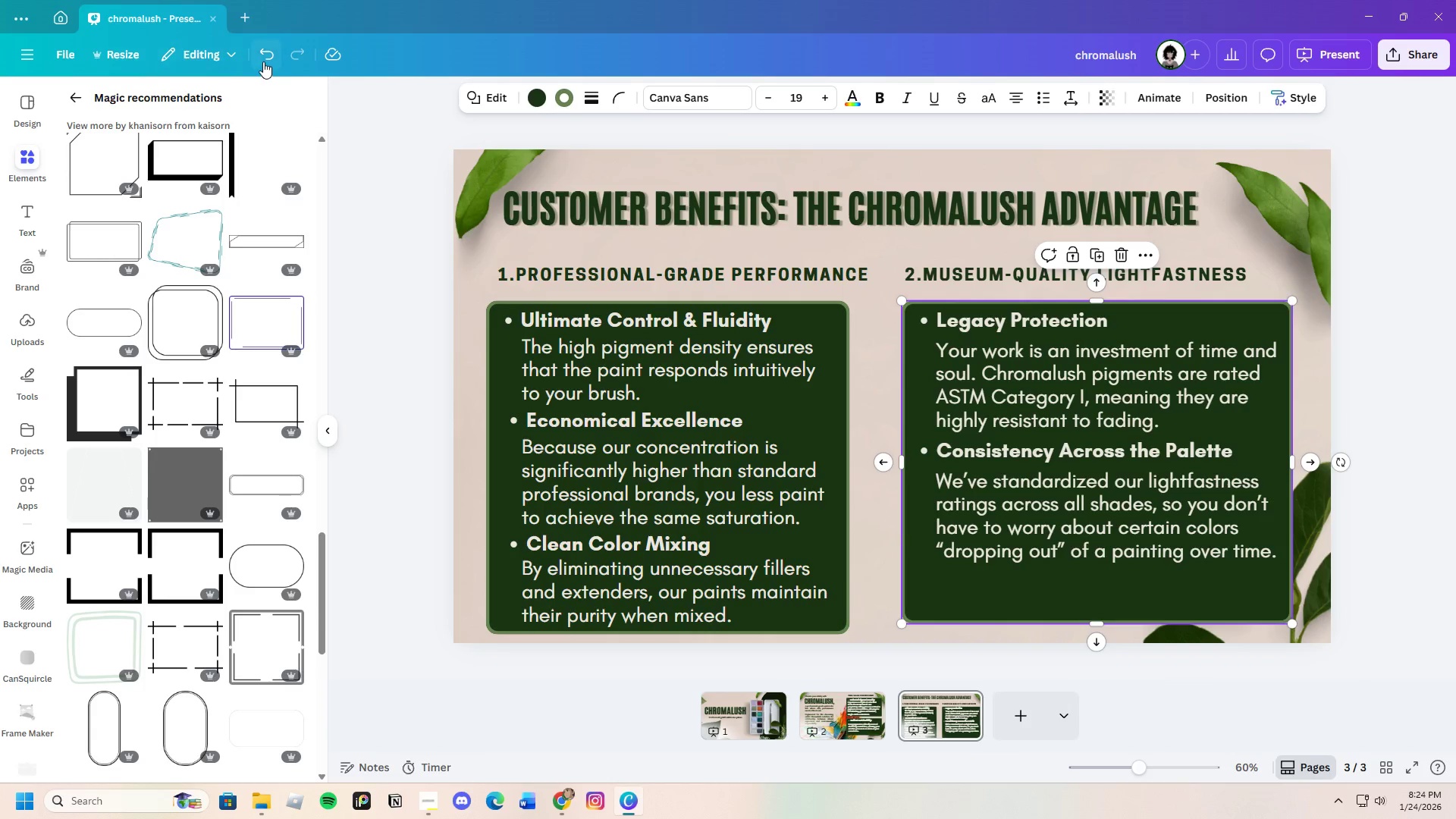 
left_click([262, 55])
 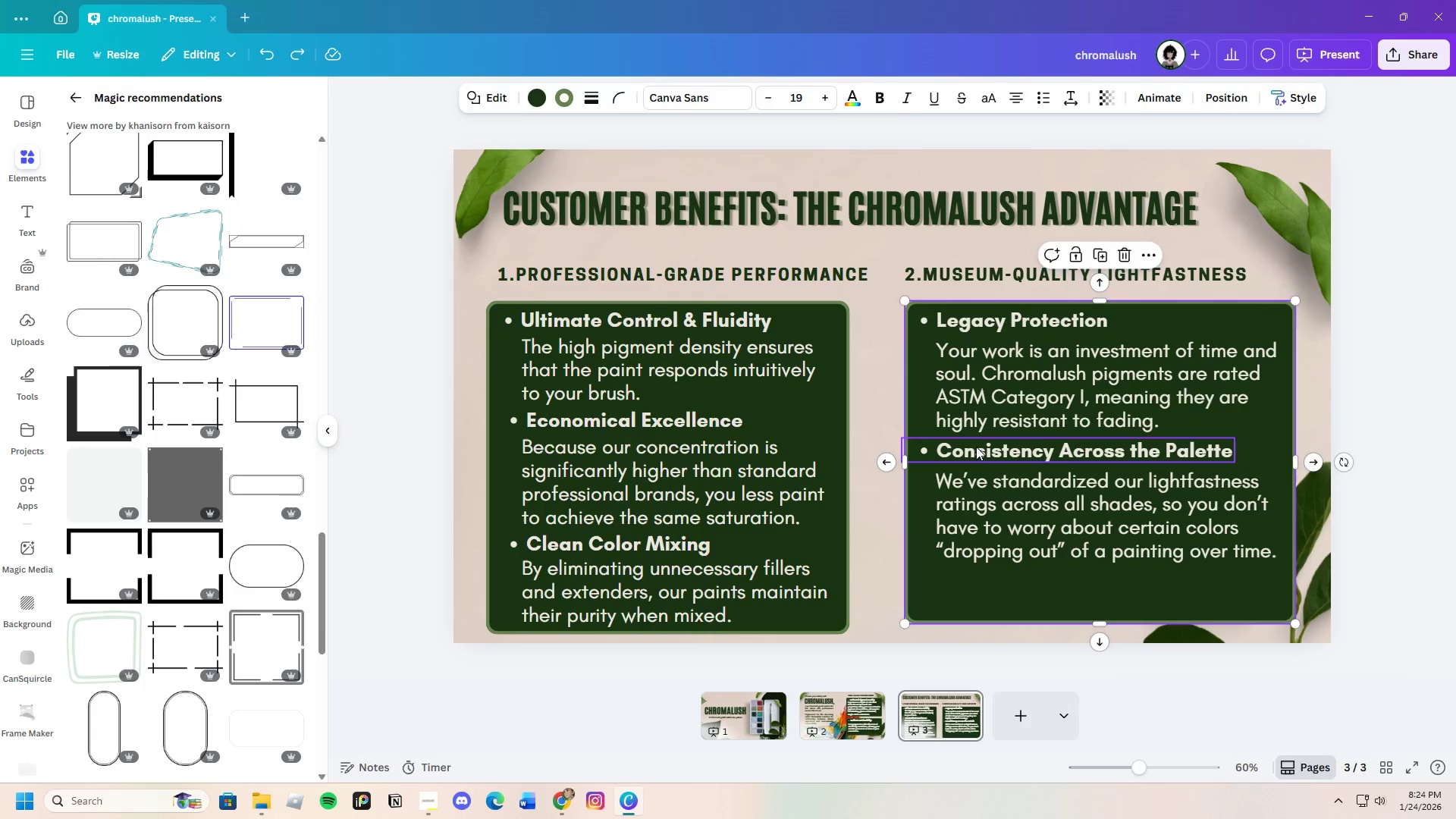 
left_click([976, 447])
 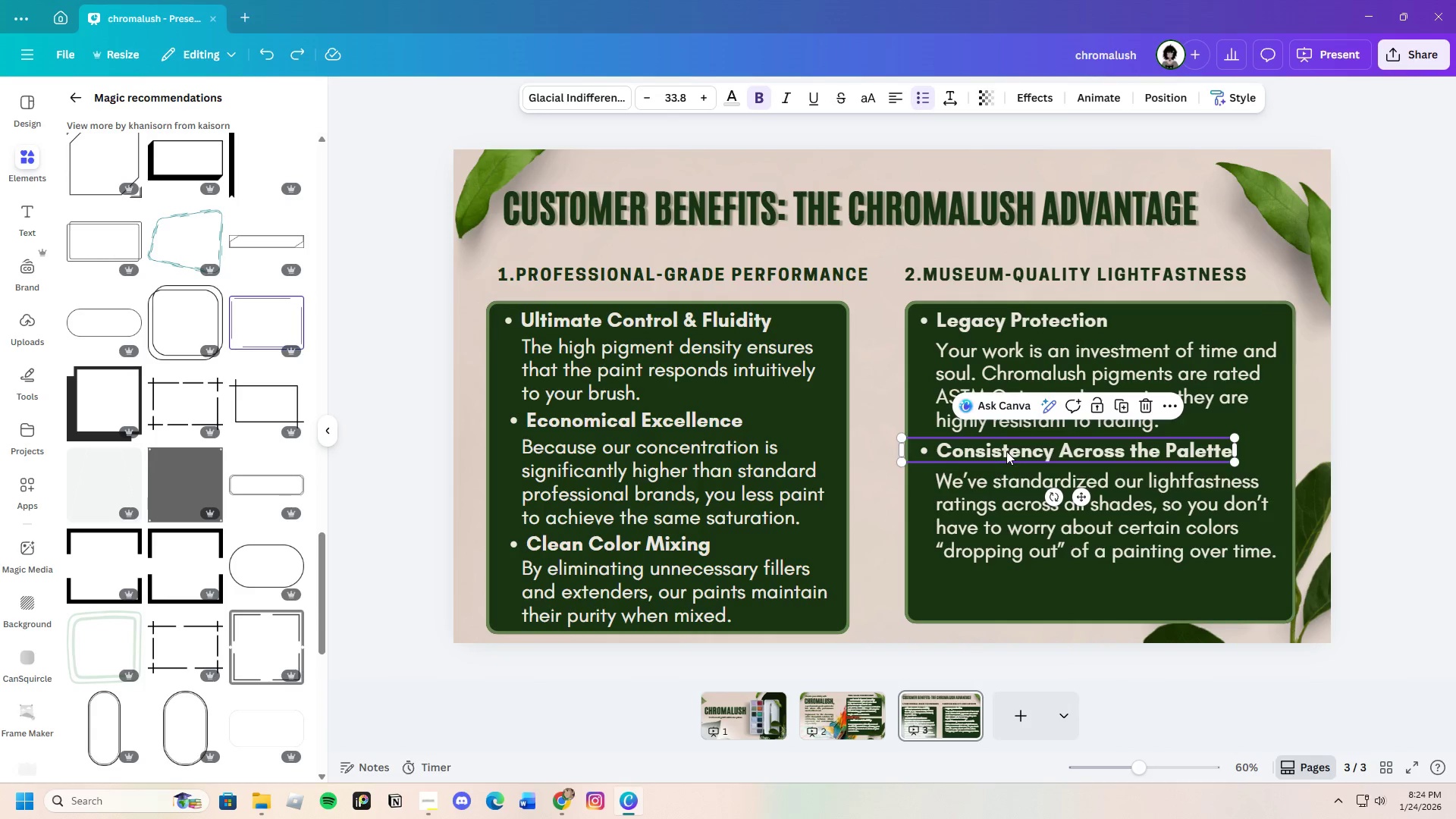 
left_click_drag(start_coordinate=[1008, 451], to_coordinate=[1004, 450])
 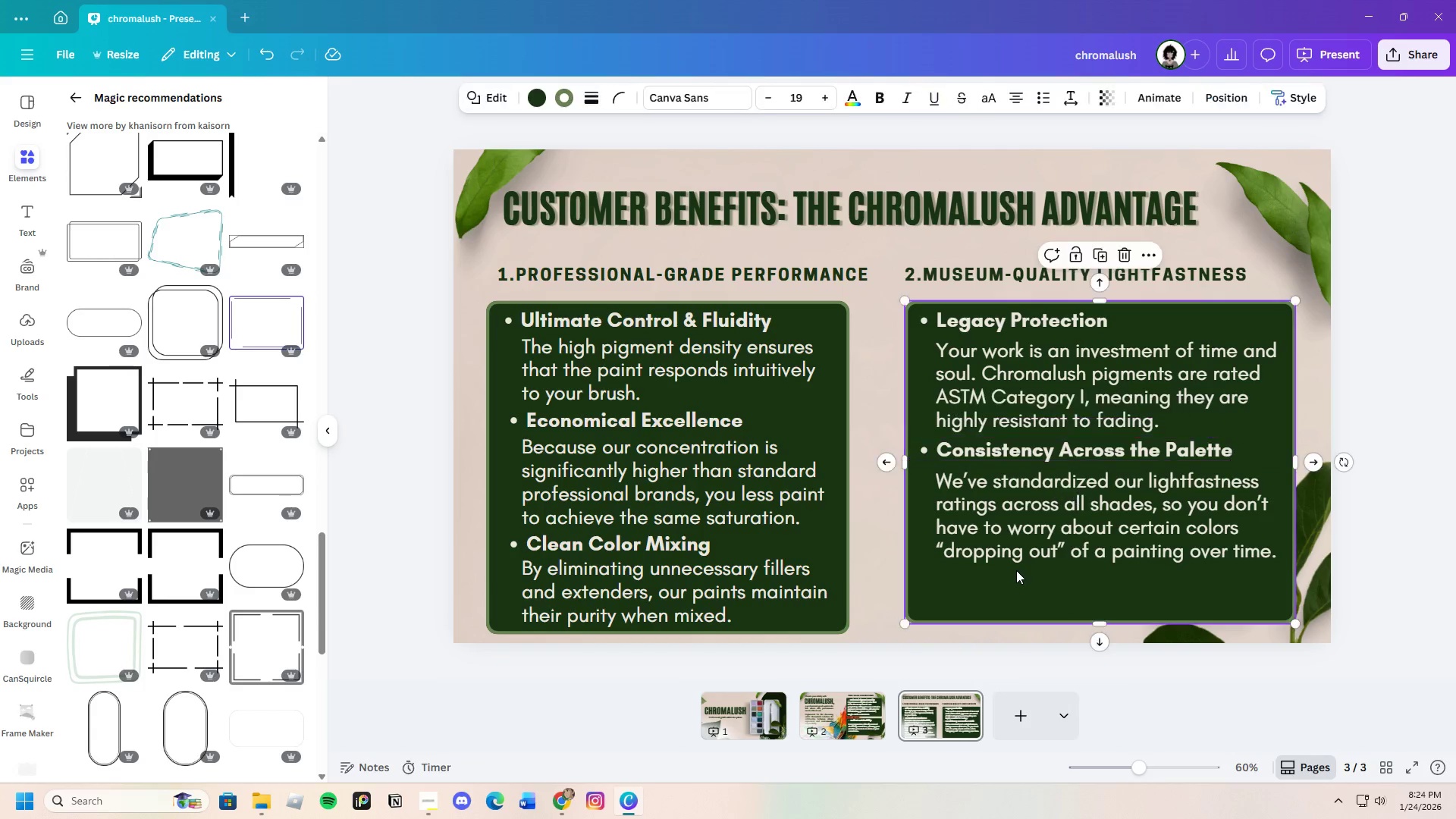 
left_click([1015, 570])
 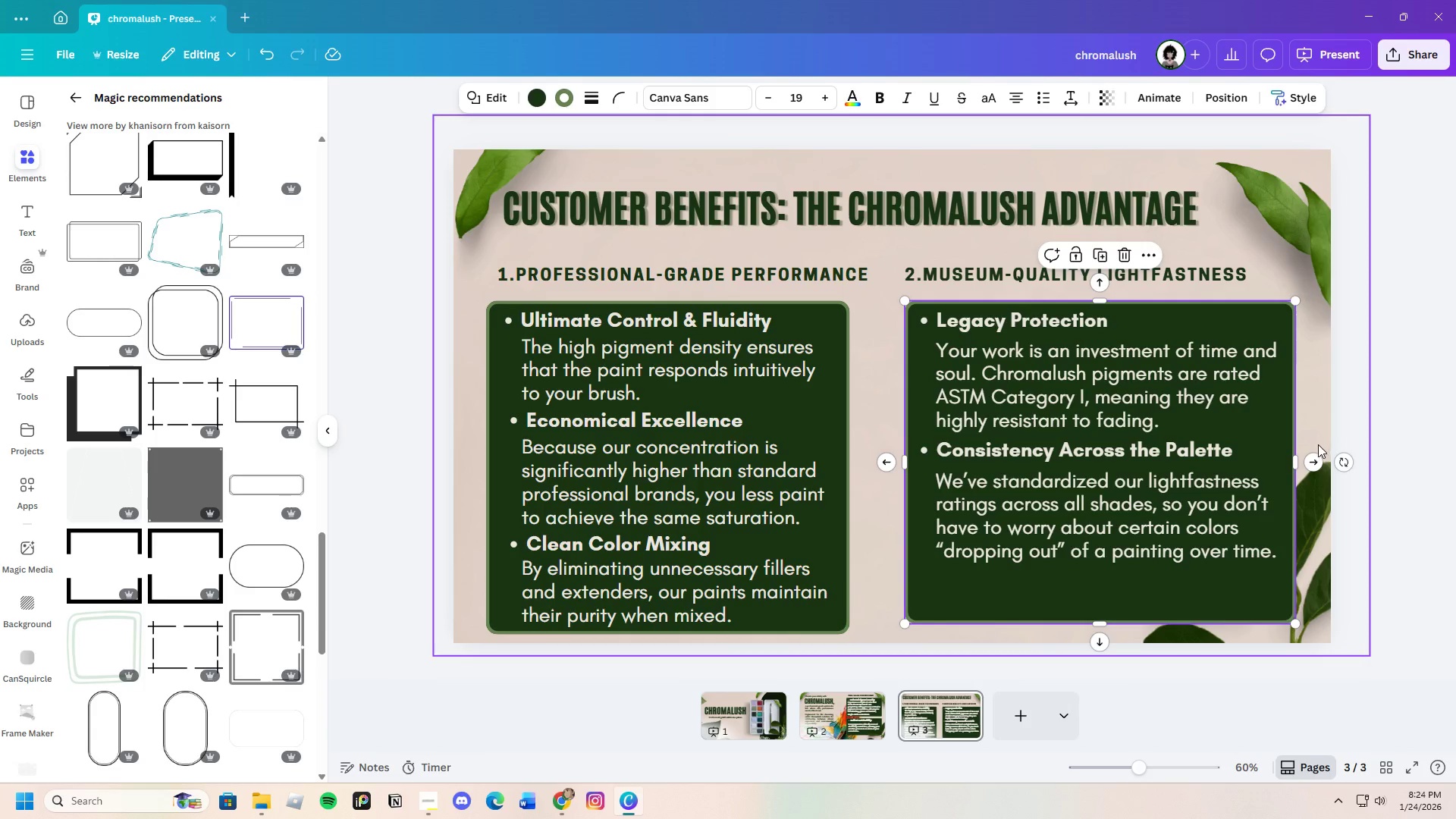 
left_click_drag(start_coordinate=[1297, 457], to_coordinate=[1289, 461])
 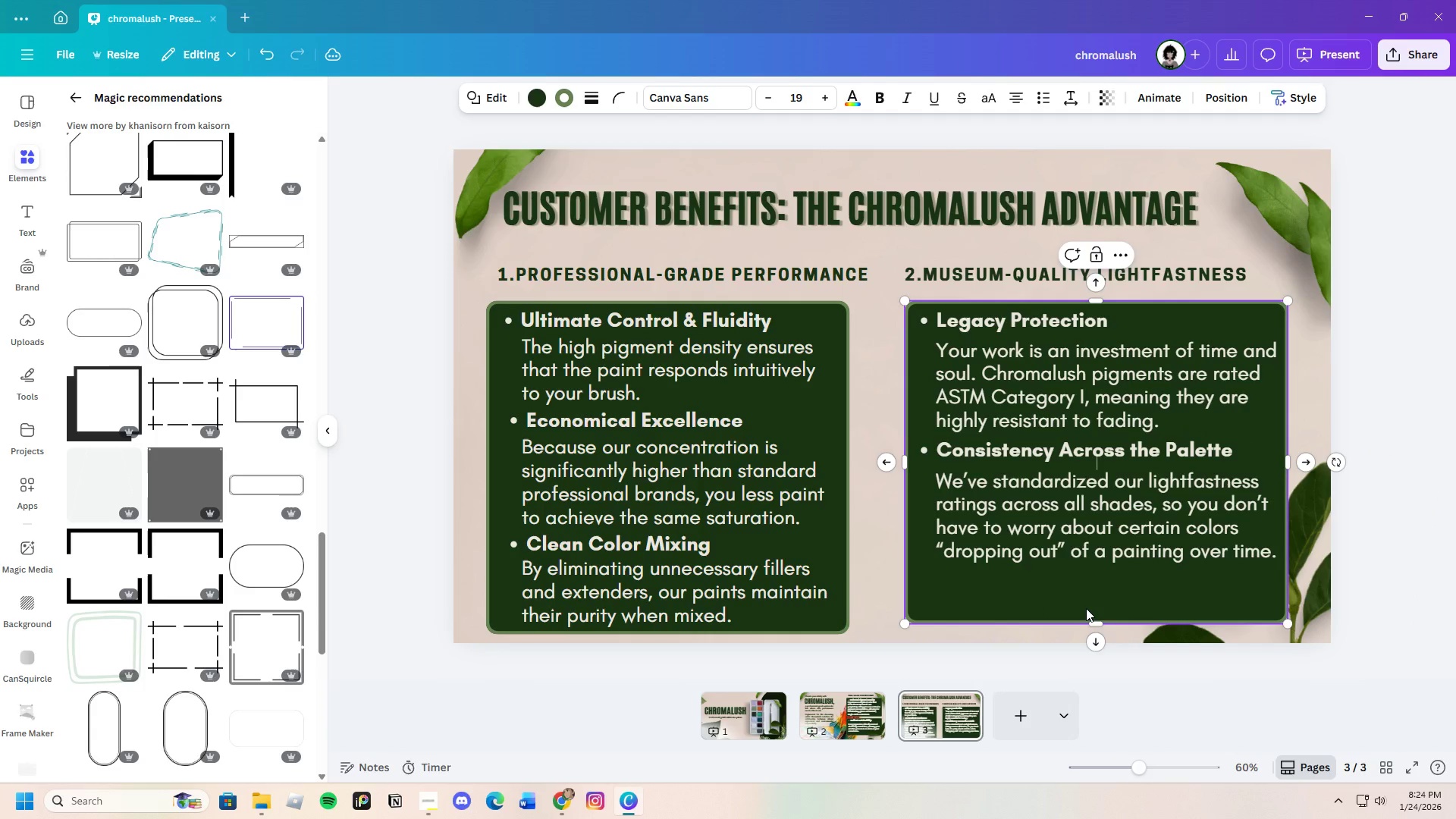 
left_click([1086, 601])
 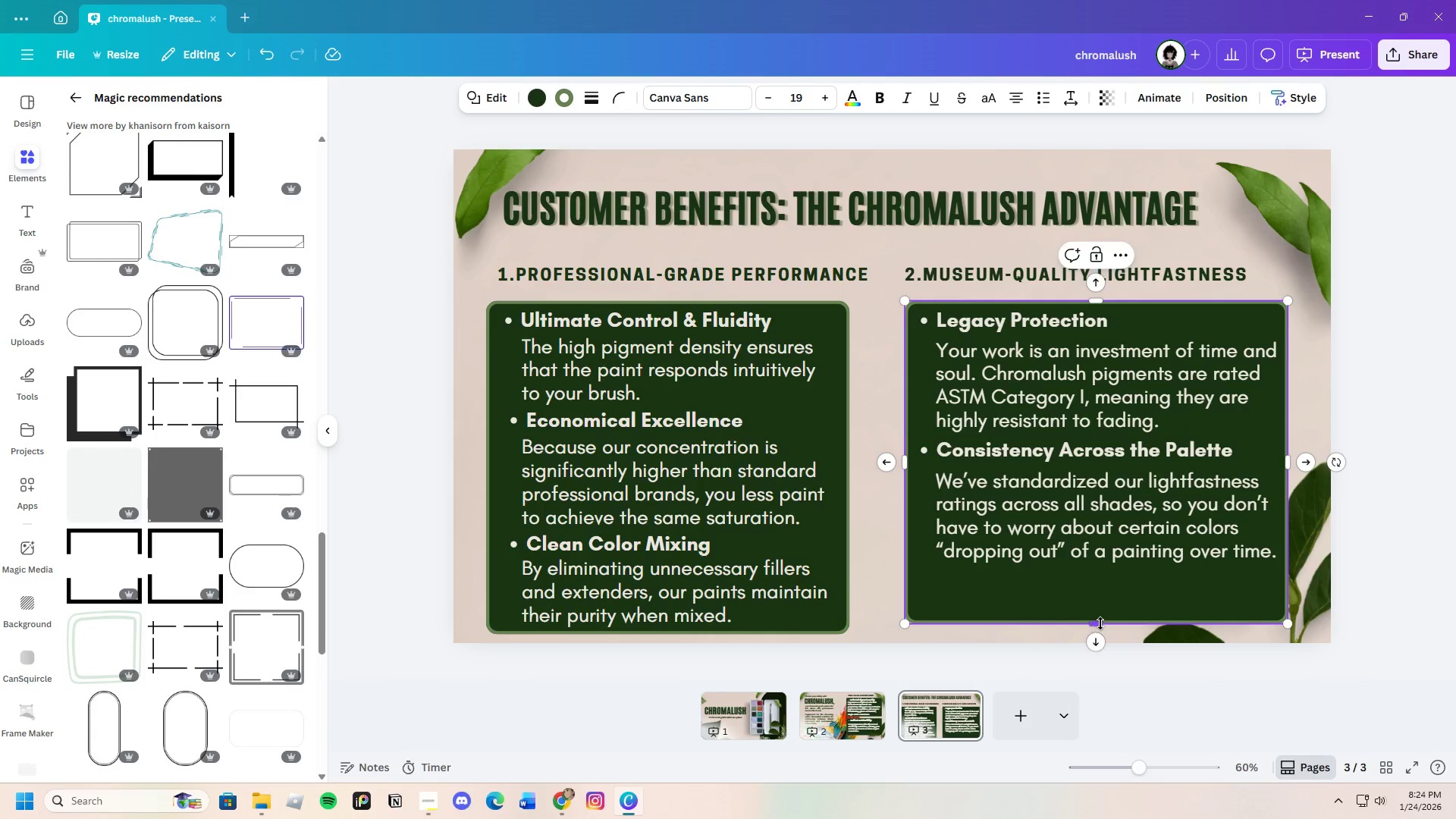 
left_click_drag(start_coordinate=[1100, 623], to_coordinate=[1110, 578])
 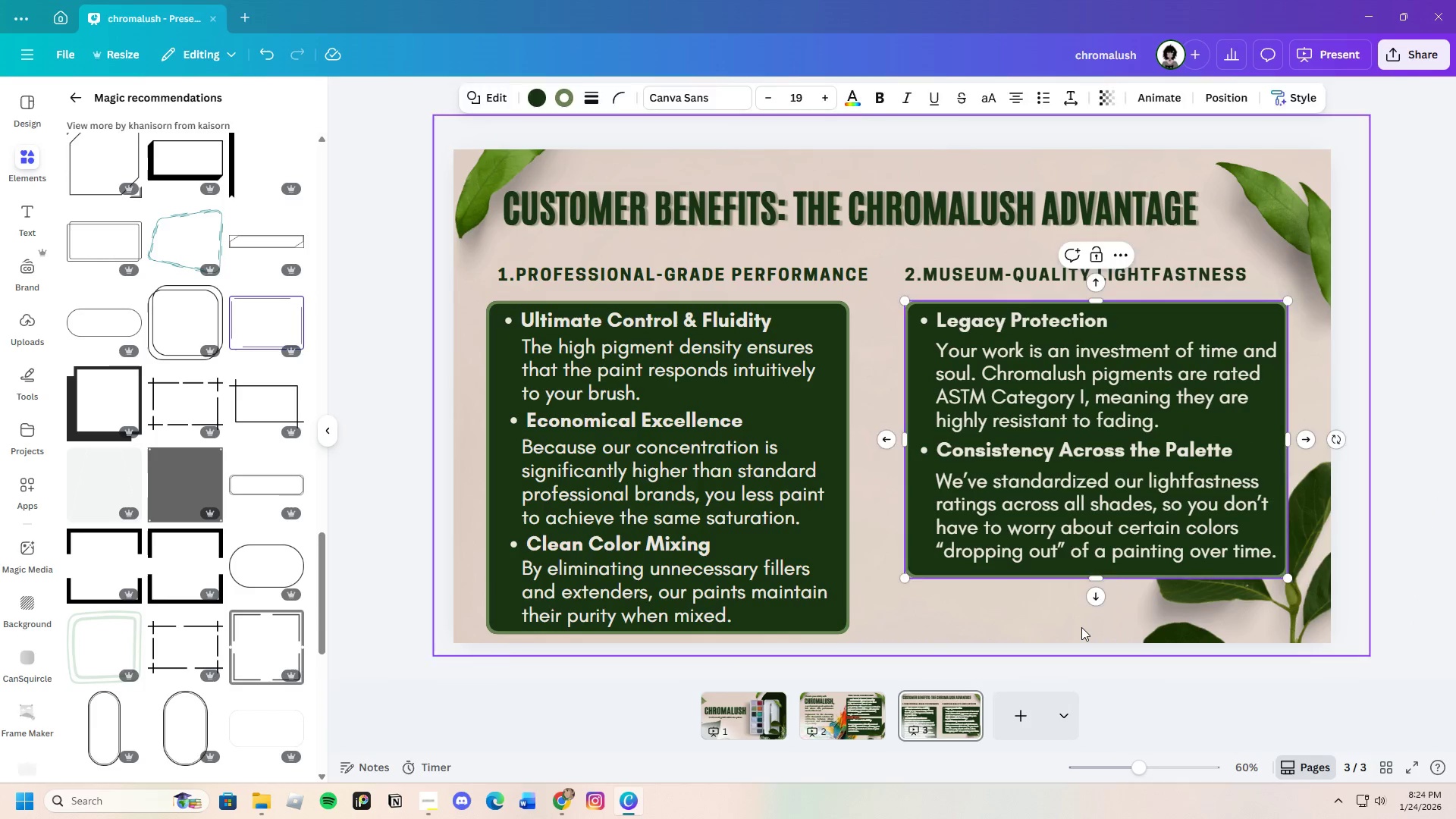 
left_click([1081, 627])
 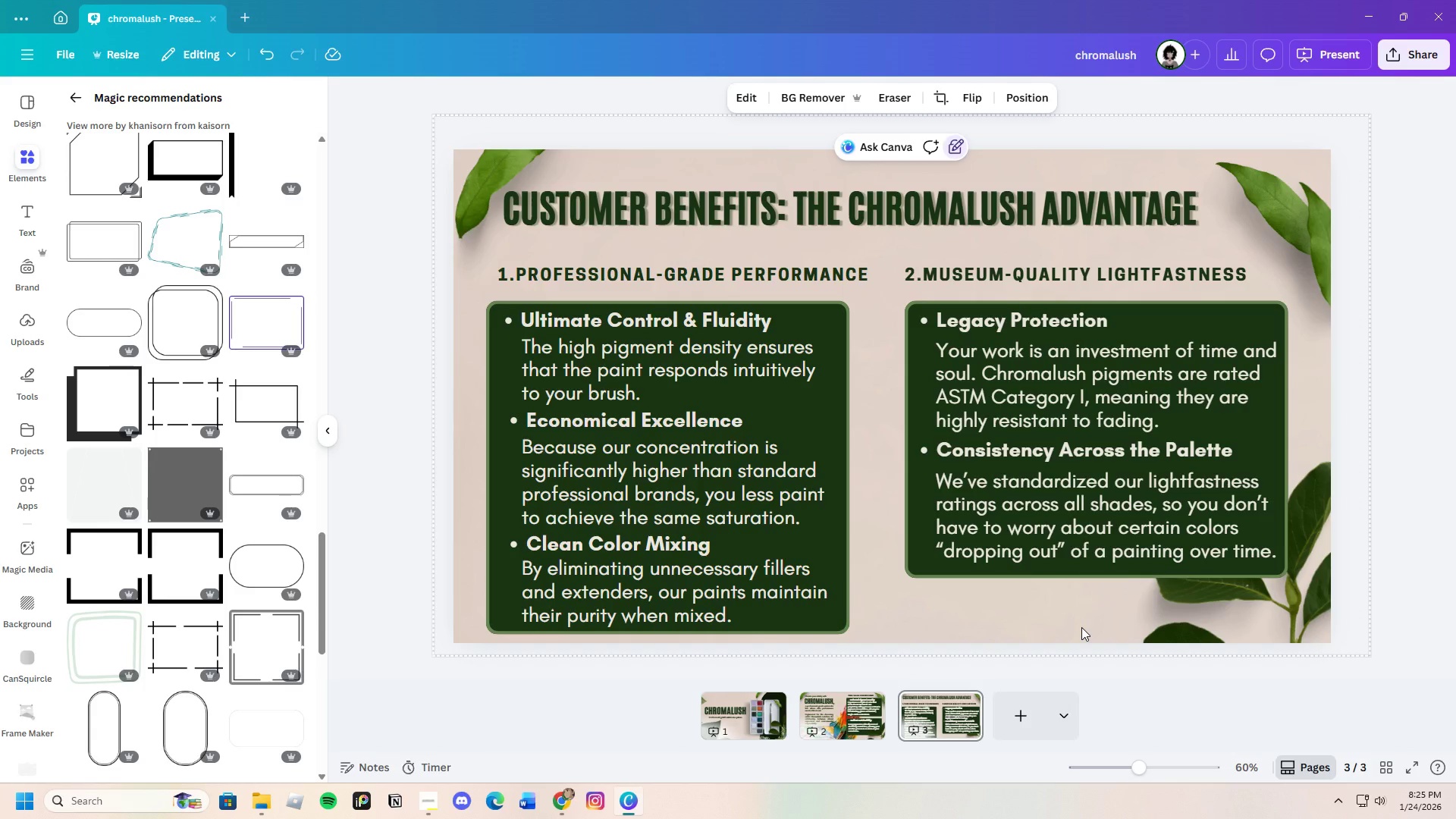 
wait(8.56)
 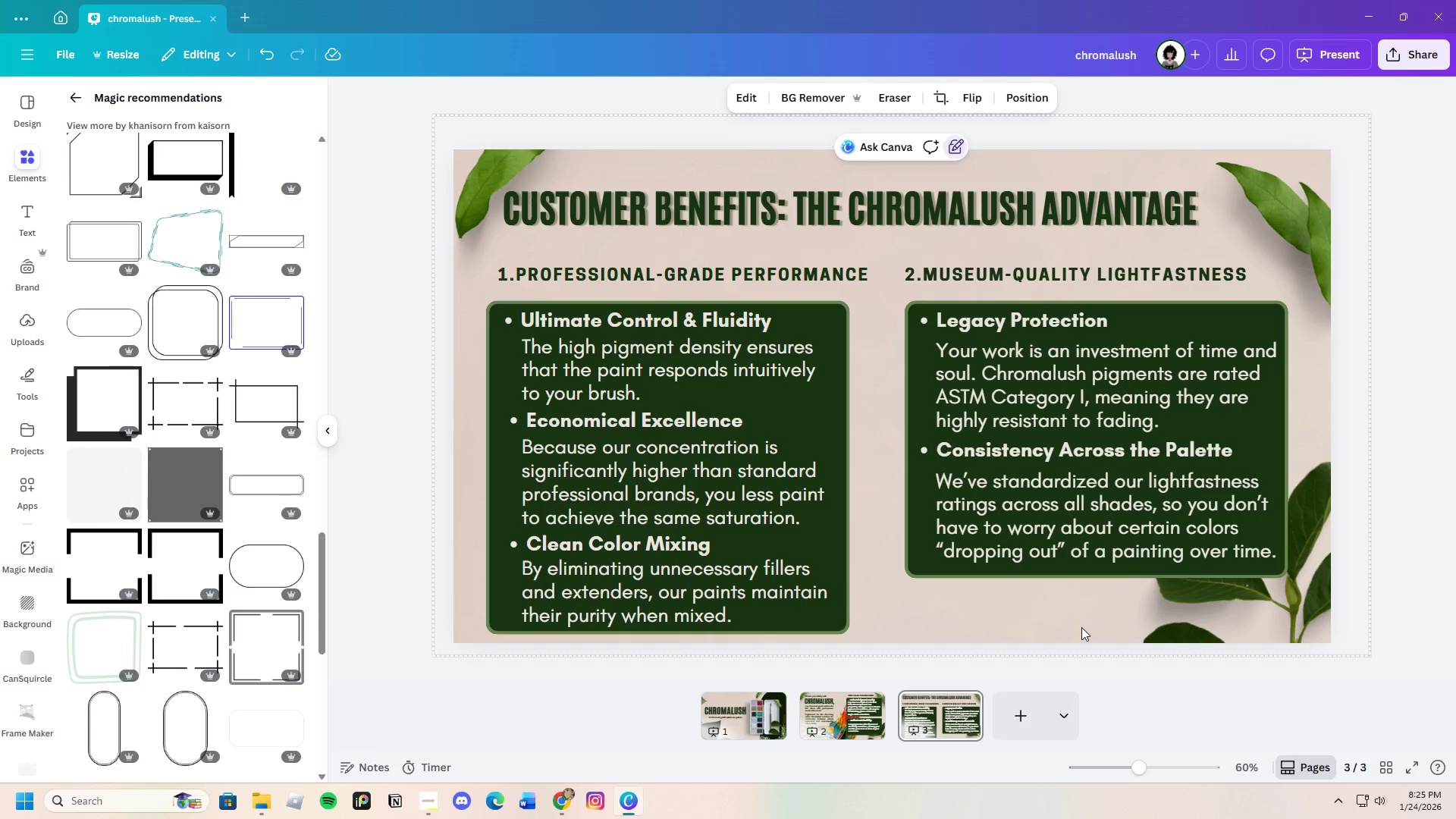 
left_click_drag(start_coordinate=[905, 253], to_coordinate=[1092, 583])
 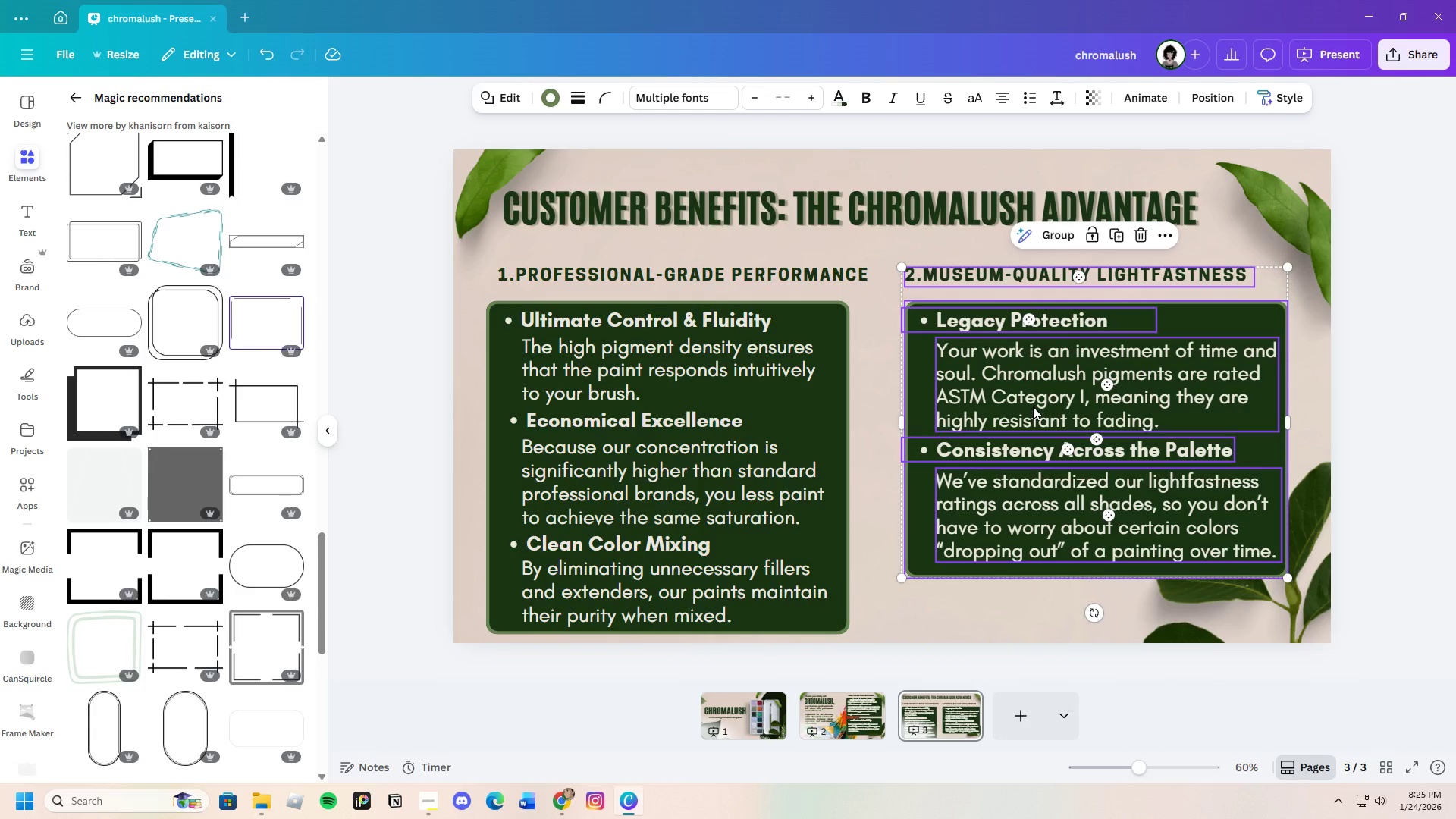 
left_click_drag(start_coordinate=[1033, 406], to_coordinate=[1047, 406])
 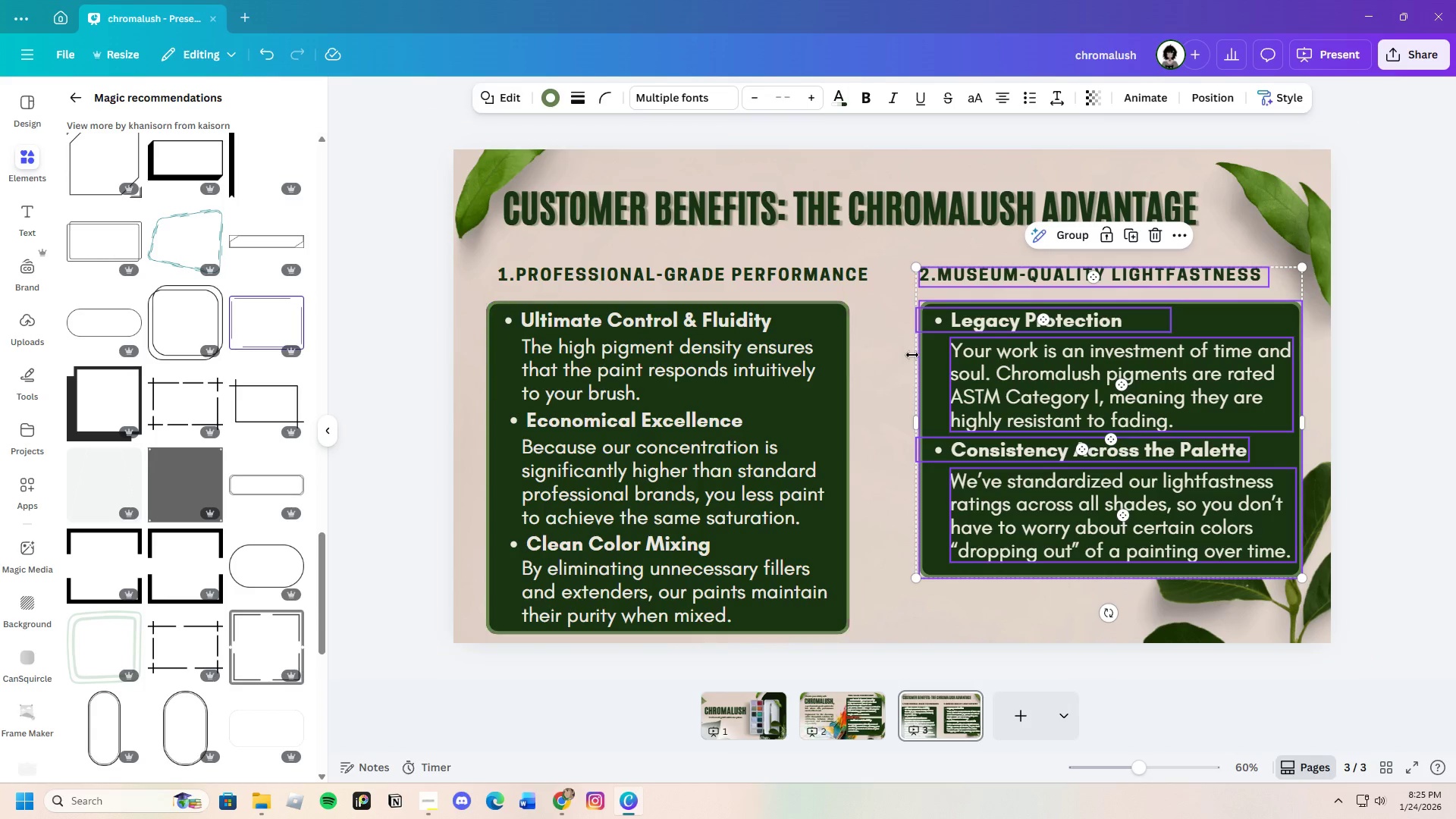 
left_click([880, 350])
 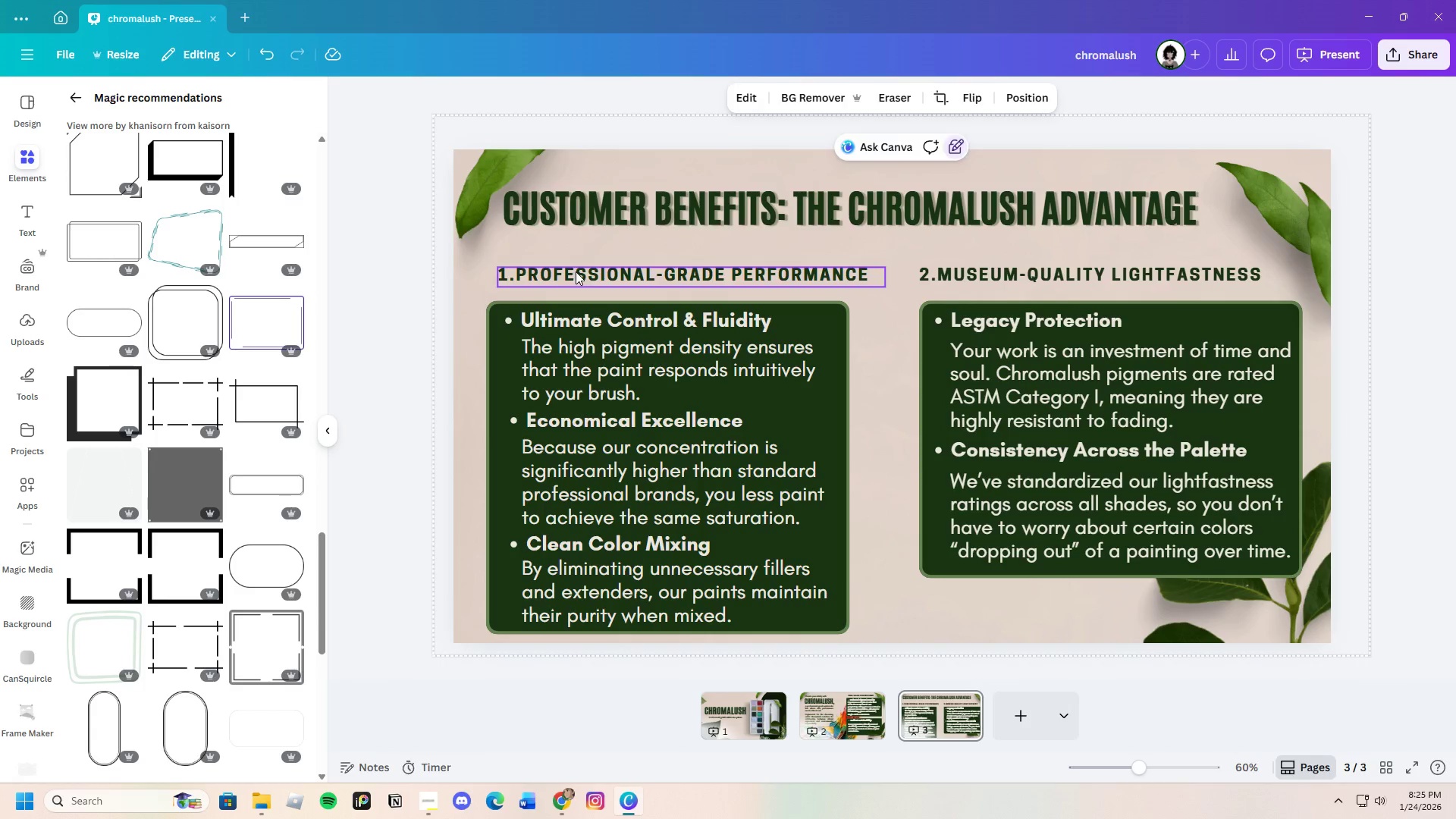 
left_click_drag(start_coordinate=[576, 271], to_coordinate=[571, 271])
 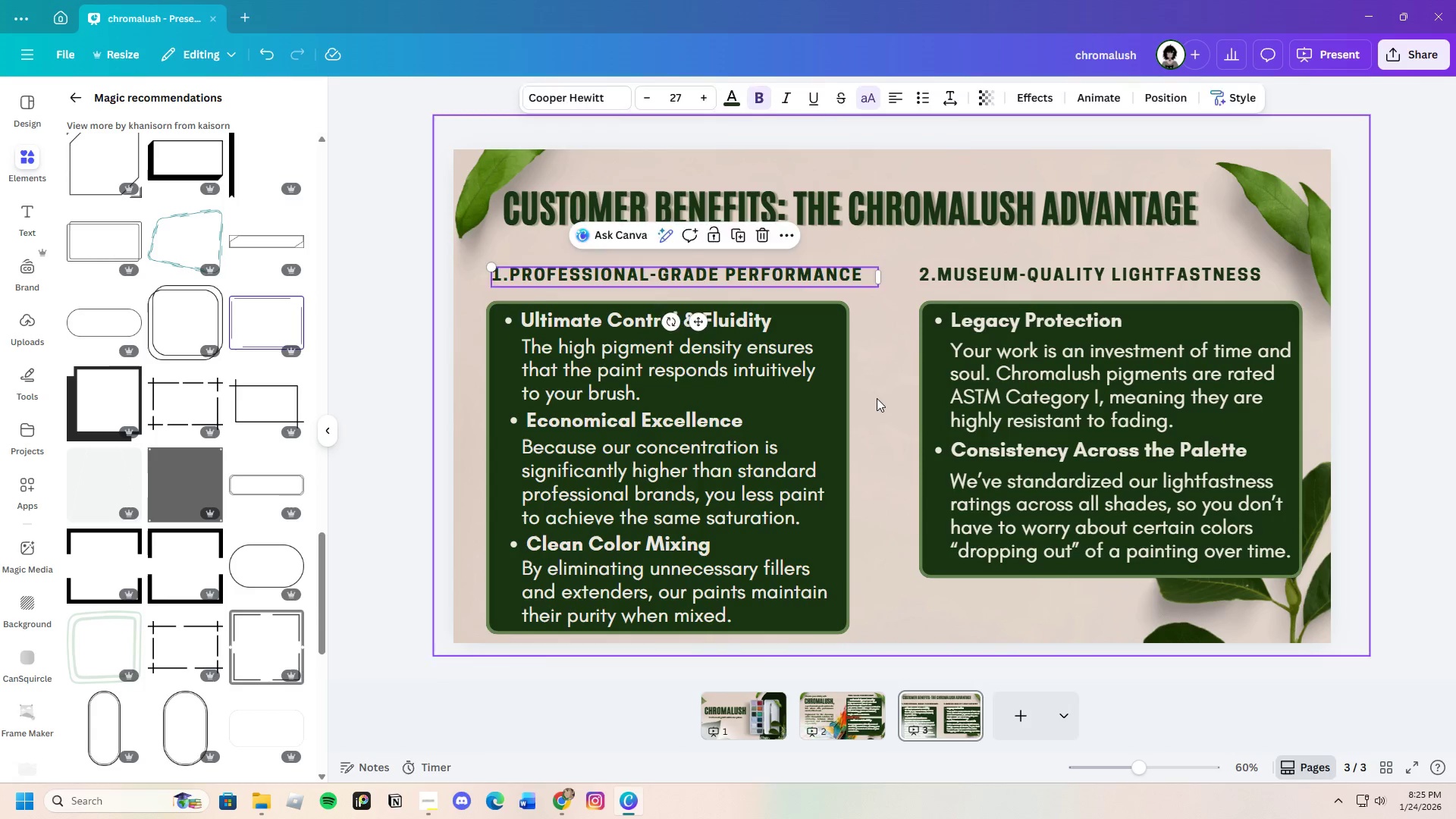 
left_click([877, 398])
 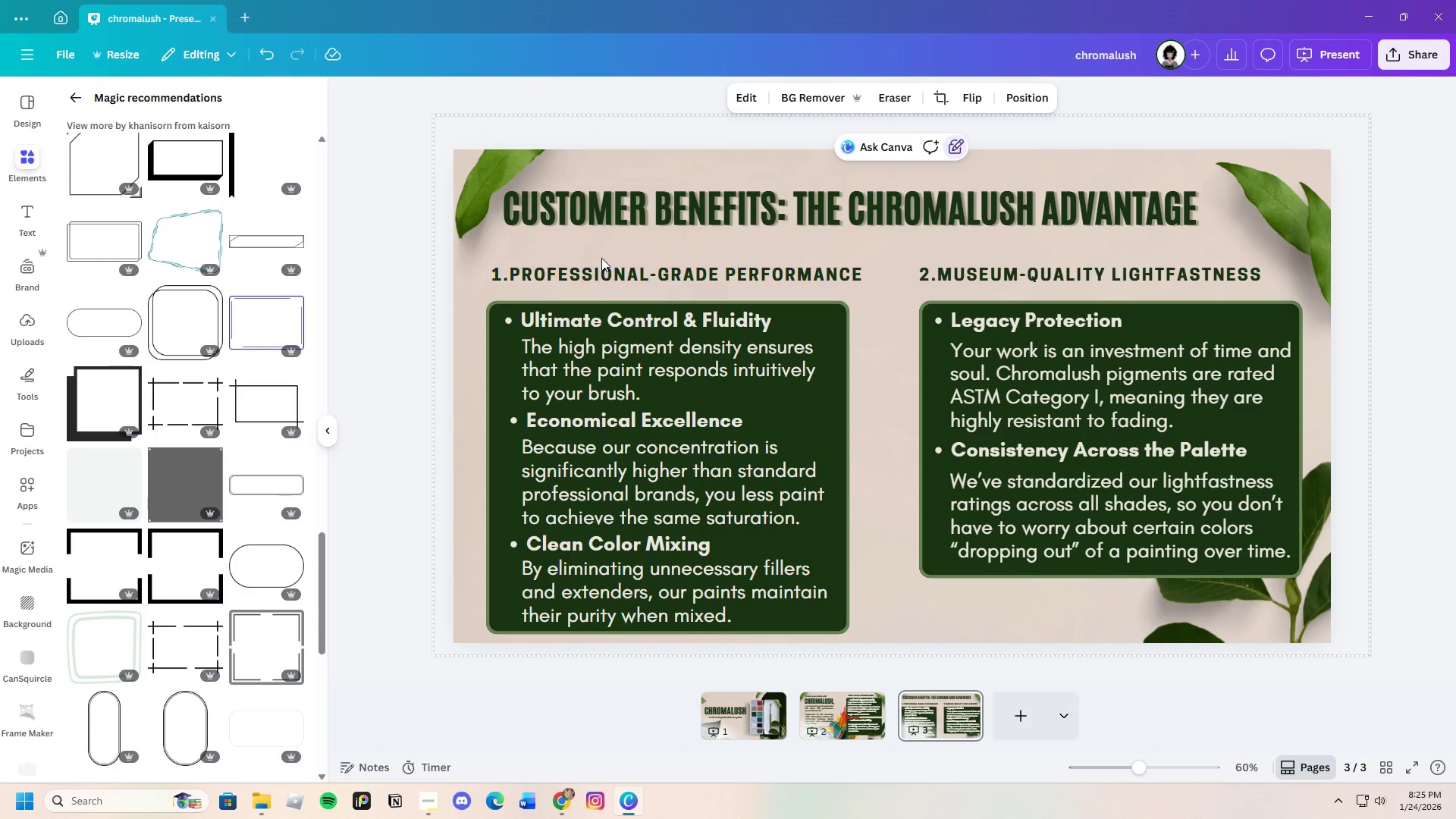 
left_click_drag(start_coordinate=[601, 258], to_coordinate=[861, 628])
 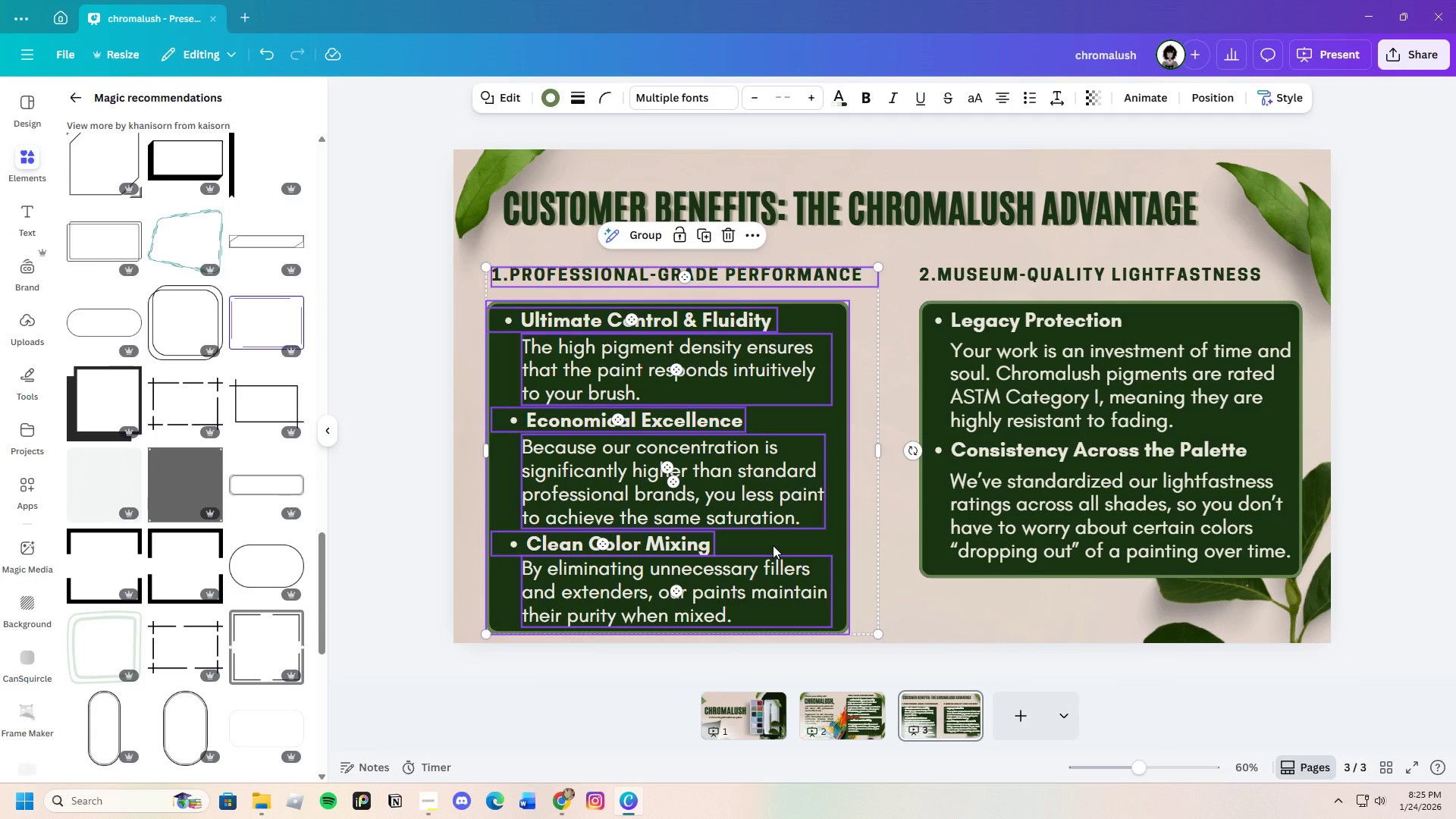 
left_click_drag(start_coordinate=[773, 545], to_coordinate=[781, 541])
 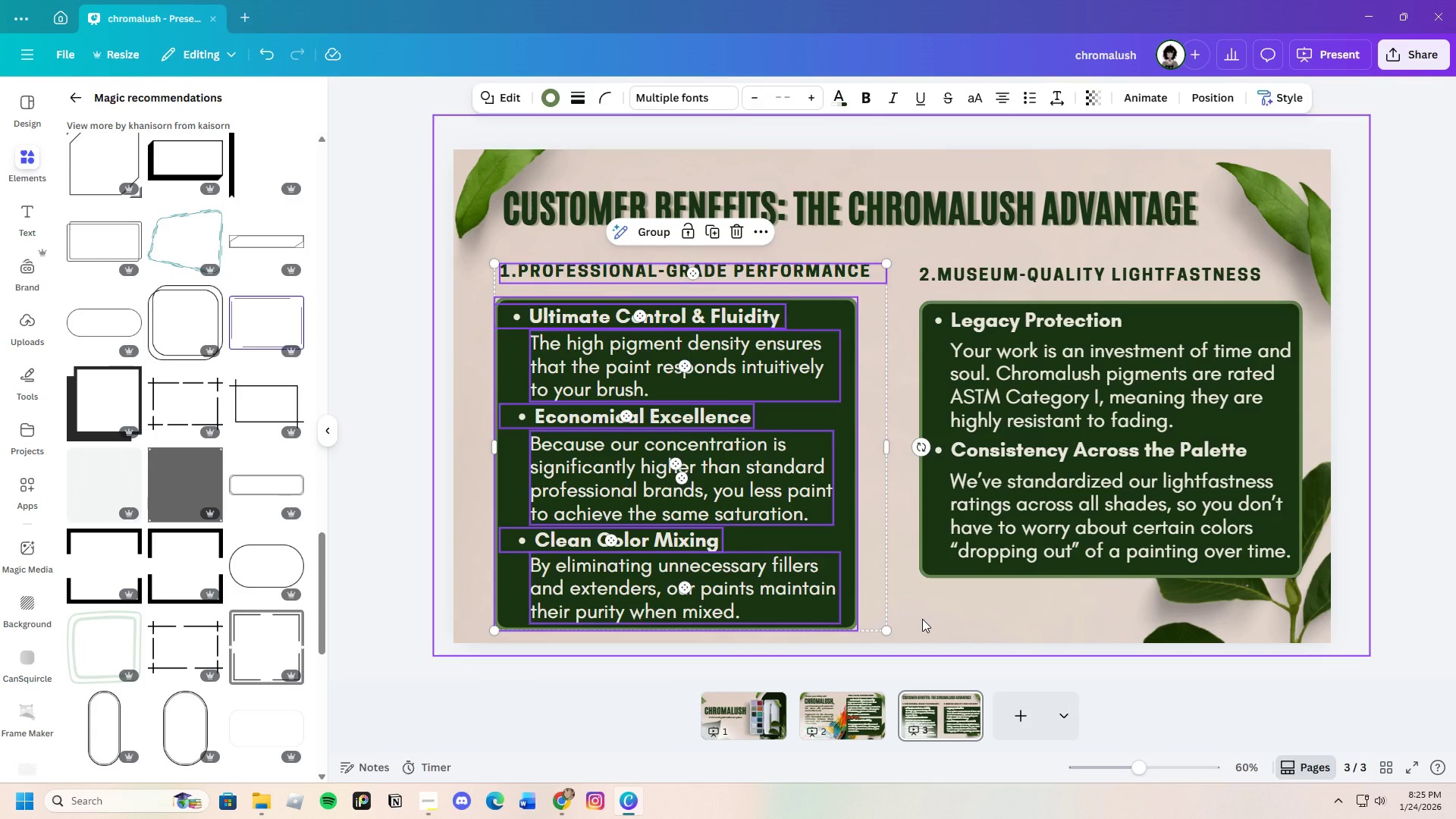 
left_click([922, 619])
 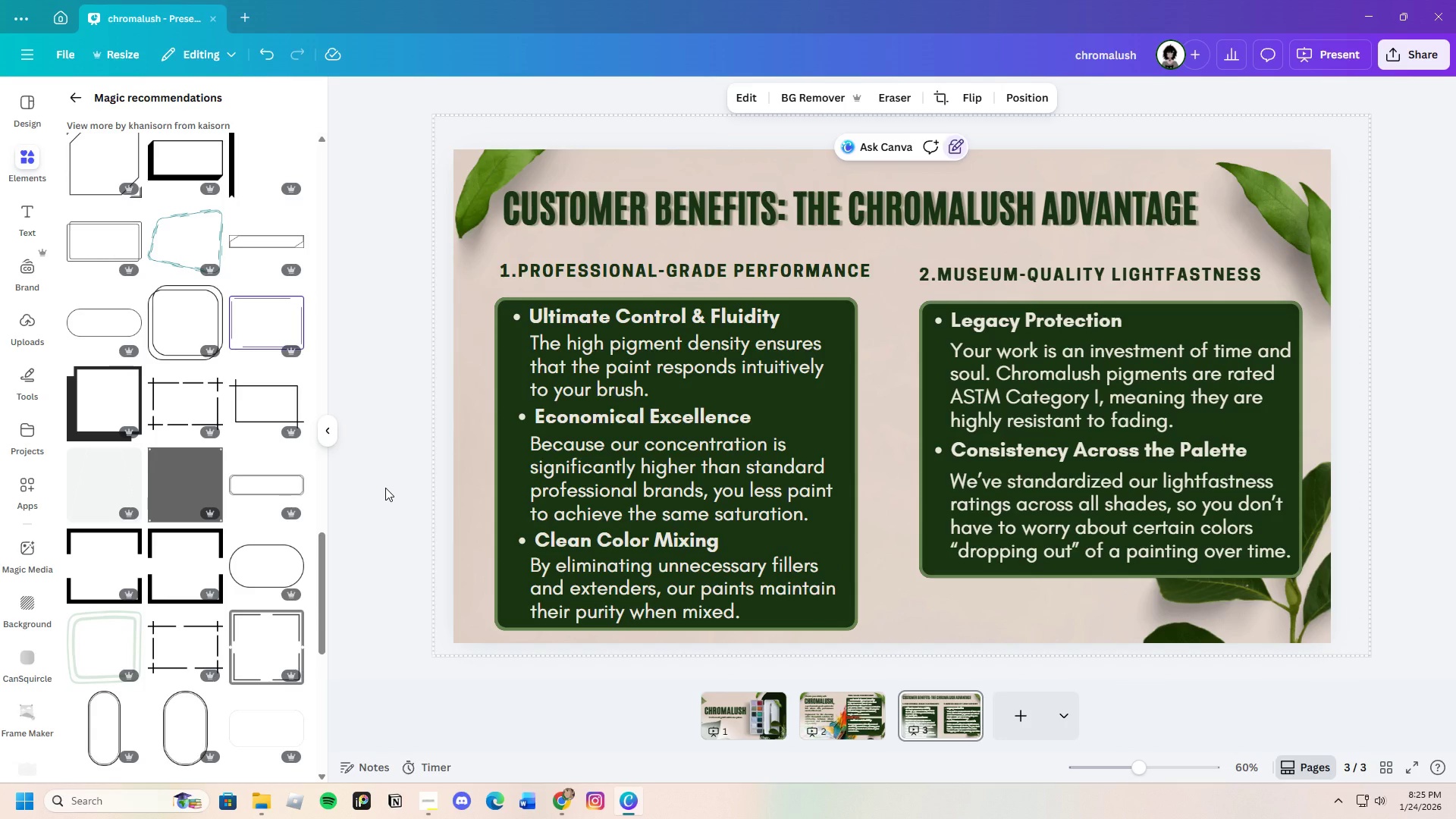 
wait(25.99)
 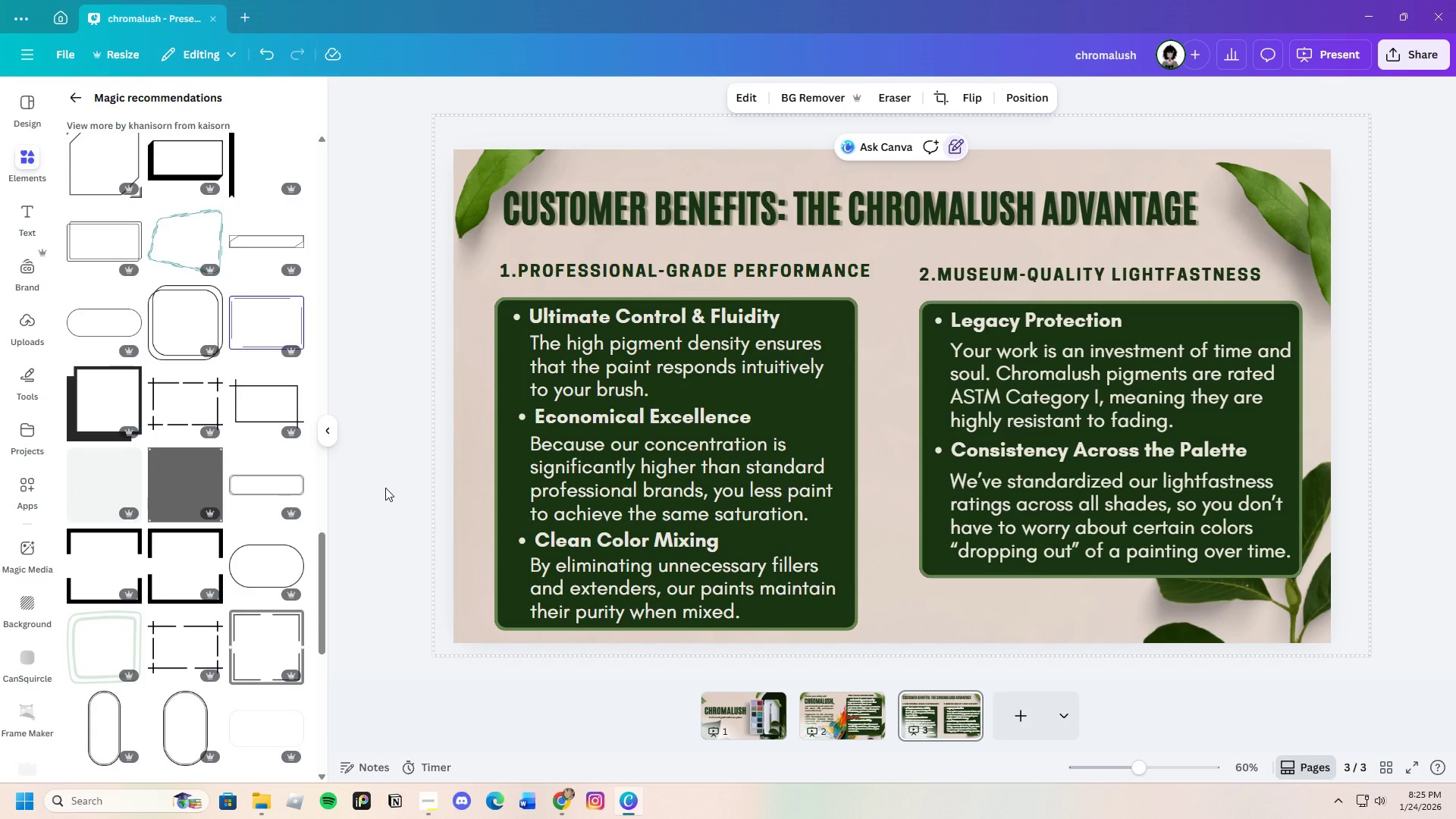 
scroll: coordinate [196, 523], scroll_direction: down, amount: 4.0
 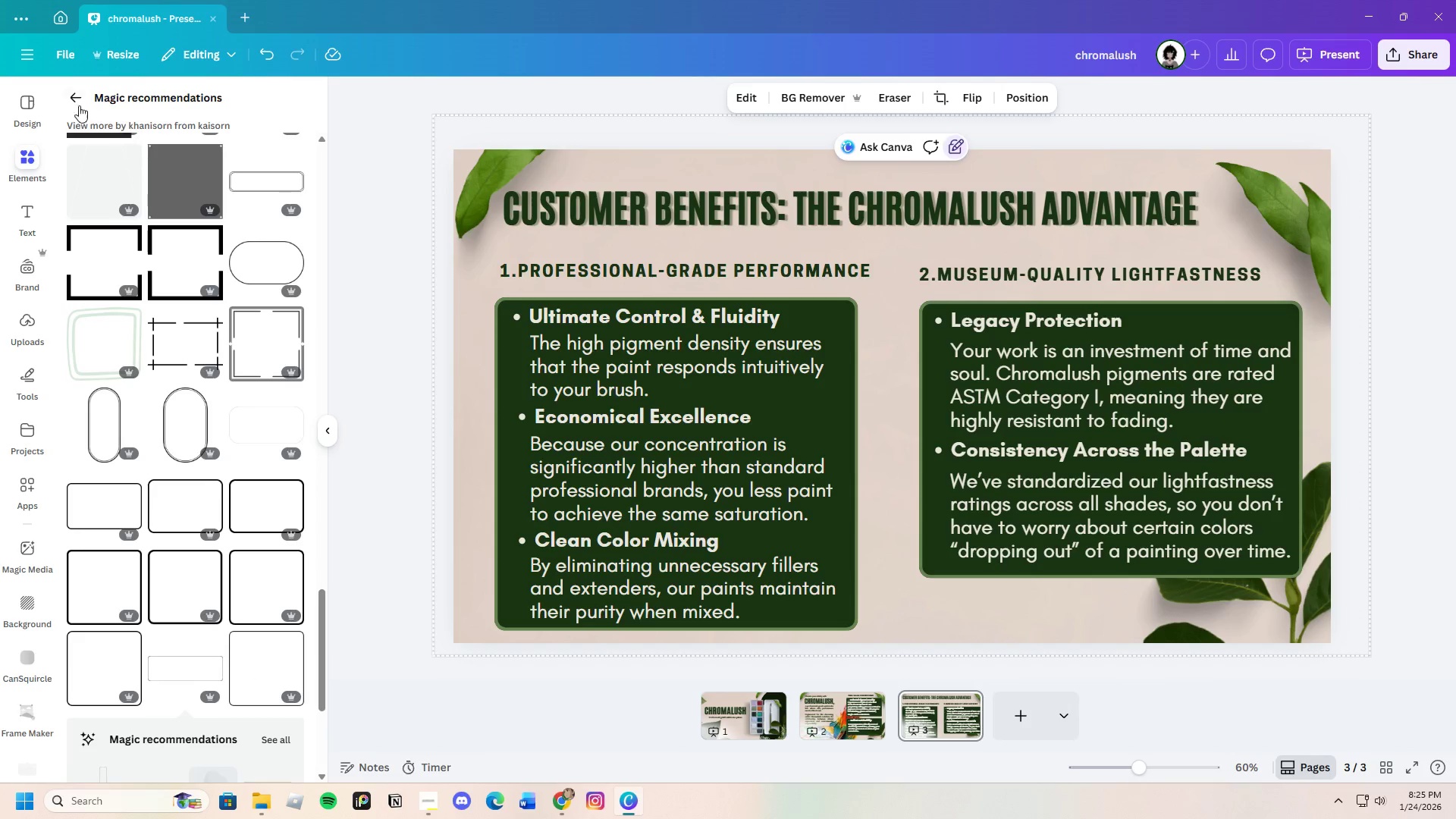 
left_click([79, 96])
 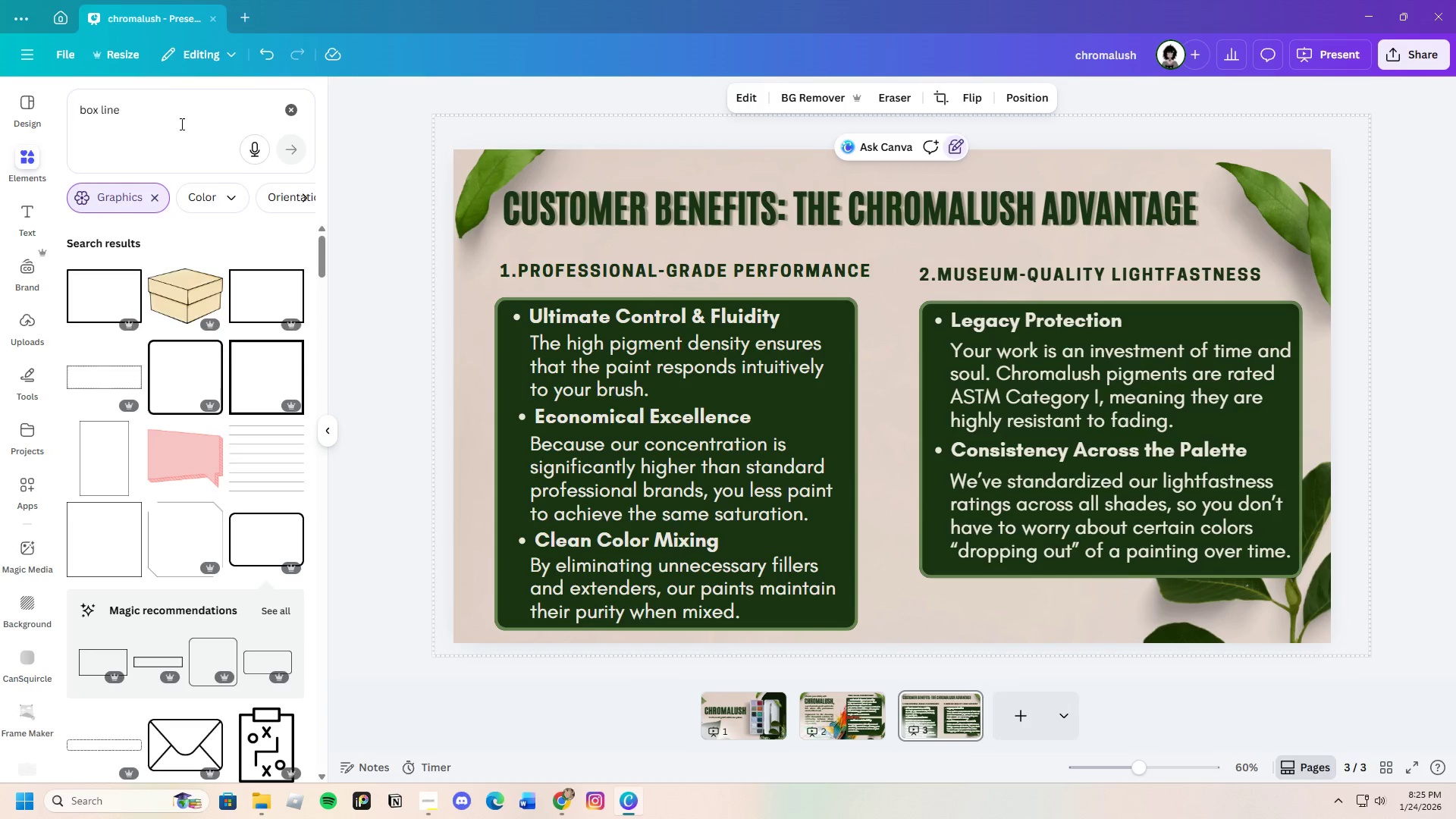 
left_click_drag(start_coordinate=[178, 122], to_coordinate=[2, 117])
 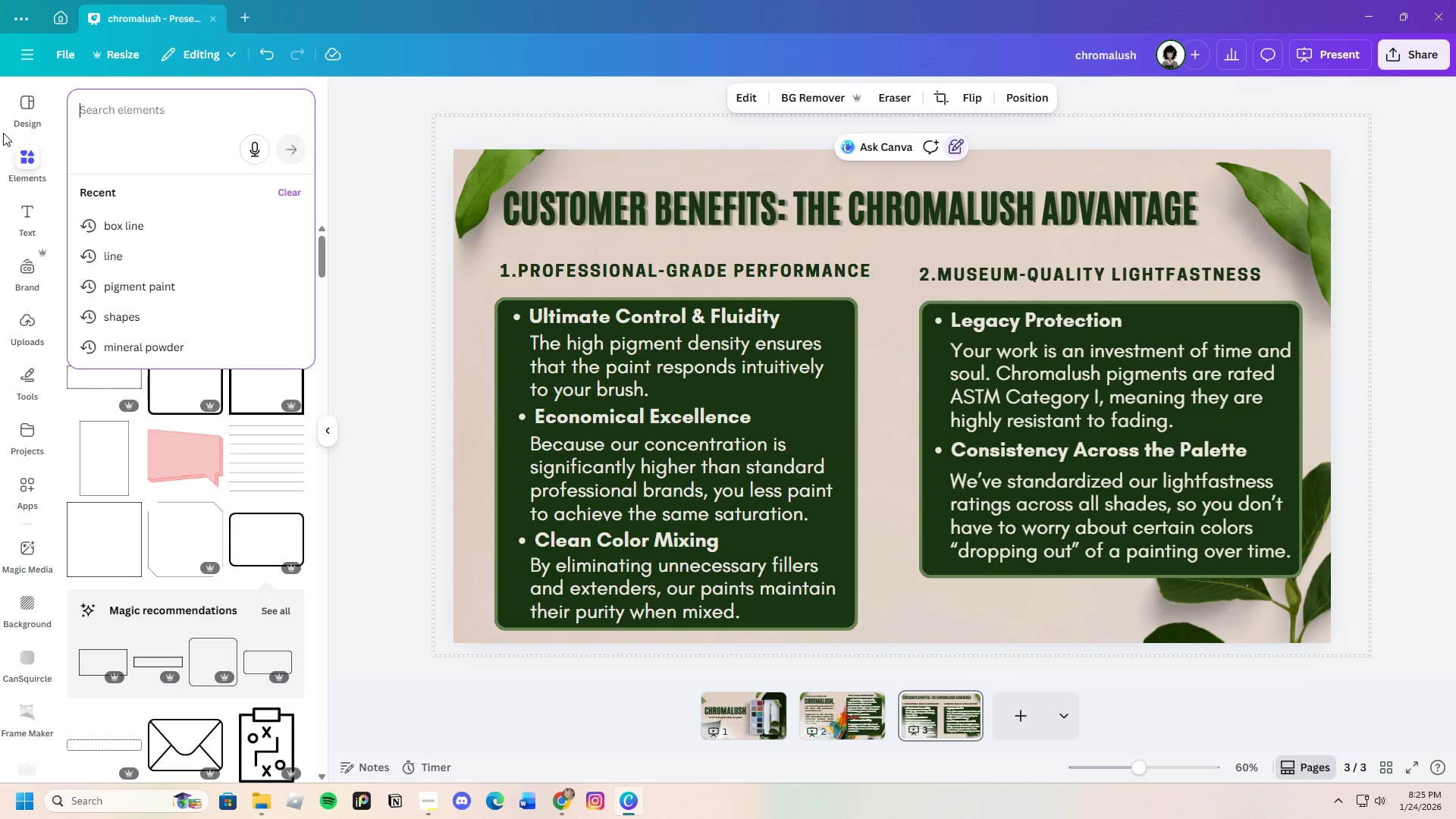 
key(Backspace)
type(painting using watercilor)
key(Backspace)
key(Backspace)
key(Backspace)
key(Backspace)
type(olor)
 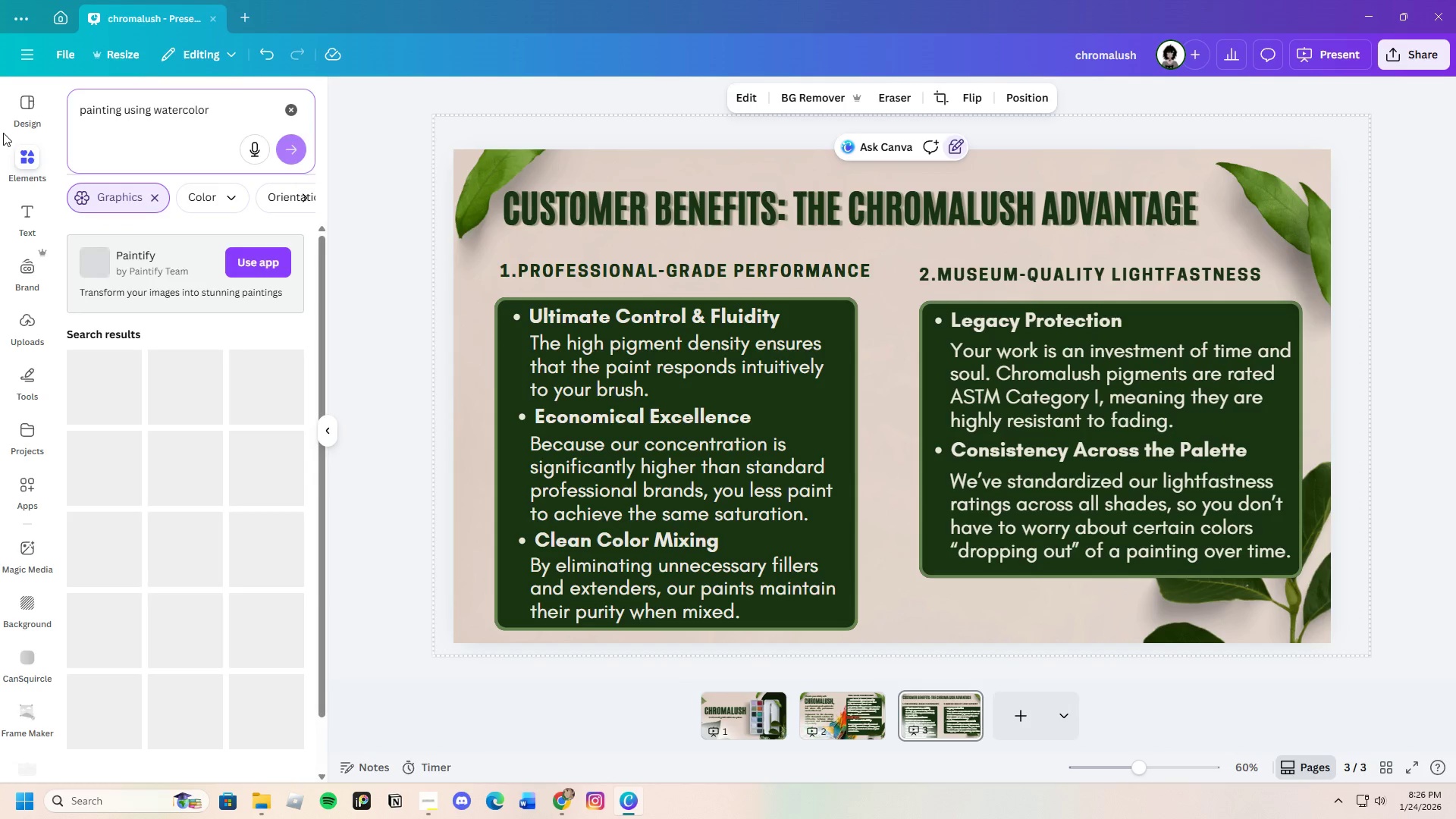 
key(Enter)
 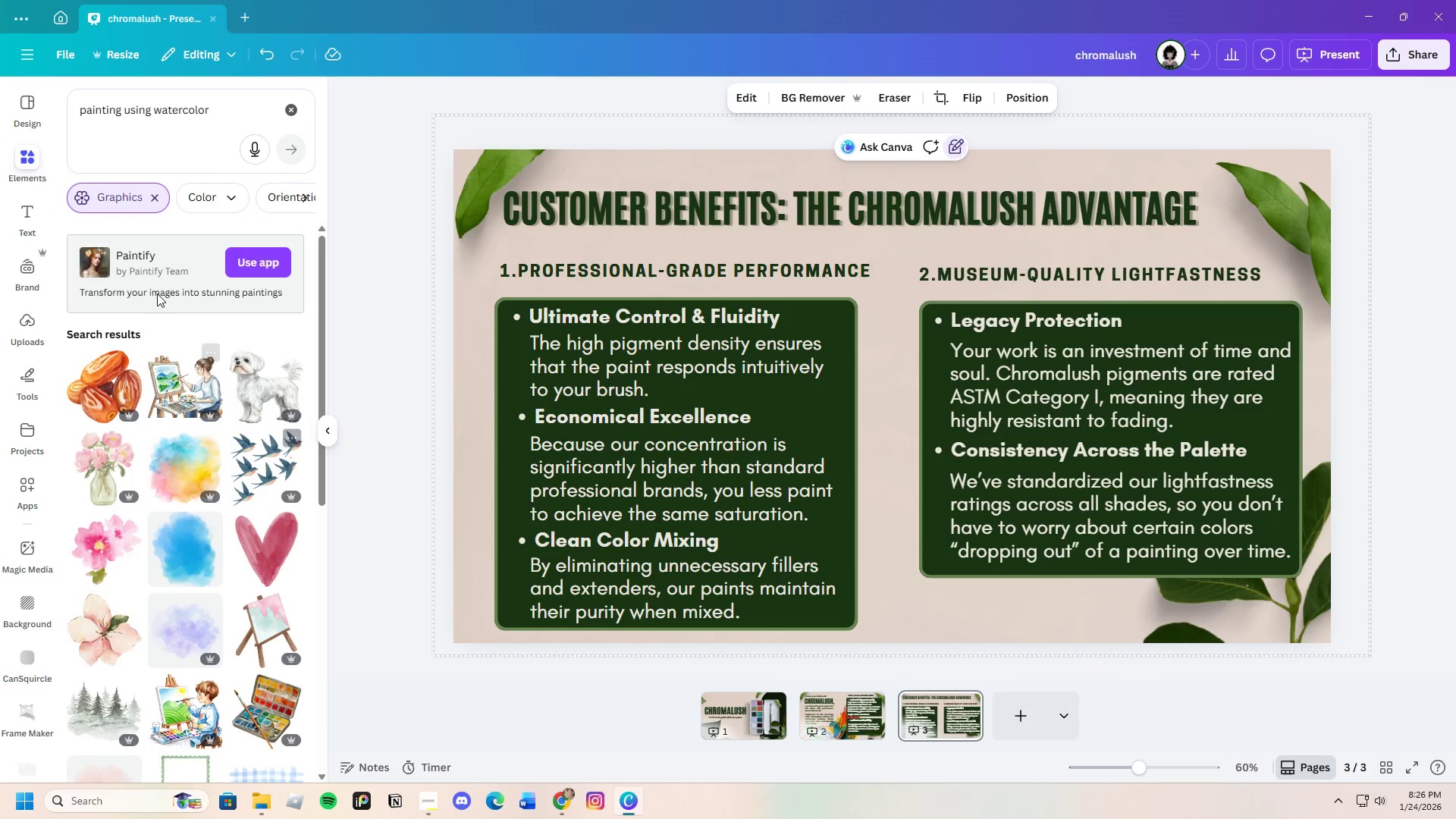 
left_click([158, 193])
 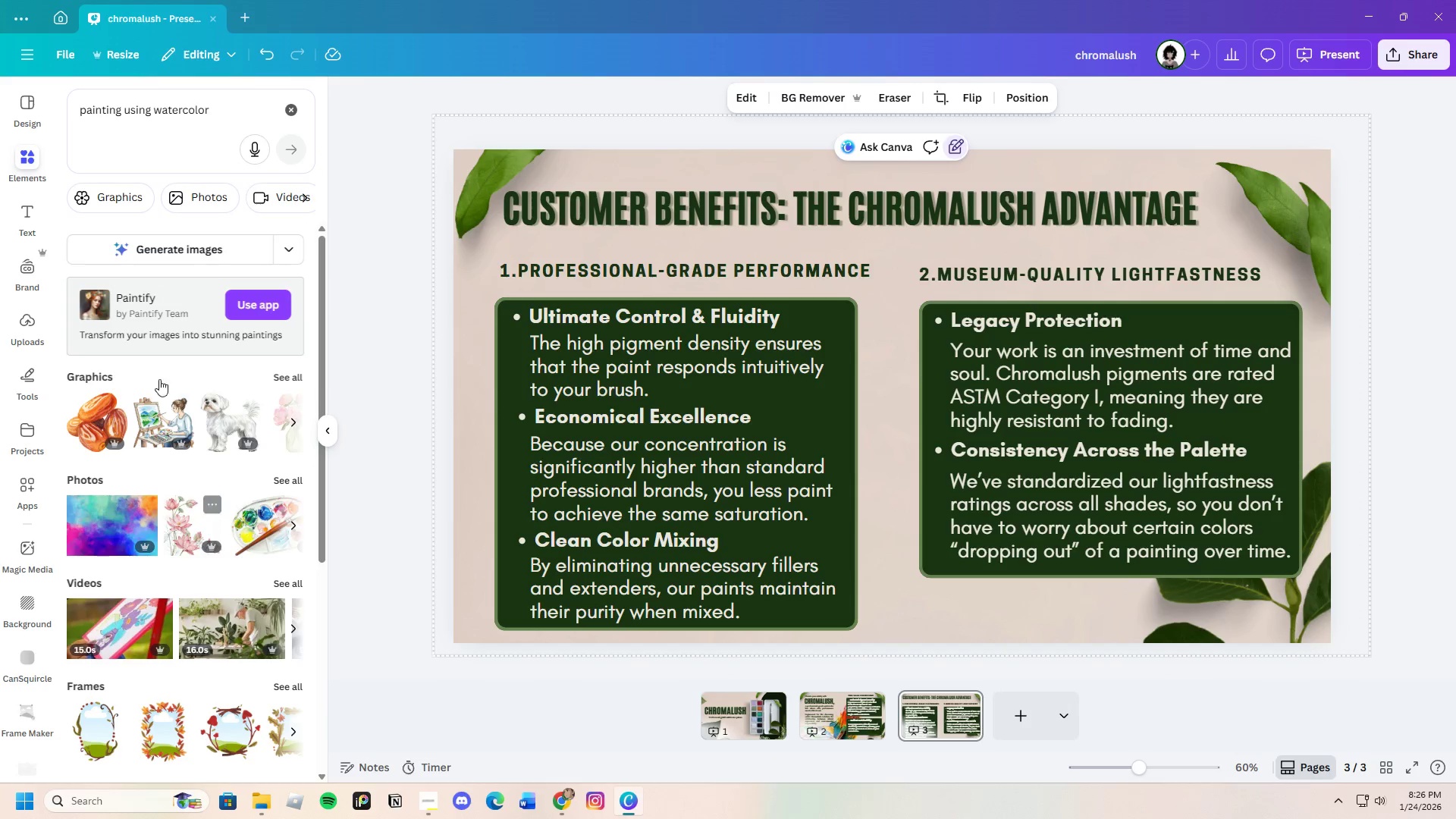 
left_click([189, 193])
 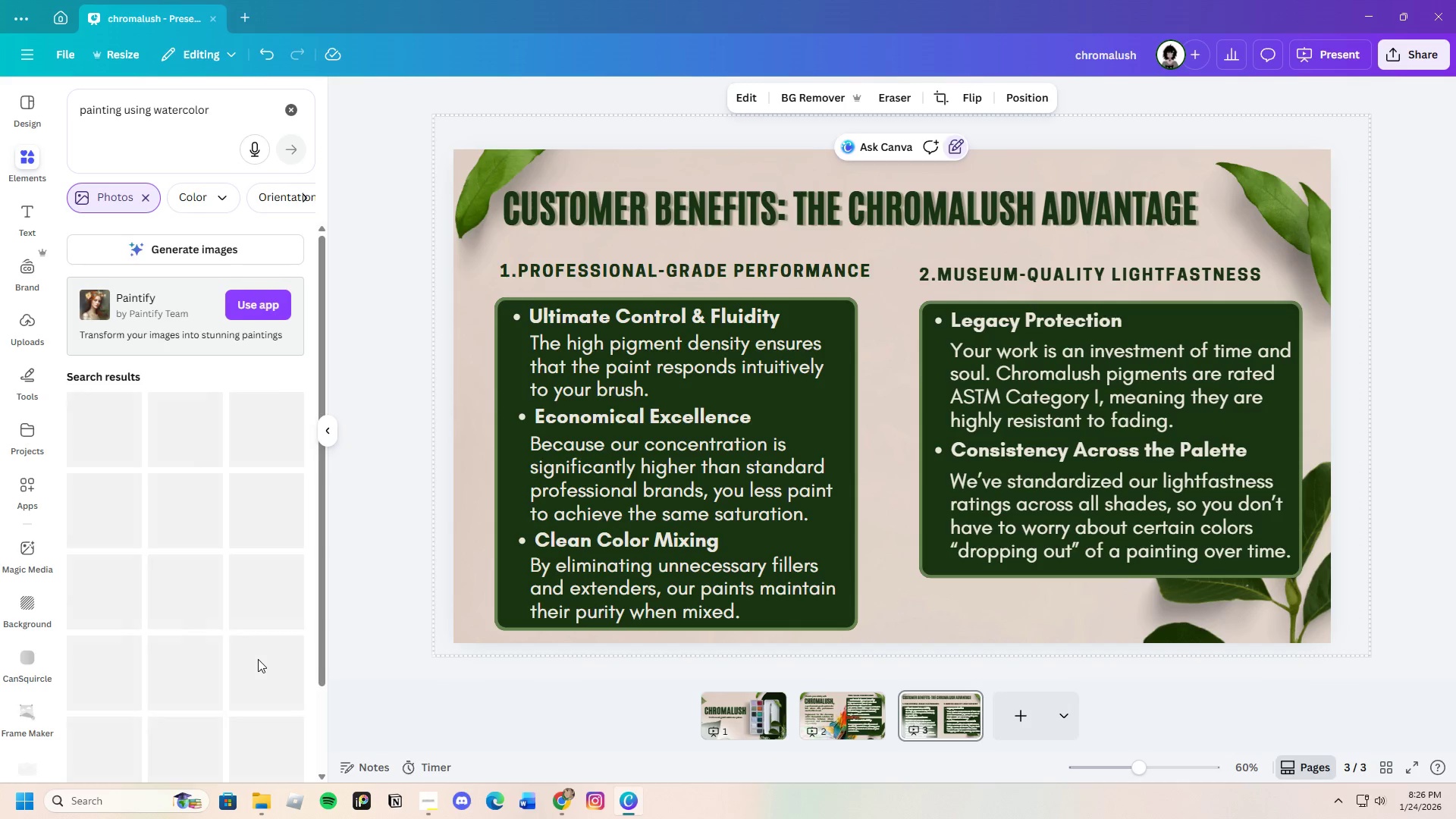 
scroll: coordinate [256, 671], scroll_direction: down, amount: 18.0
 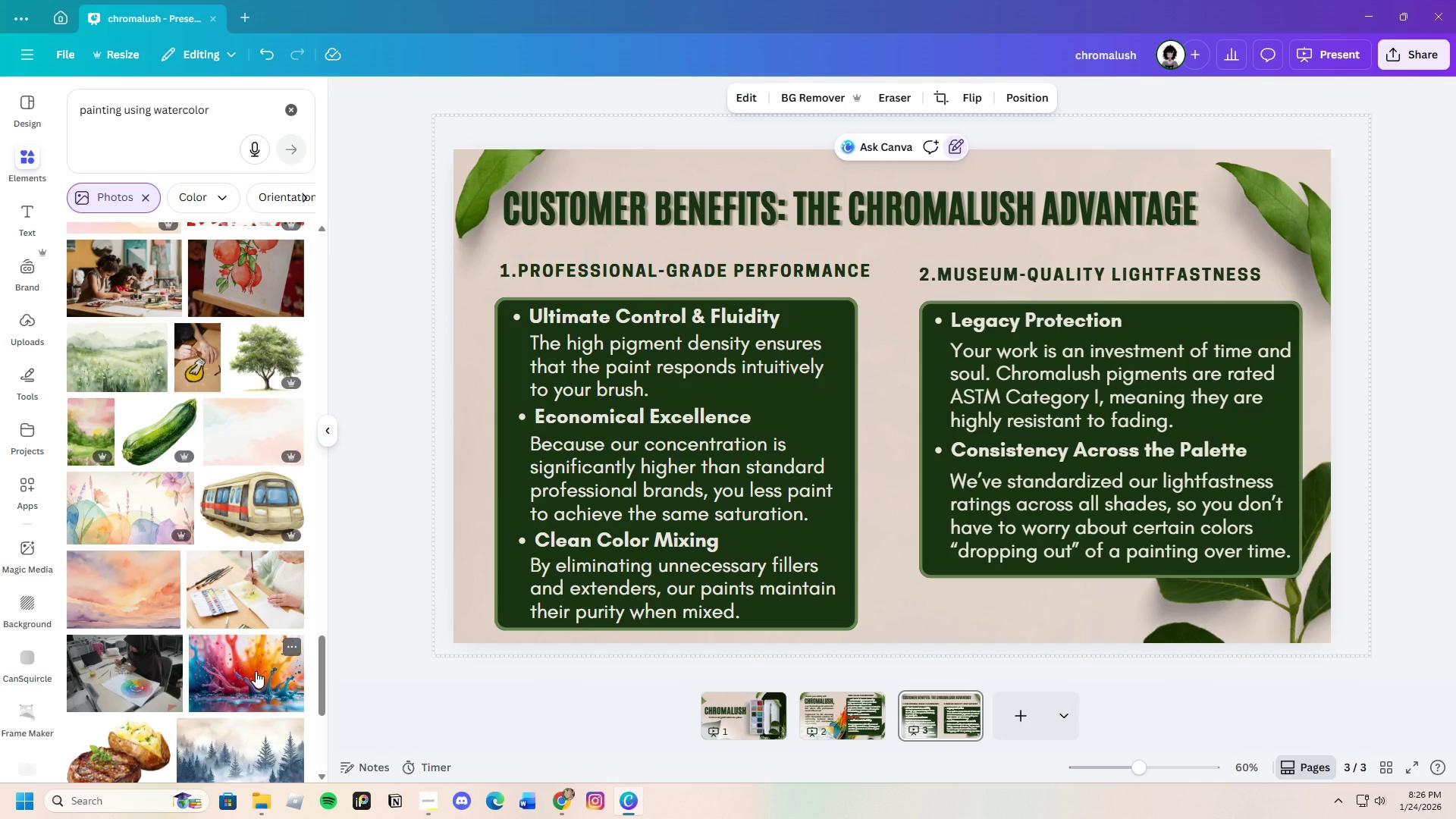 
scroll: coordinate [254, 676], scroll_direction: down, amount: 18.0
 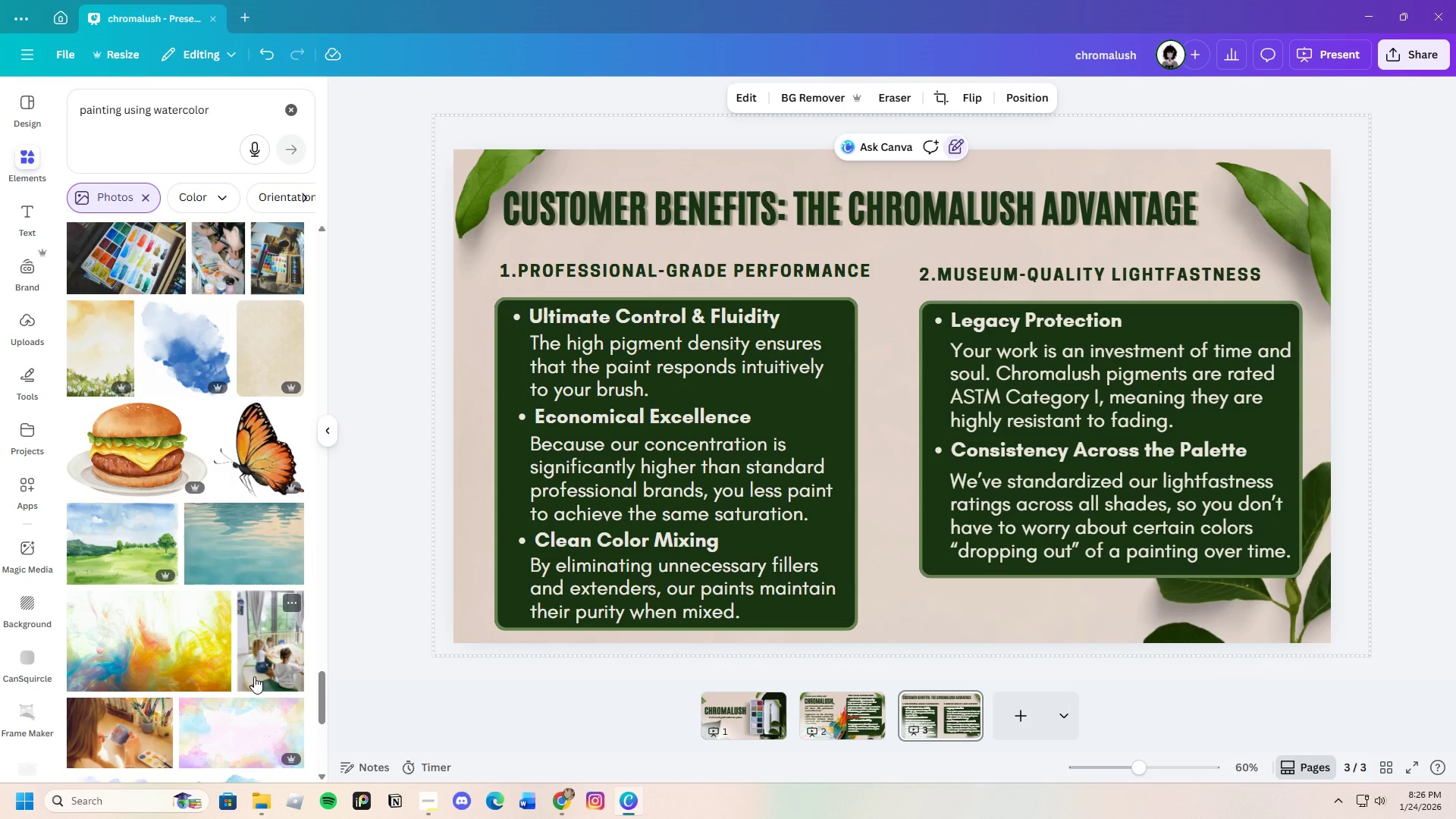 
scroll: coordinate [218, 624], scroll_direction: down, amount: 18.0
 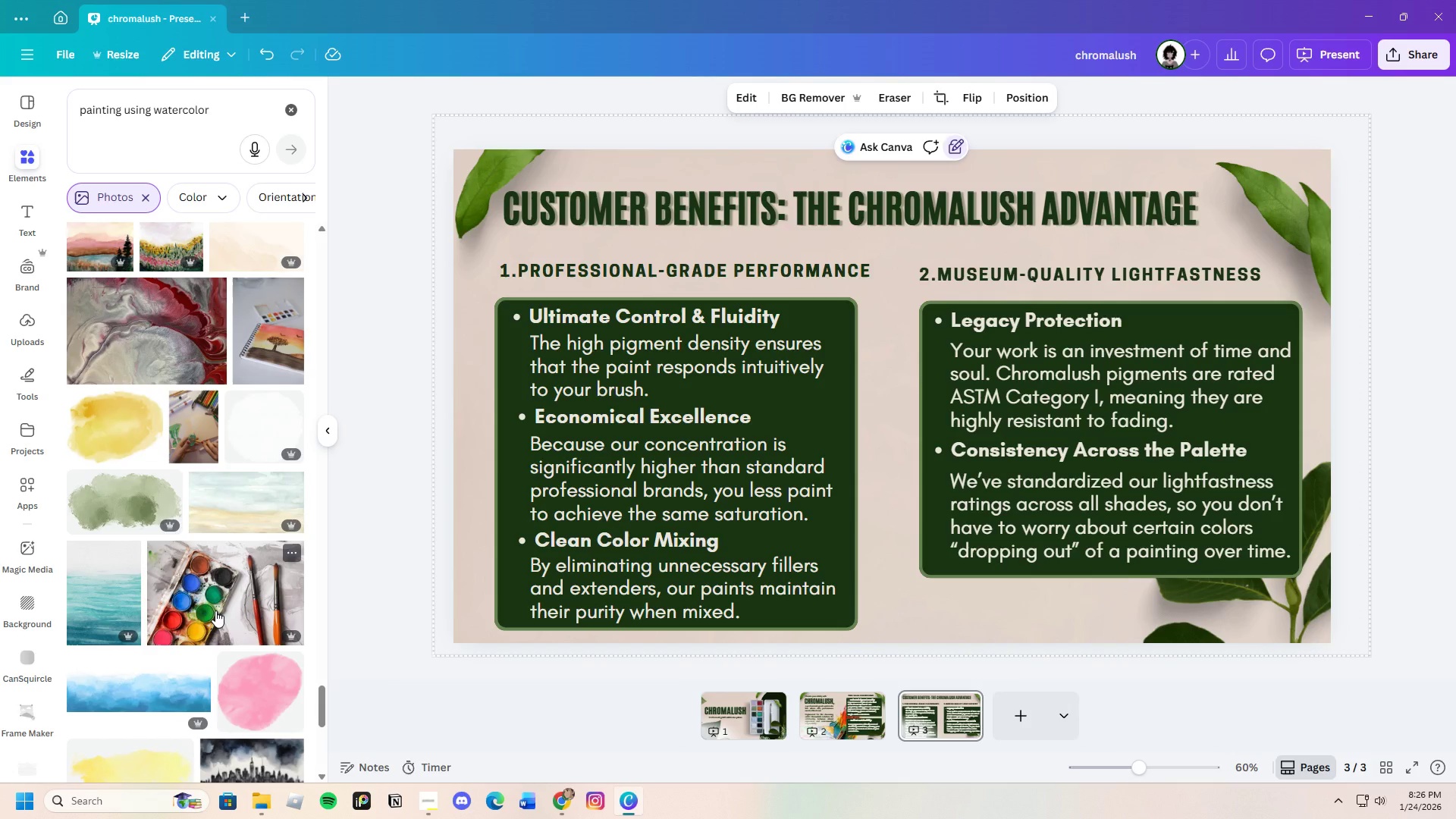 
scroll: coordinate [215, 602], scroll_direction: down, amount: 14.0
 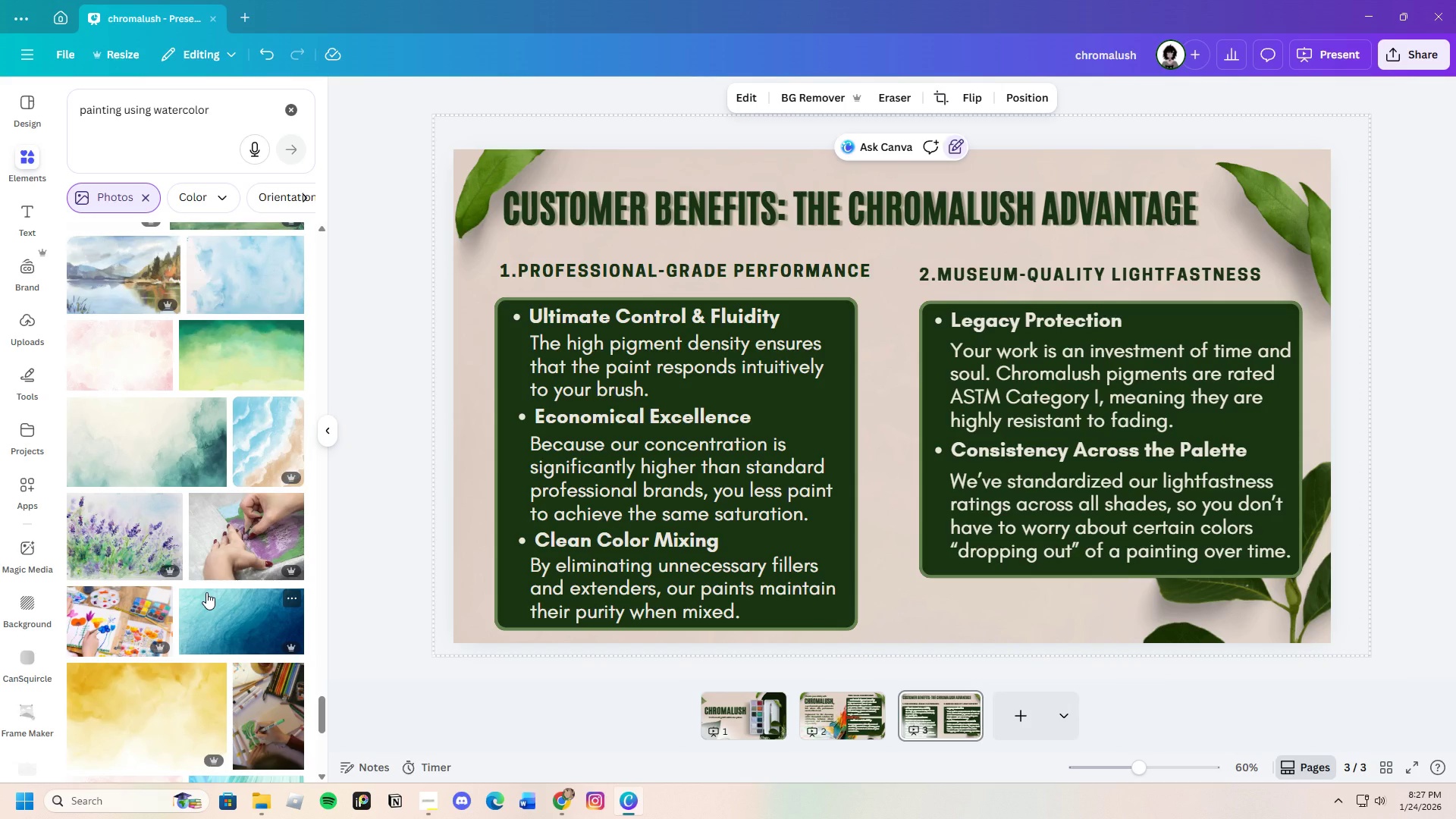 
wait(32.29)
 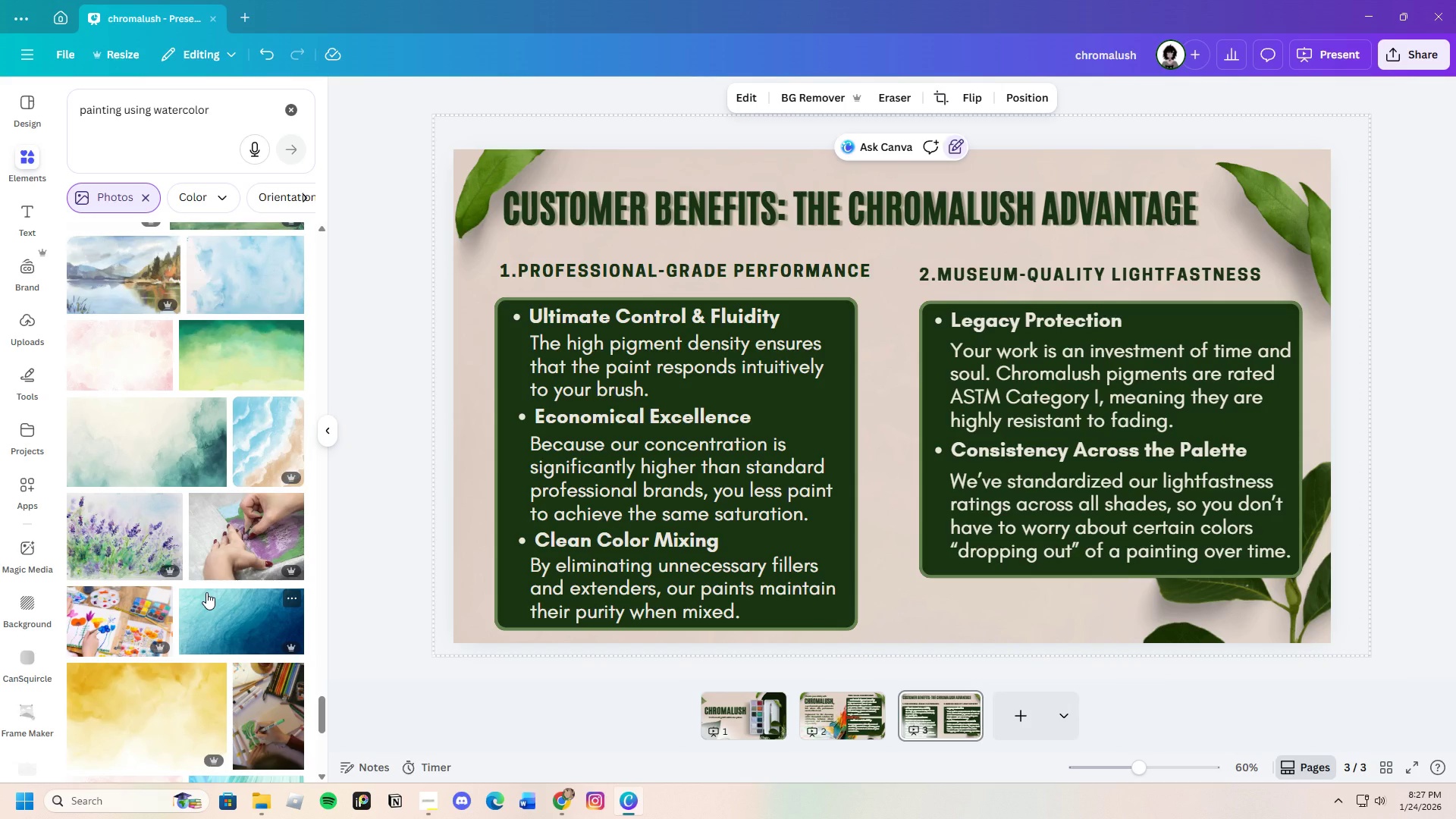 
scroll: coordinate [153, 583], scroll_direction: down, amount: 23.0
 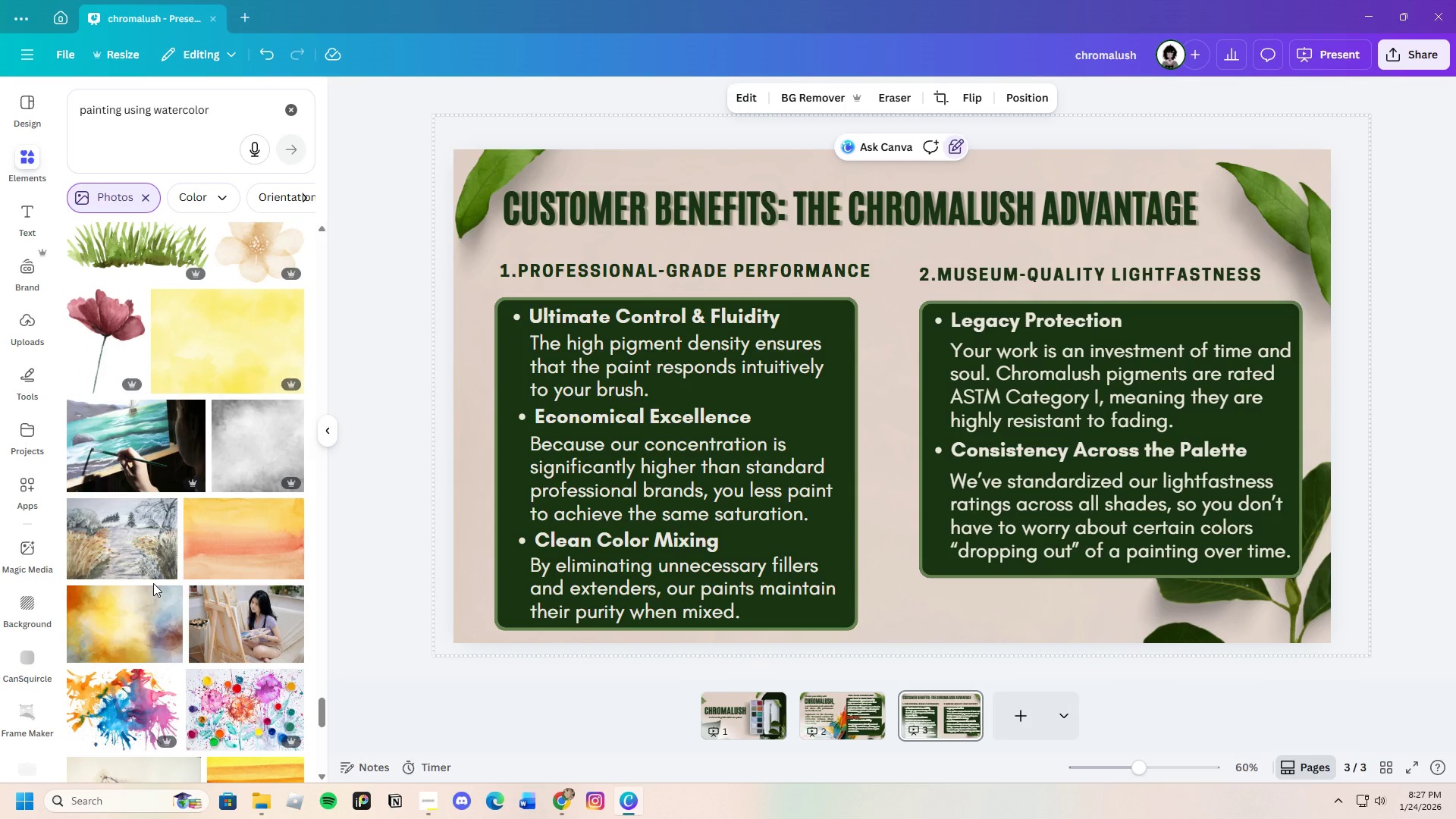 
scroll: coordinate [153, 583], scroll_direction: down, amount: 4.0
 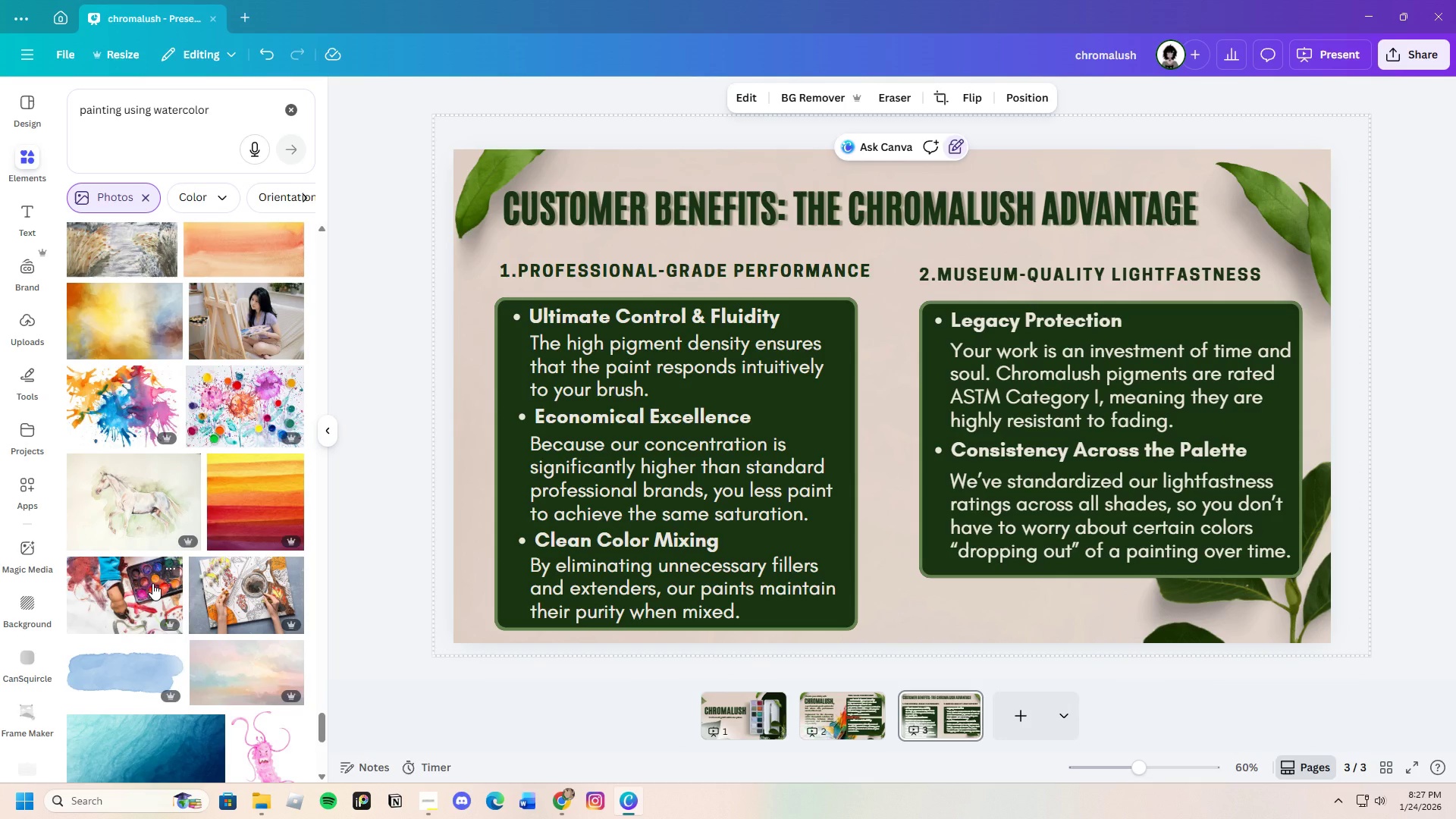 
scroll: coordinate [152, 583], scroll_direction: up, amount: 4.0
 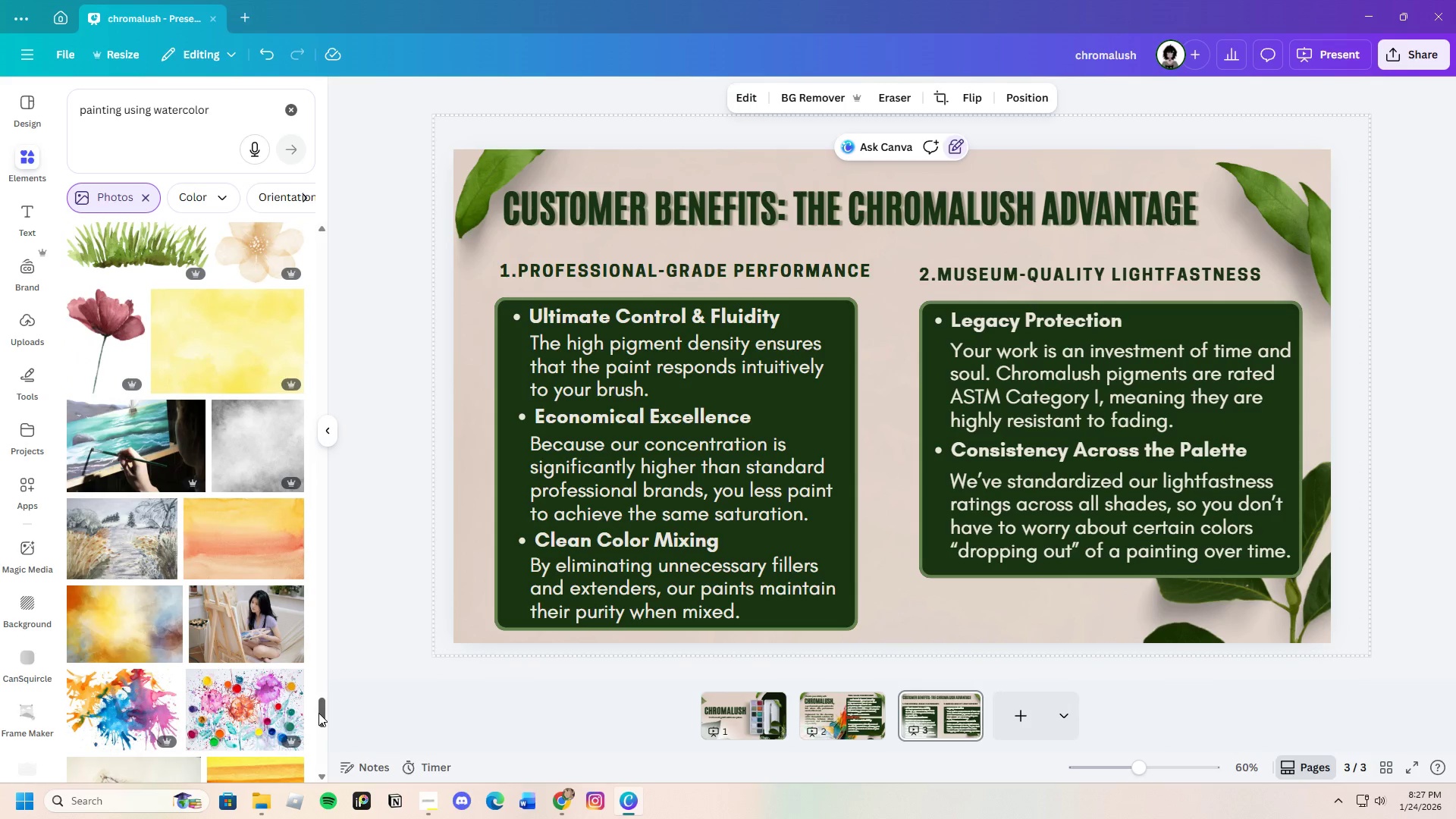 
scroll: coordinate [291, 714], scroll_direction: down, amount: 5.0
 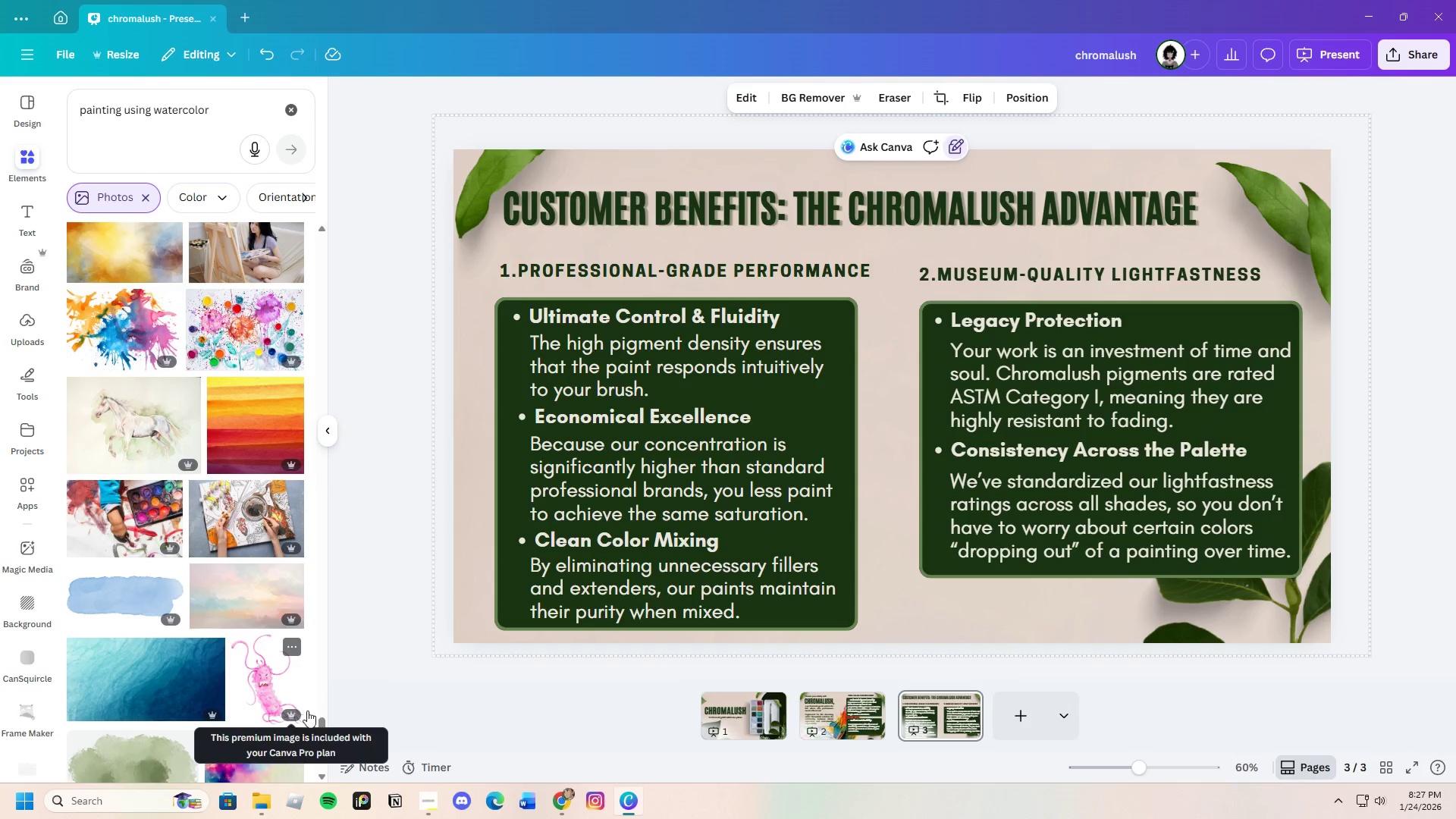 
left_click_drag(start_coordinate=[323, 723], to_coordinate=[315, 76])
 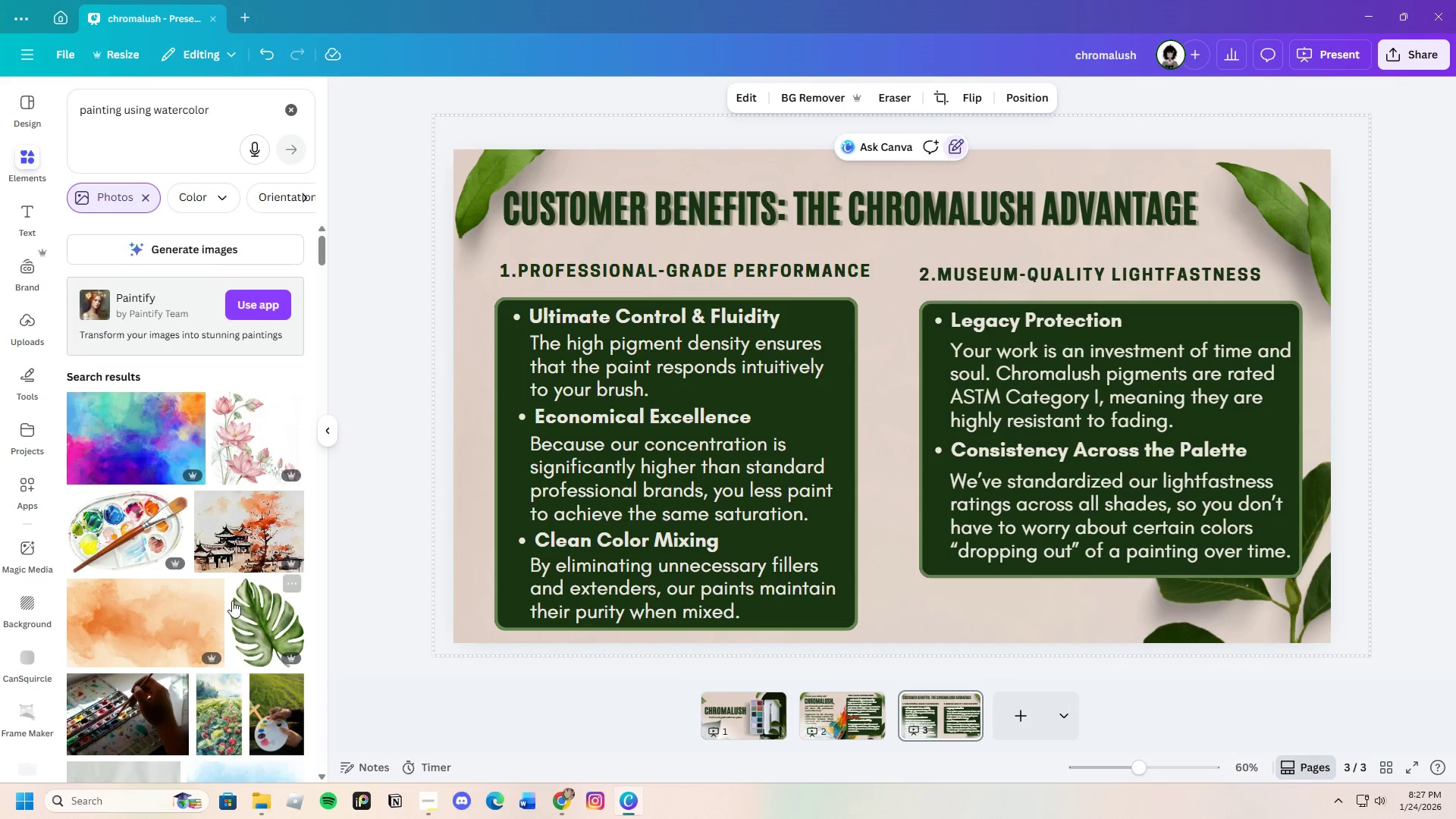 
scroll: coordinate [231, 600], scroll_direction: down, amount: 3.0
 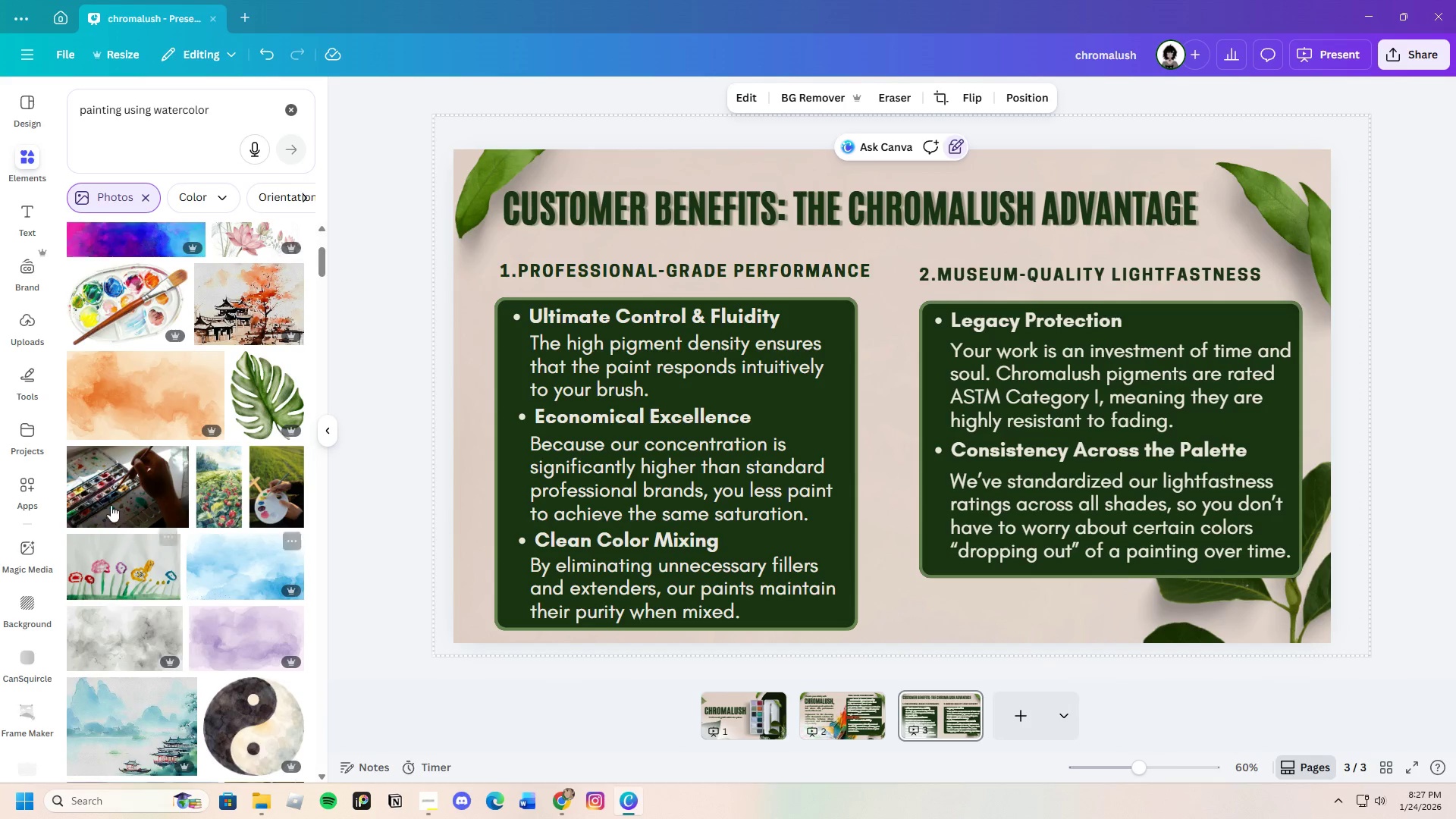 
left_click([110, 501])
 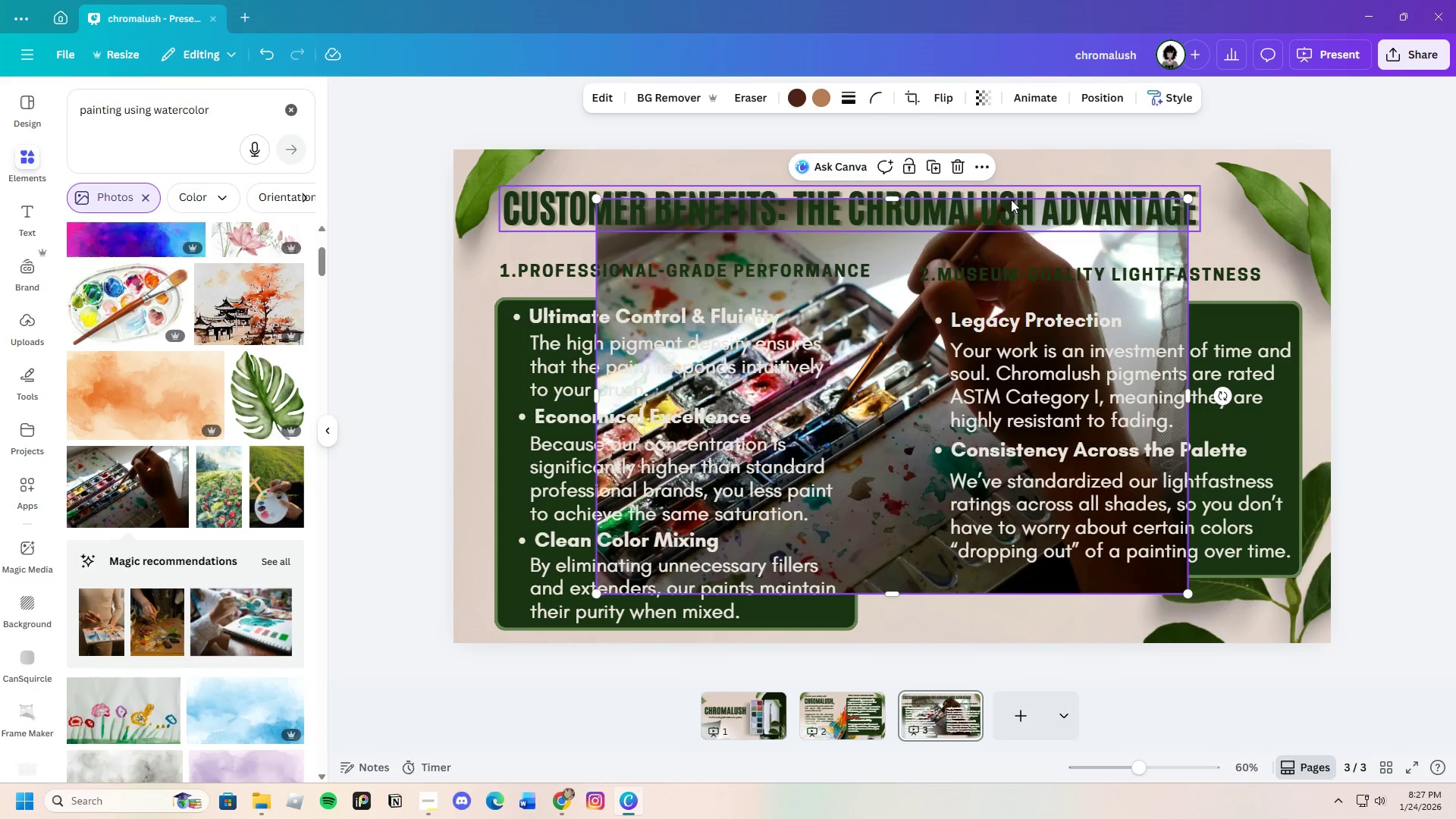 
left_click([960, 162])
 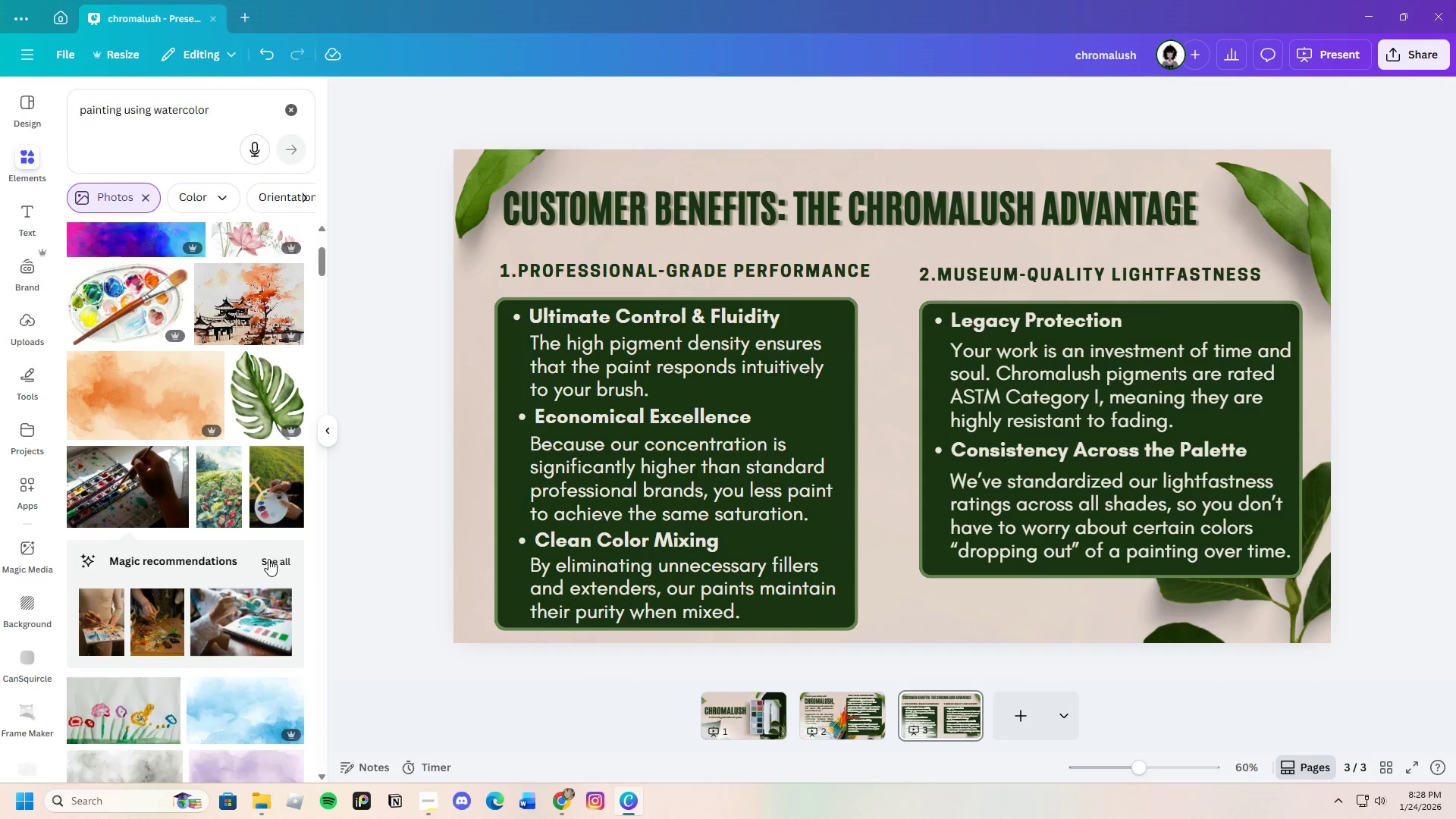 
left_click([268, 560])
 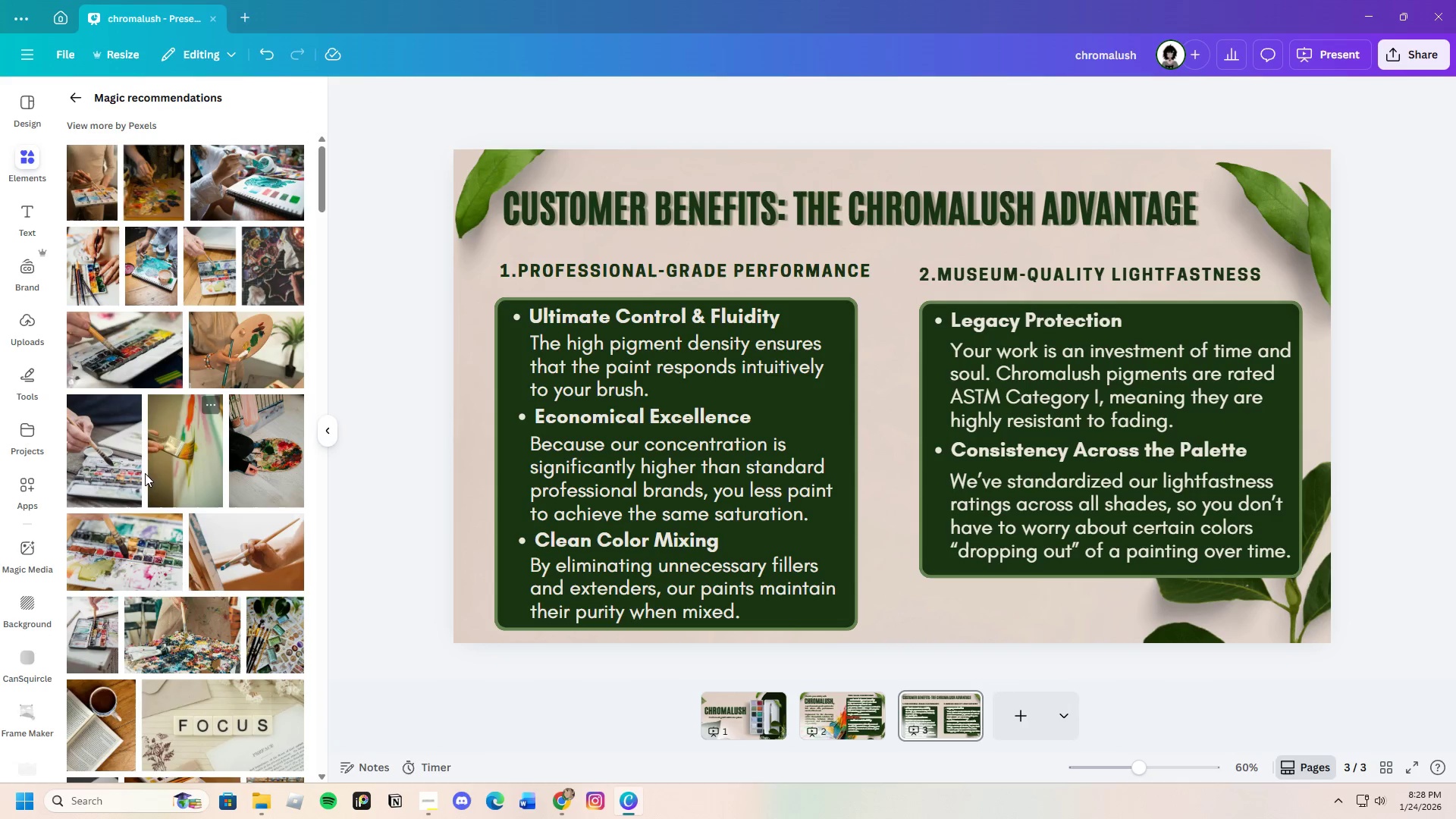 
mouse_move([95, 289])
 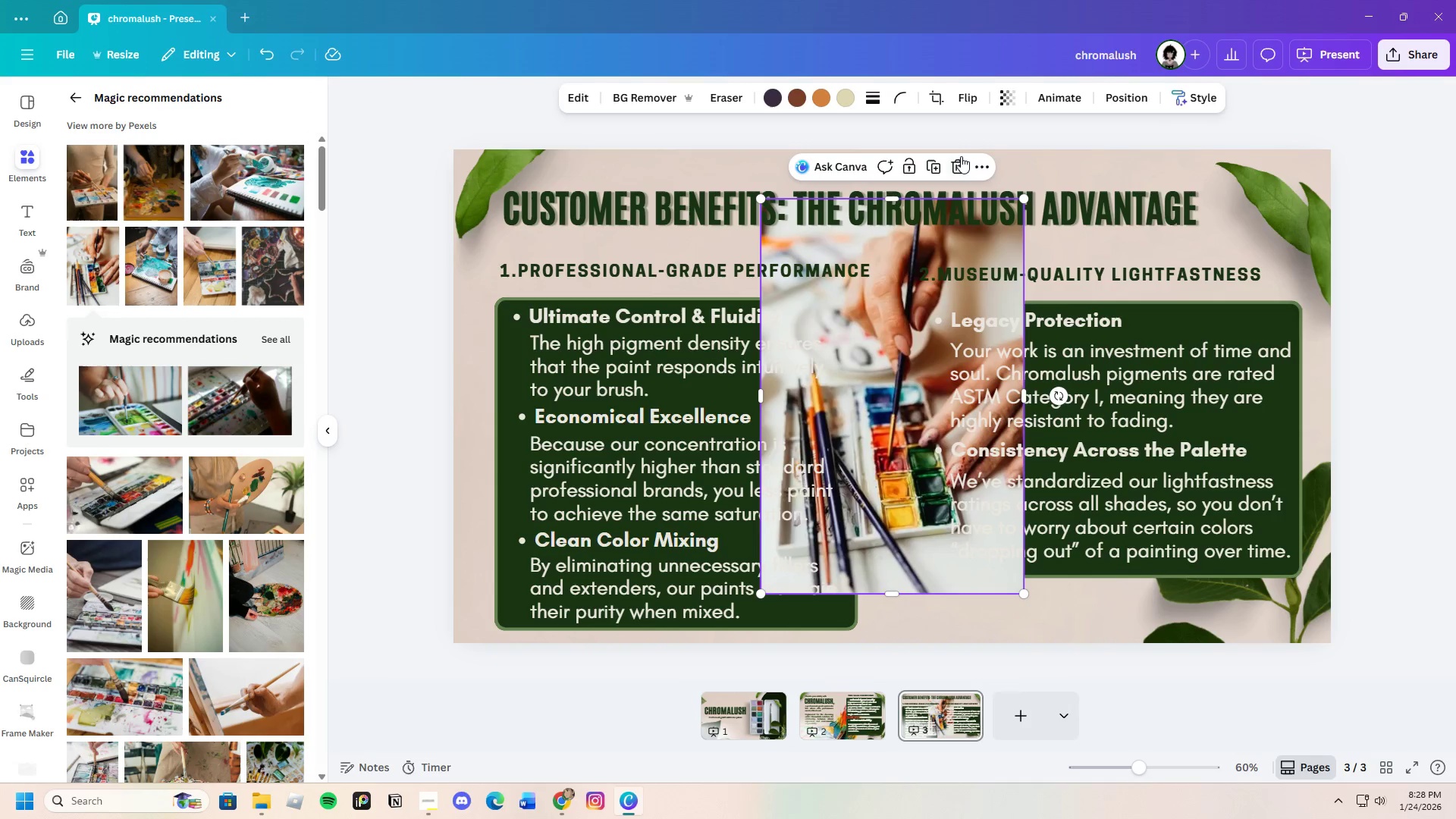 
left_click([961, 156])
 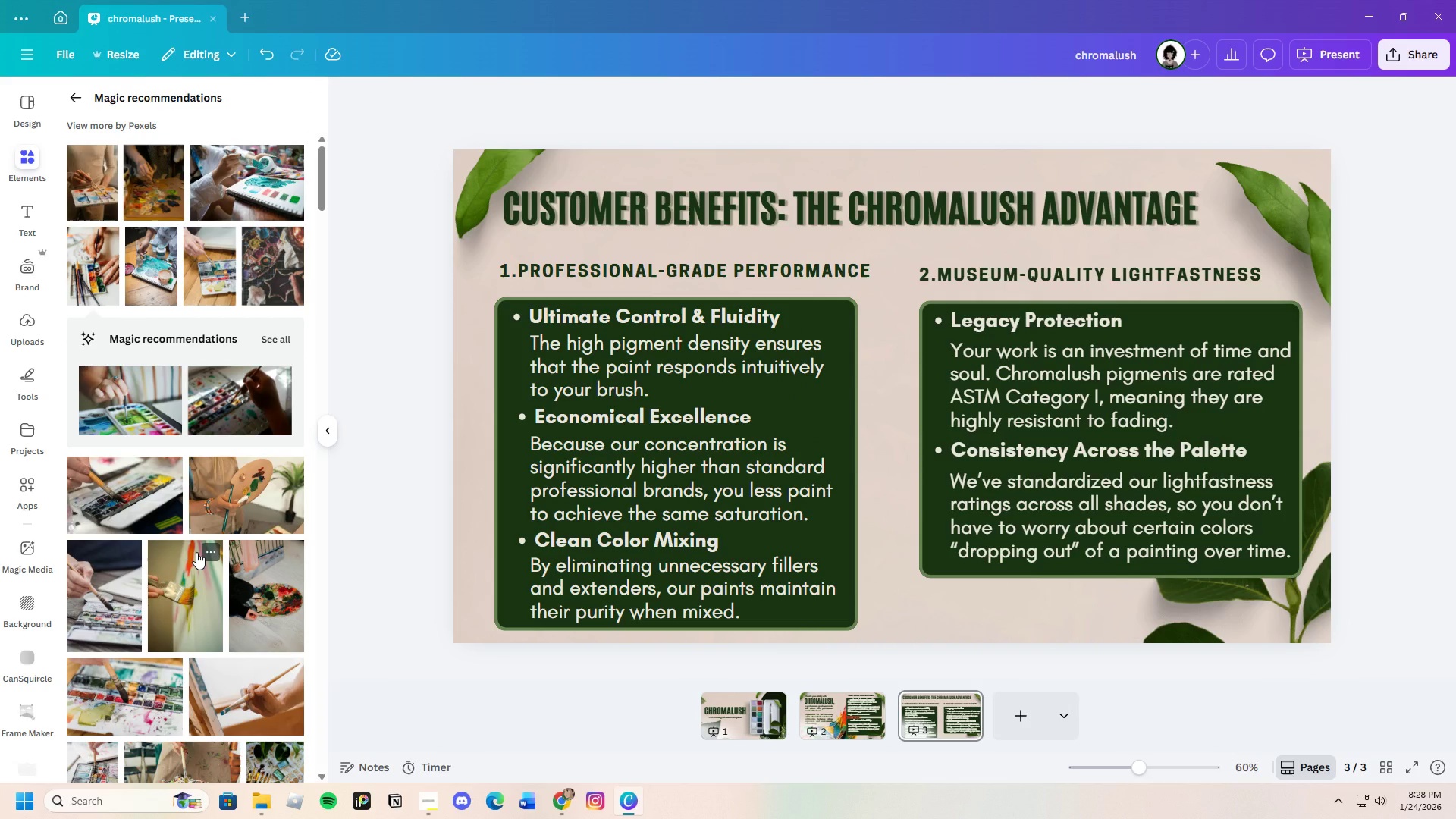 
scroll: coordinate [193, 604], scroll_direction: down, amount: 17.0
 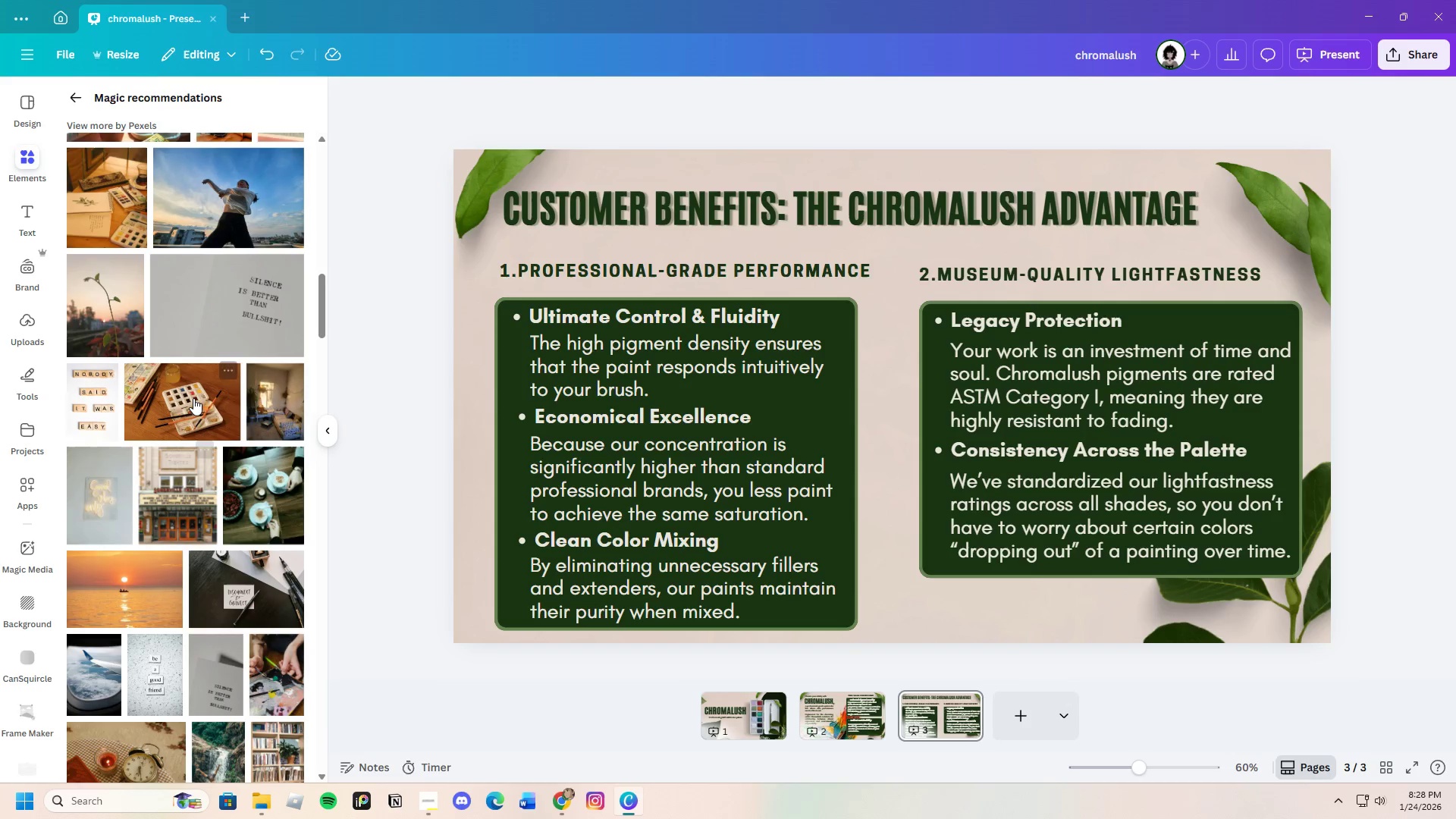 
left_click([193, 397])
 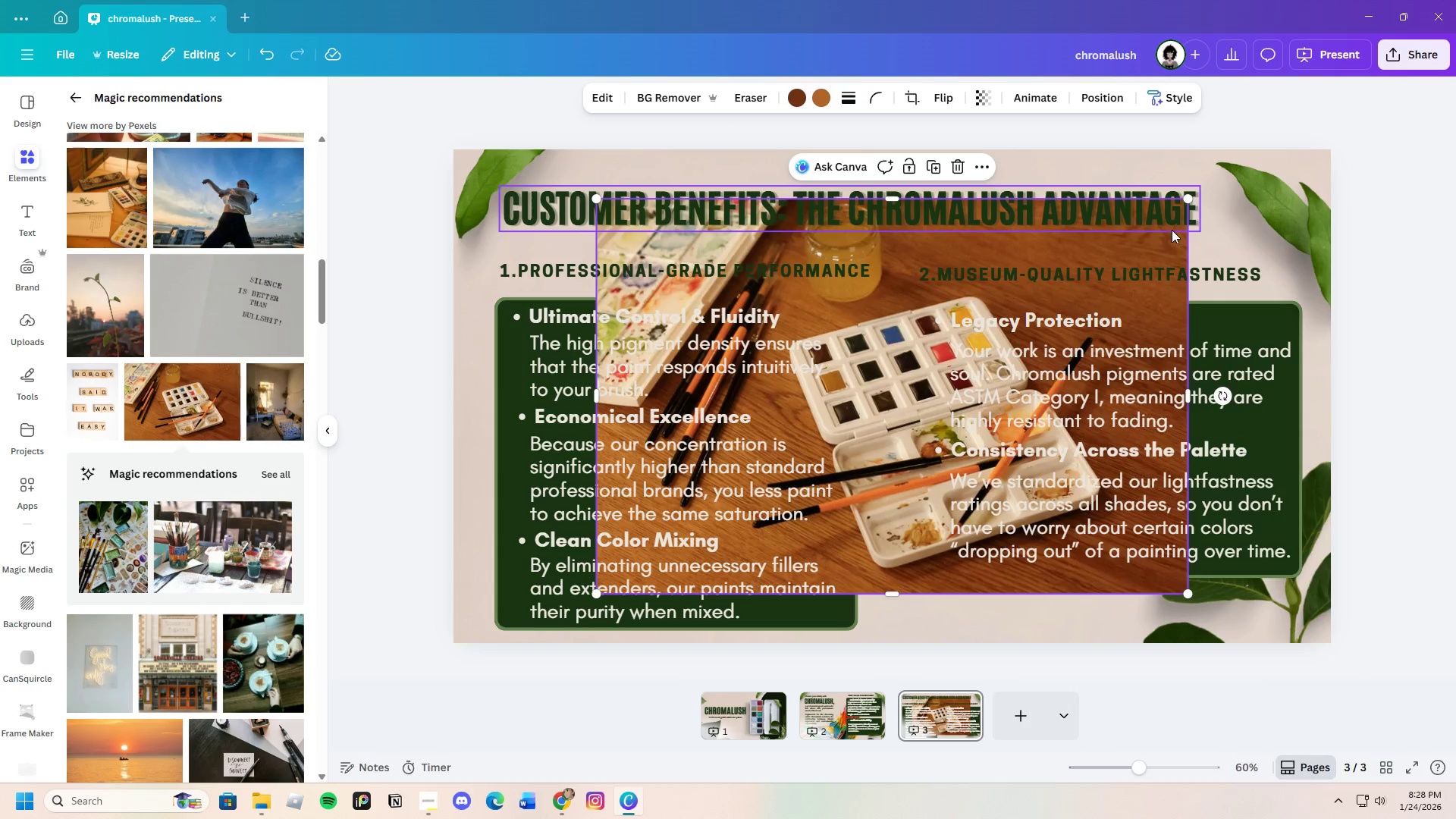 
wait(5.08)
 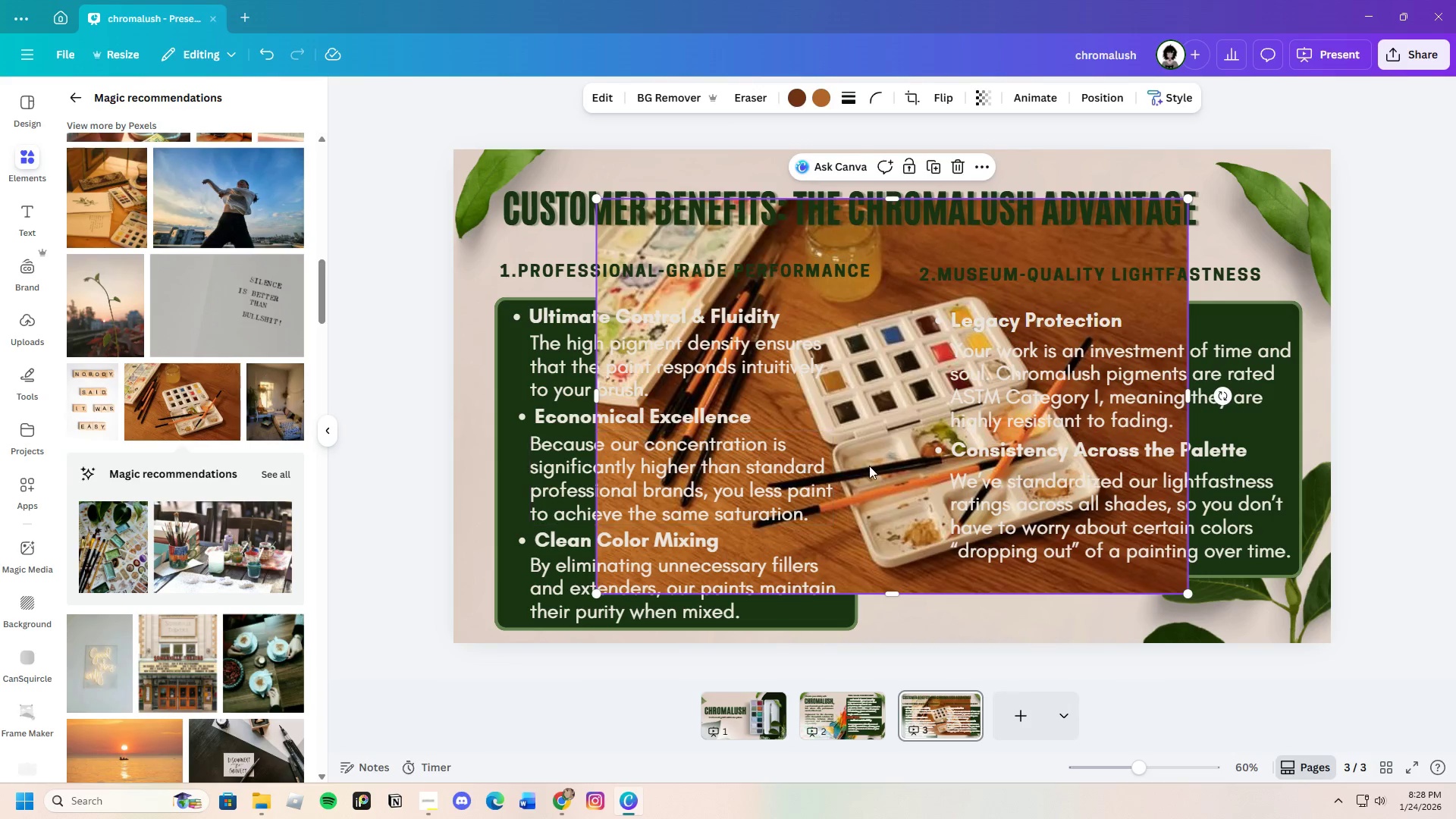 
left_click_drag(start_coordinate=[1188, 196], to_coordinate=[934, 480])
 